 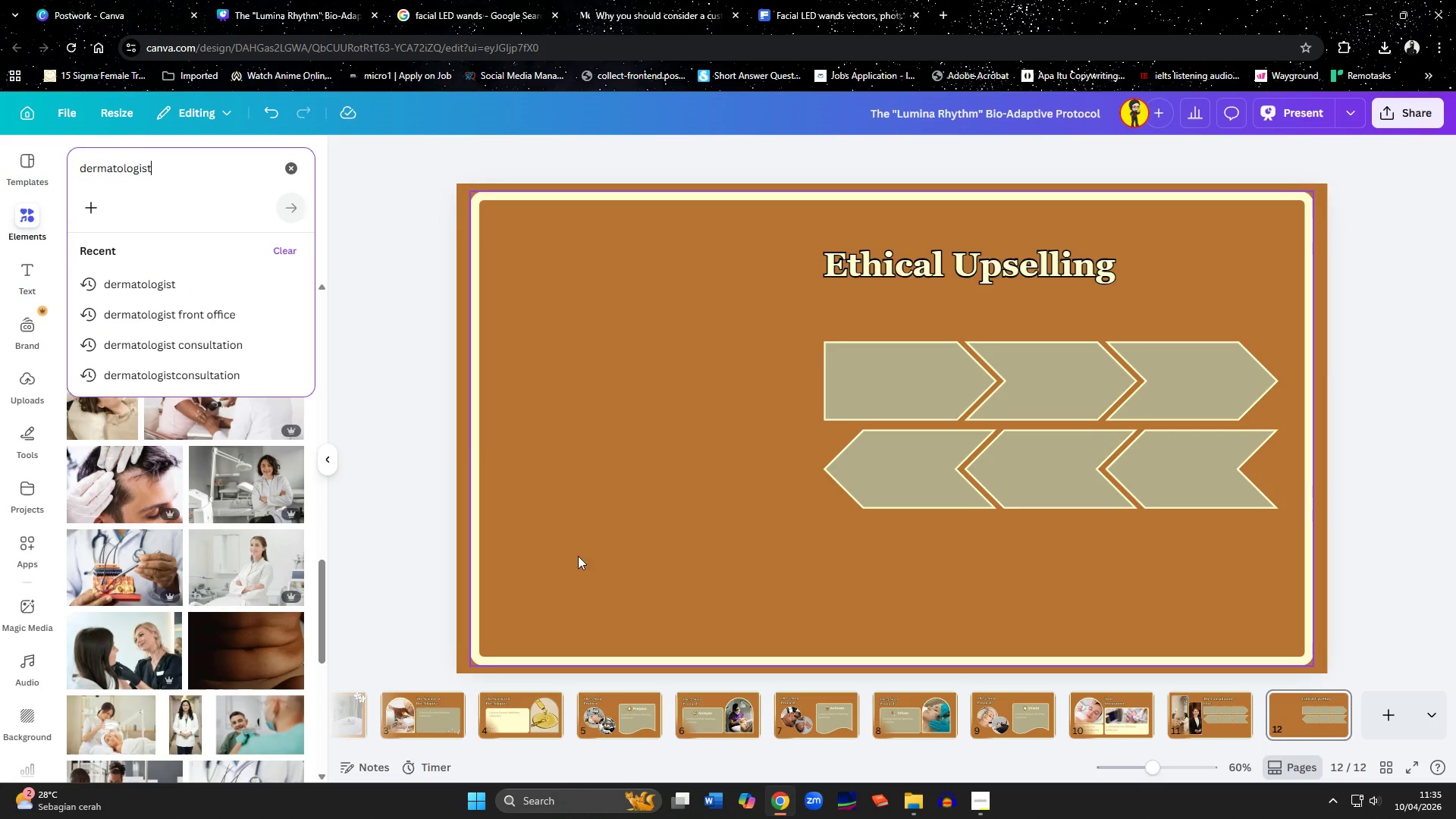 
key(Control+ControlLeft)
 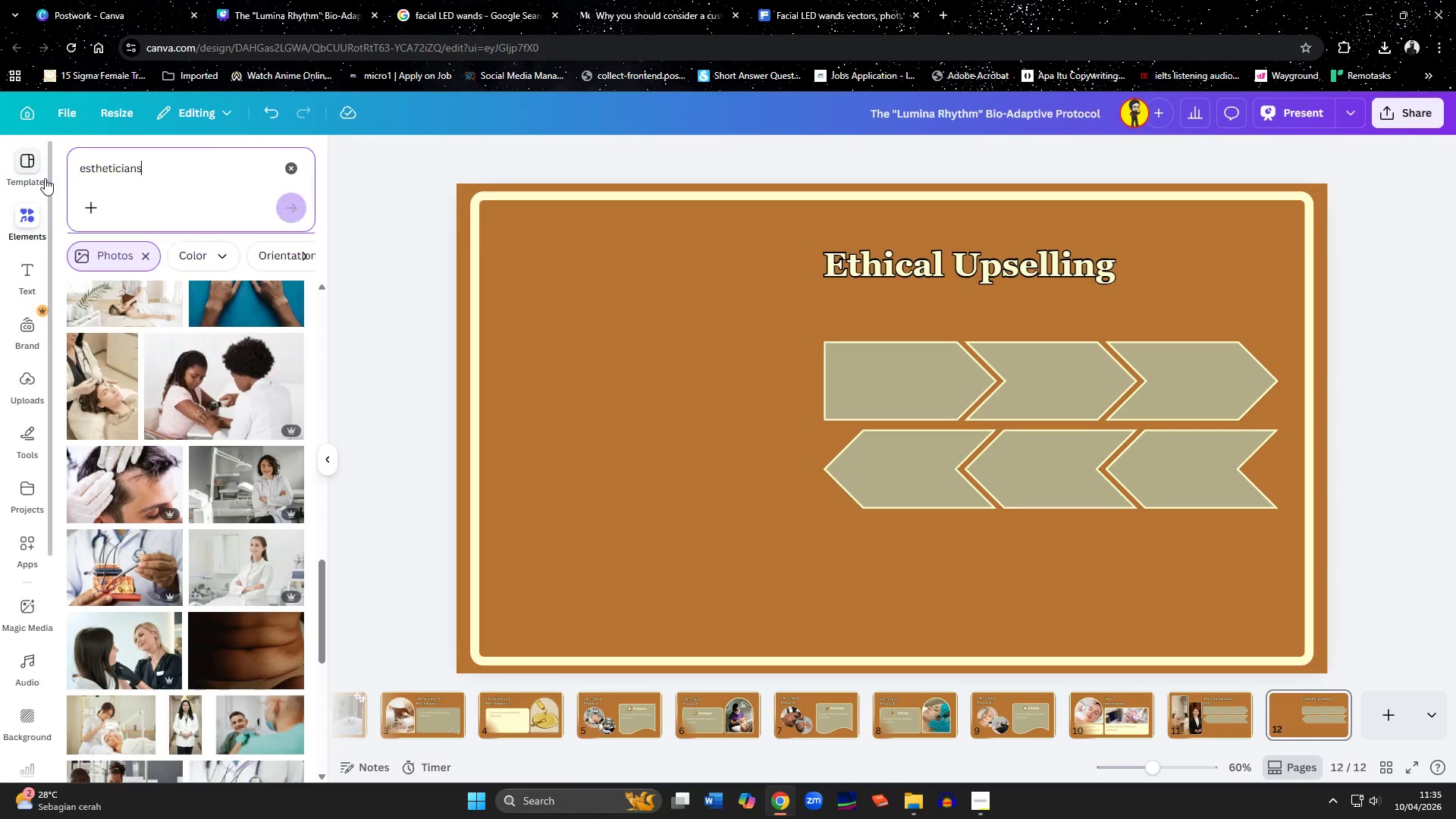 
key(Control+V)
 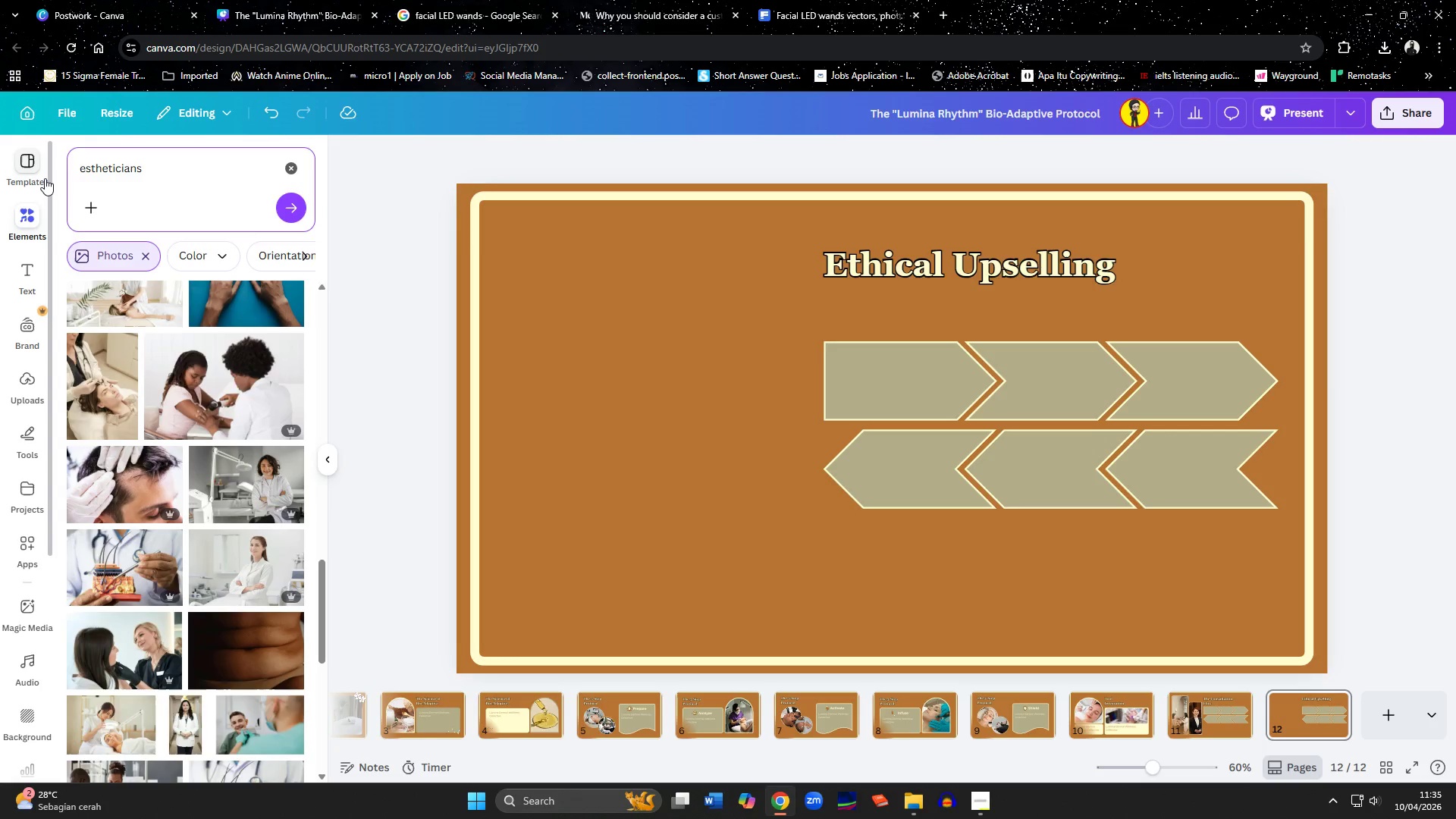 
key(Enter)
 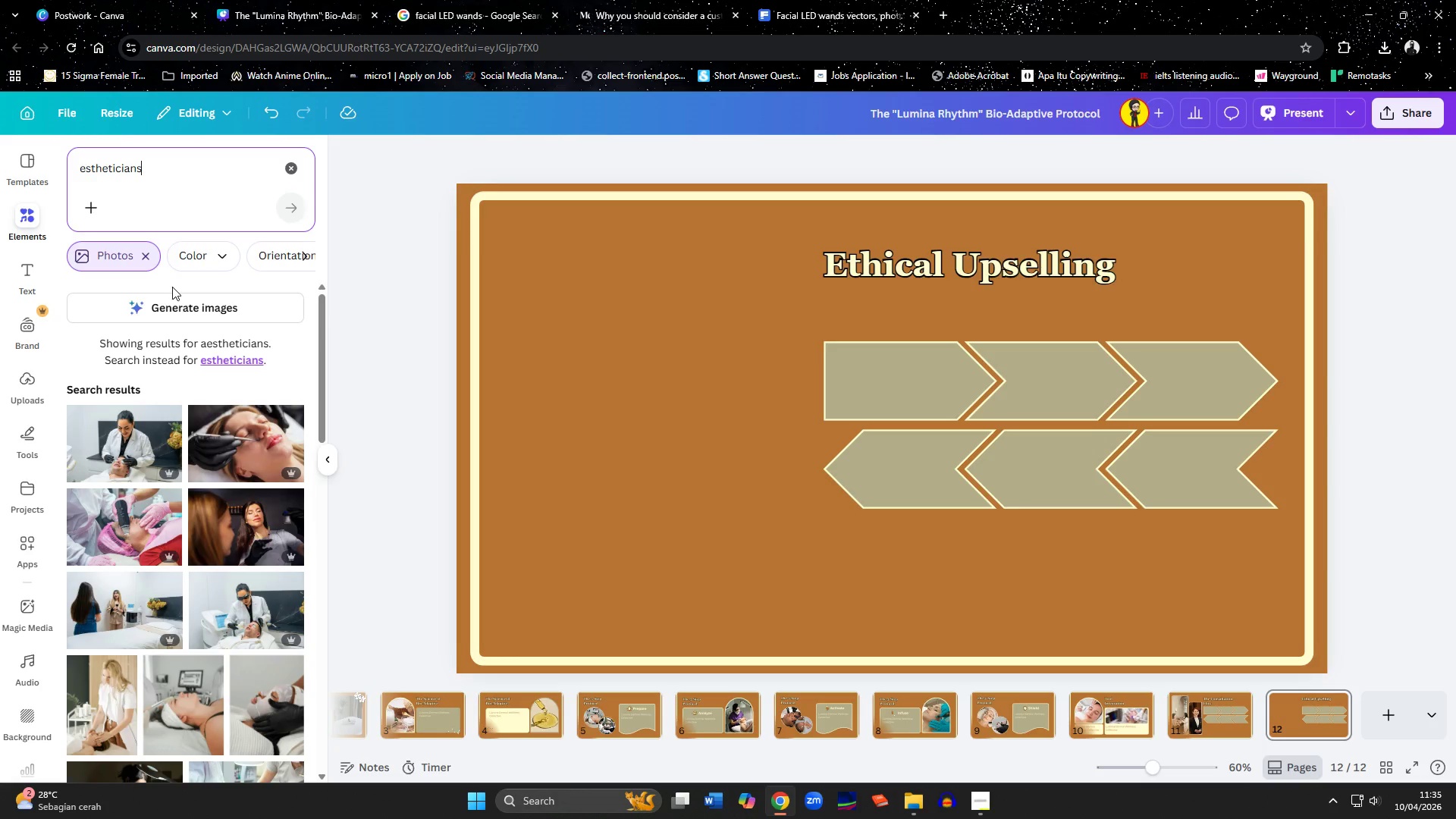 
scroll: coordinate [172, 287], scroll_direction: down, amount: 2.0
 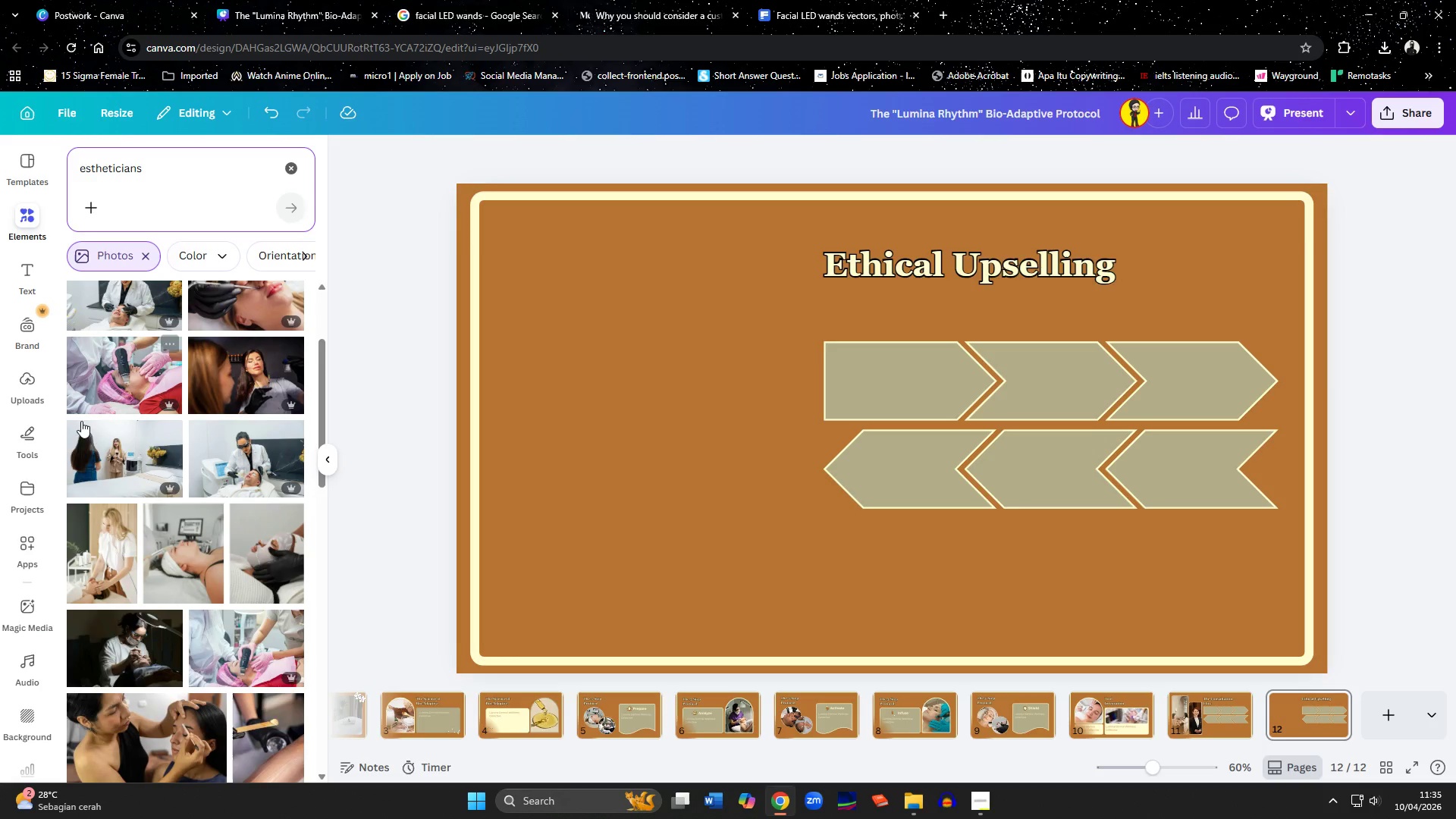 
left_click([101, 560])
 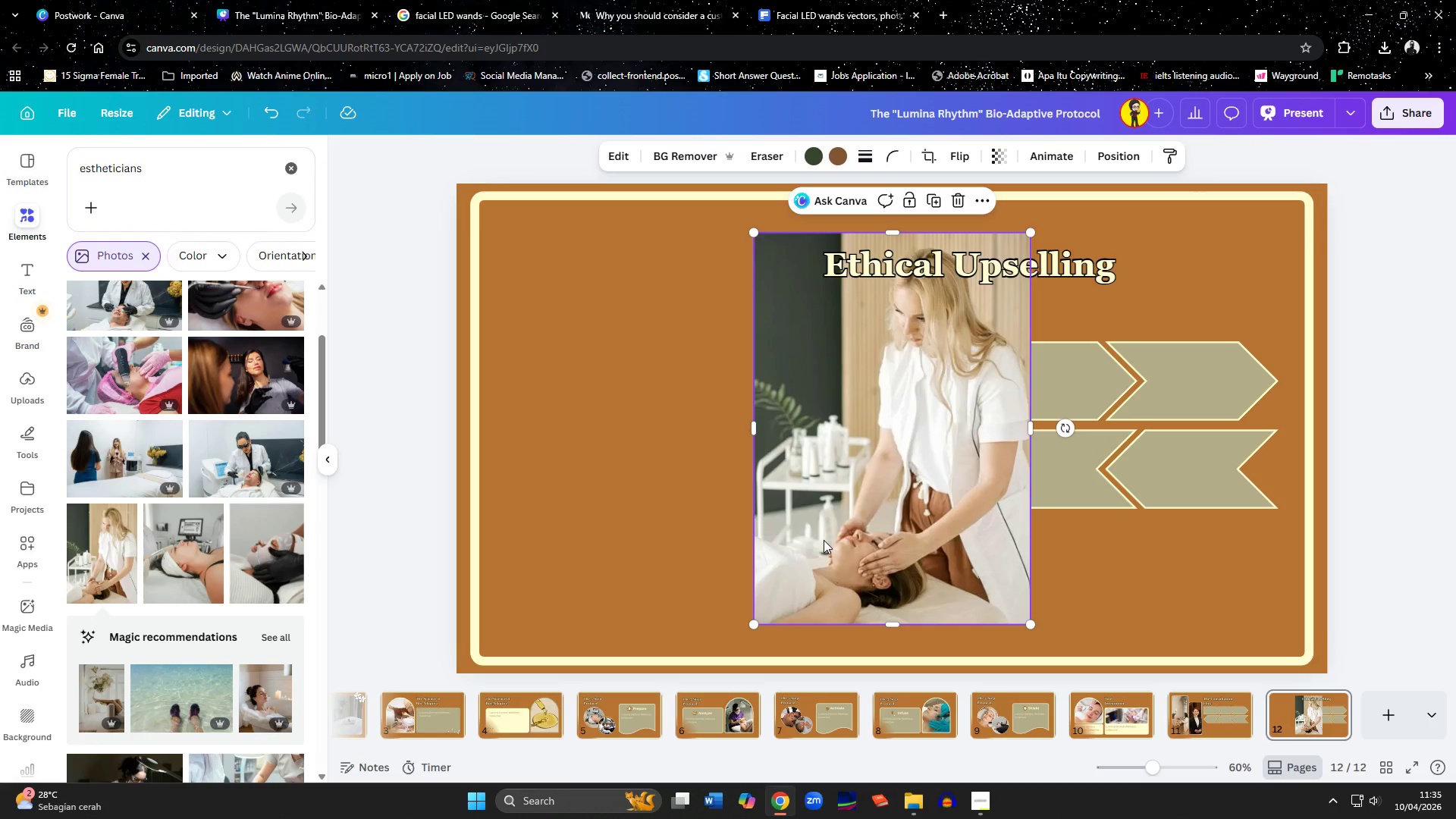 
left_click([824, 540])
 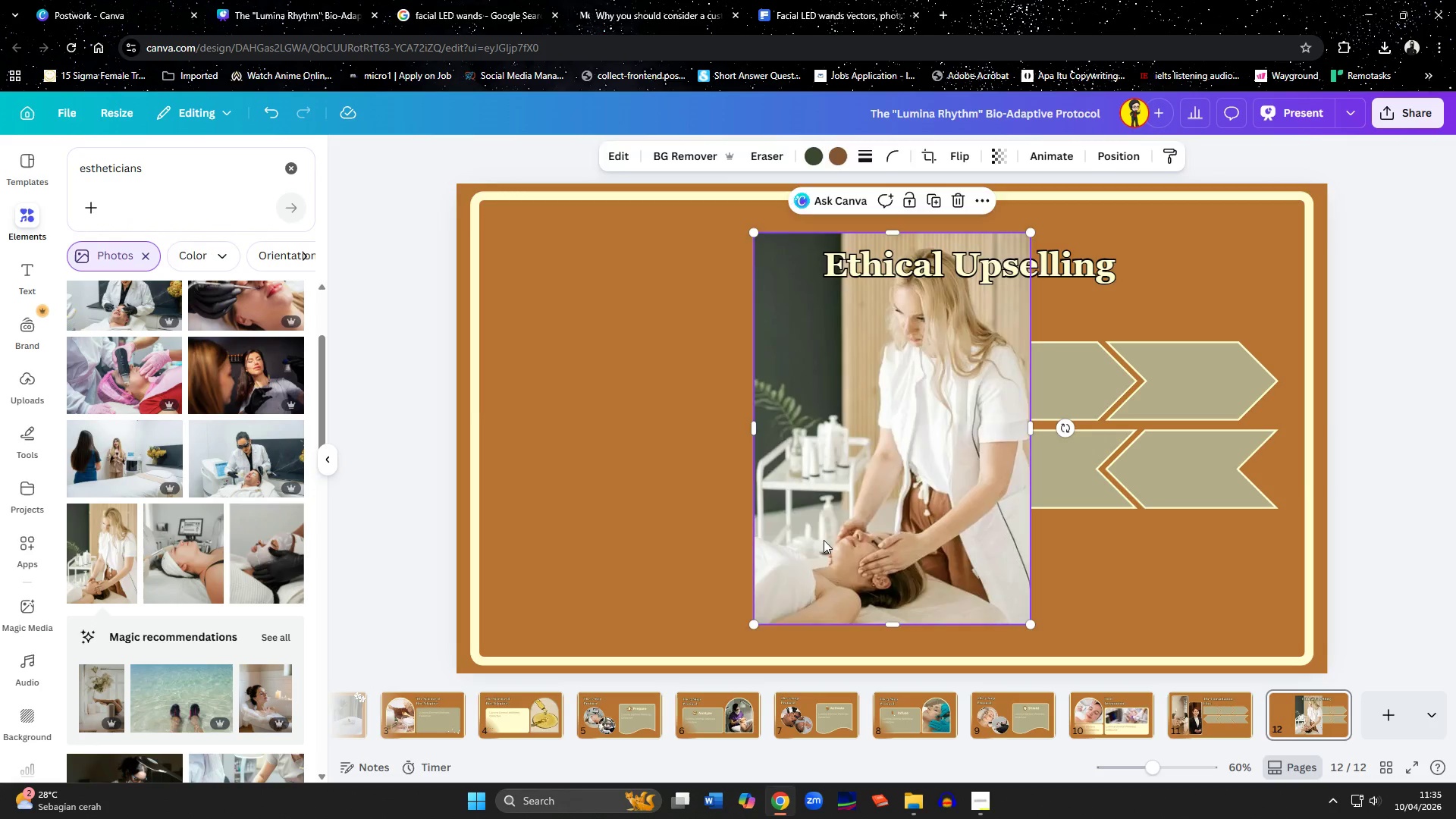 
key(Delete)
 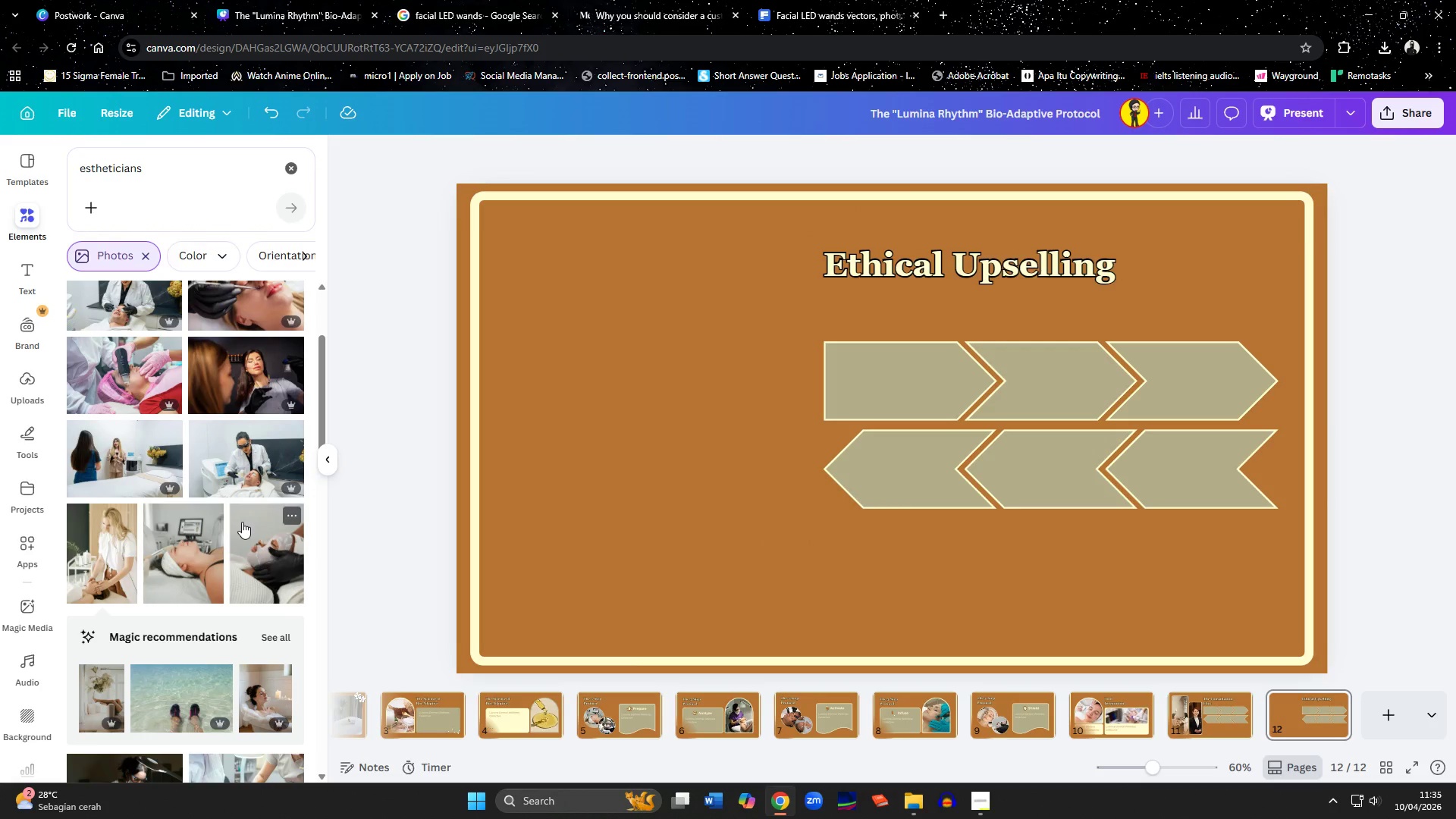 
scroll: coordinate [207, 526], scroll_direction: down, amount: 5.0
 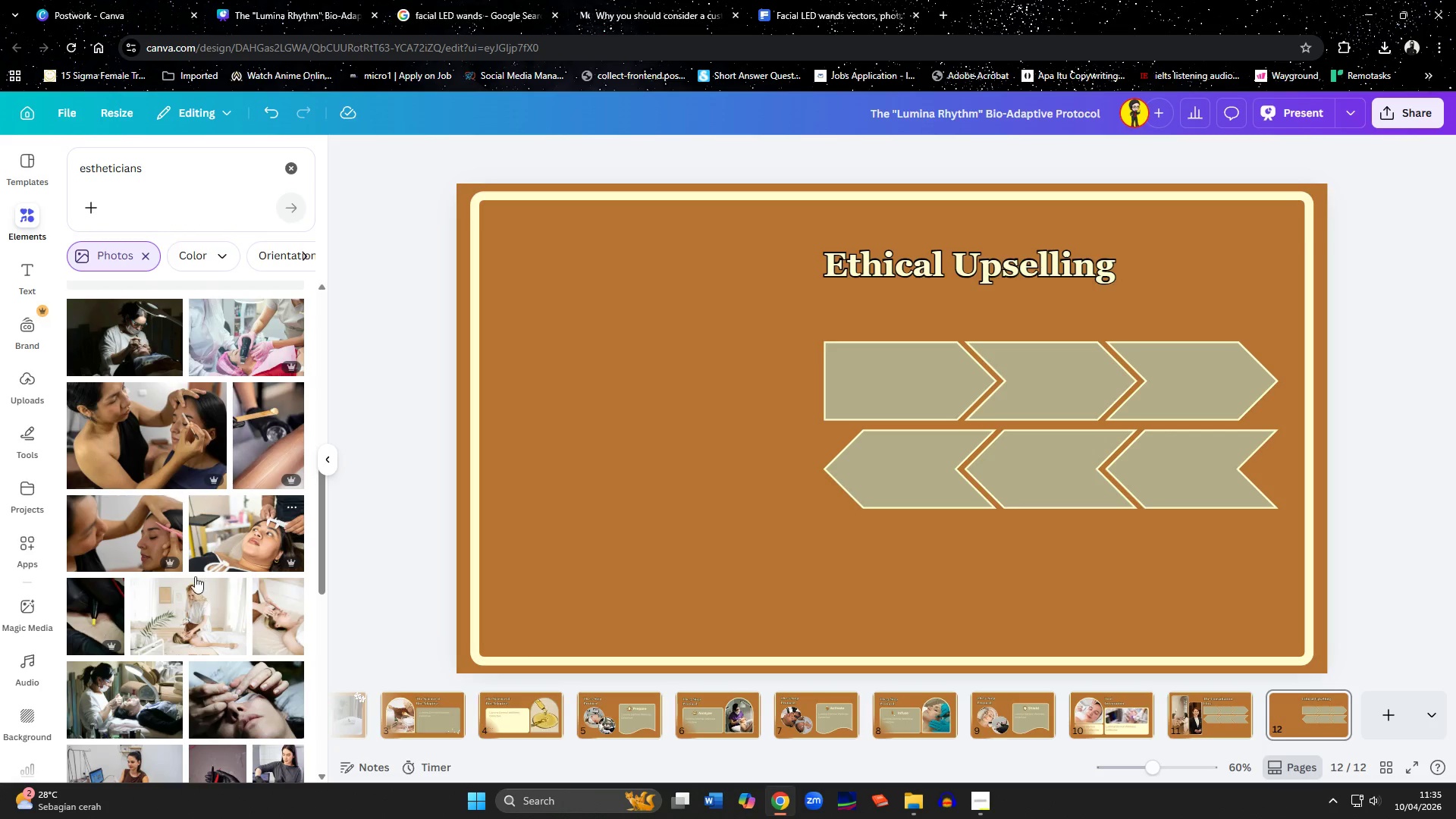 
left_click([190, 614])
 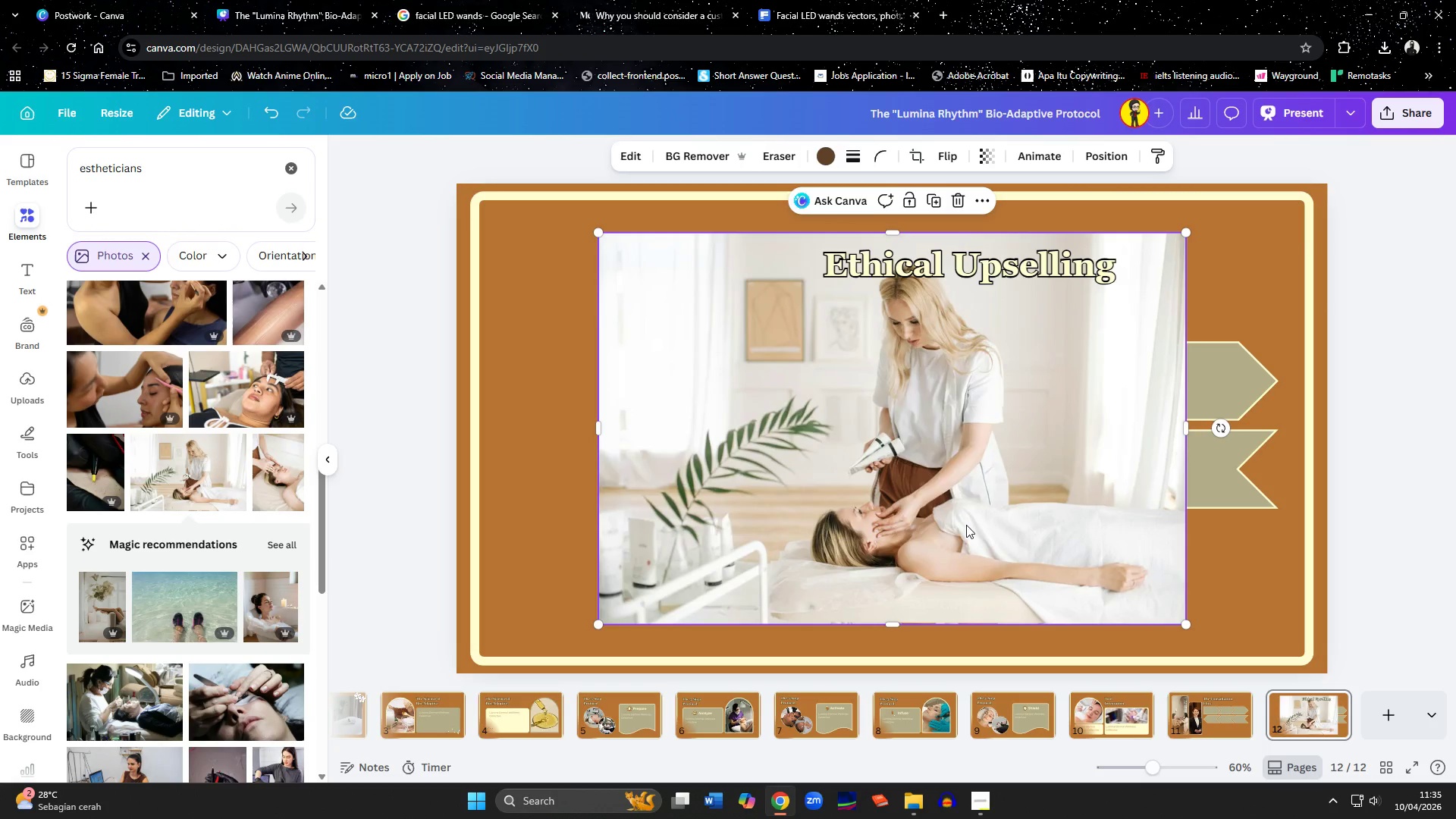 
wait(5.36)
 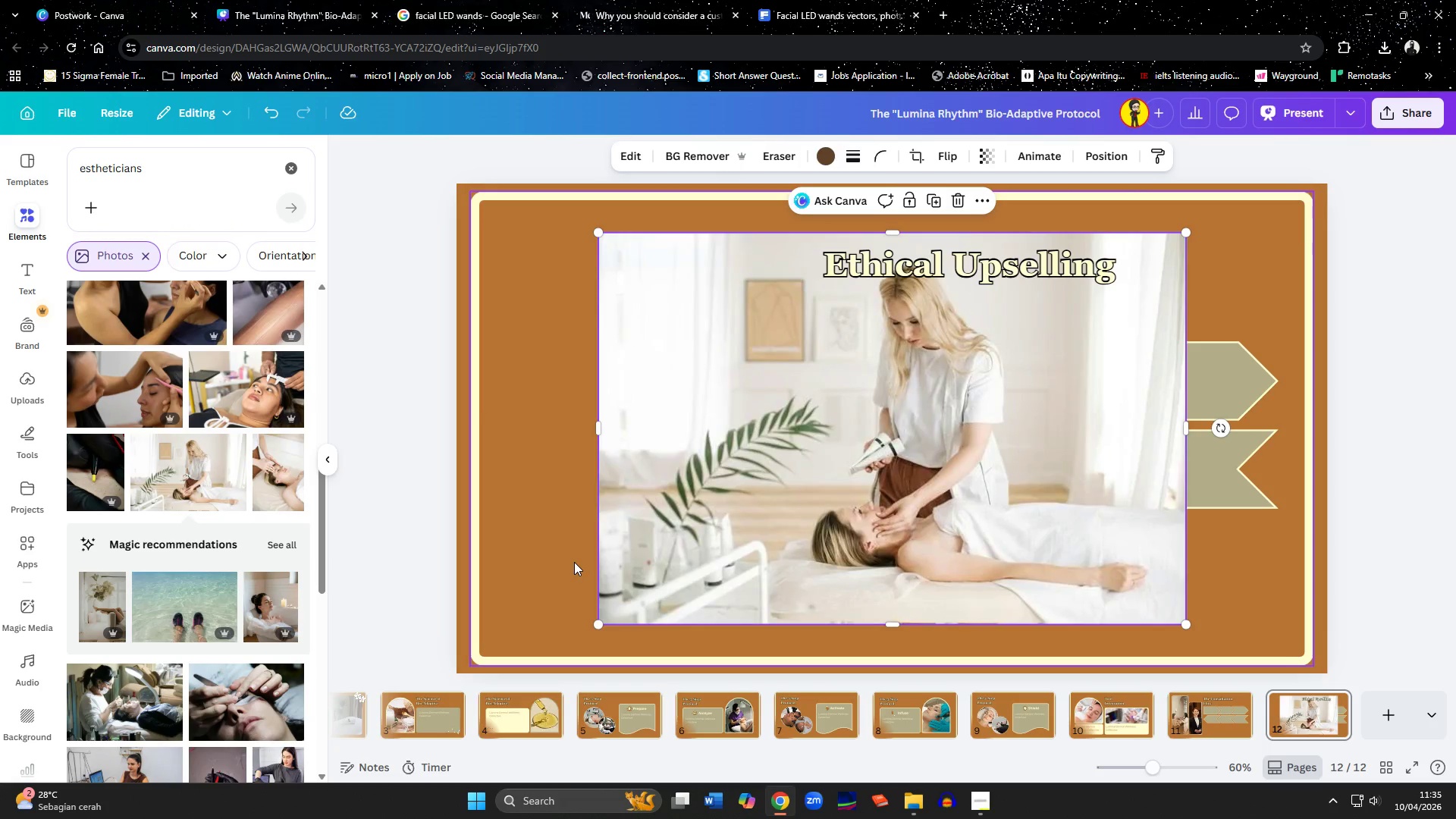 
left_click([708, 155])
 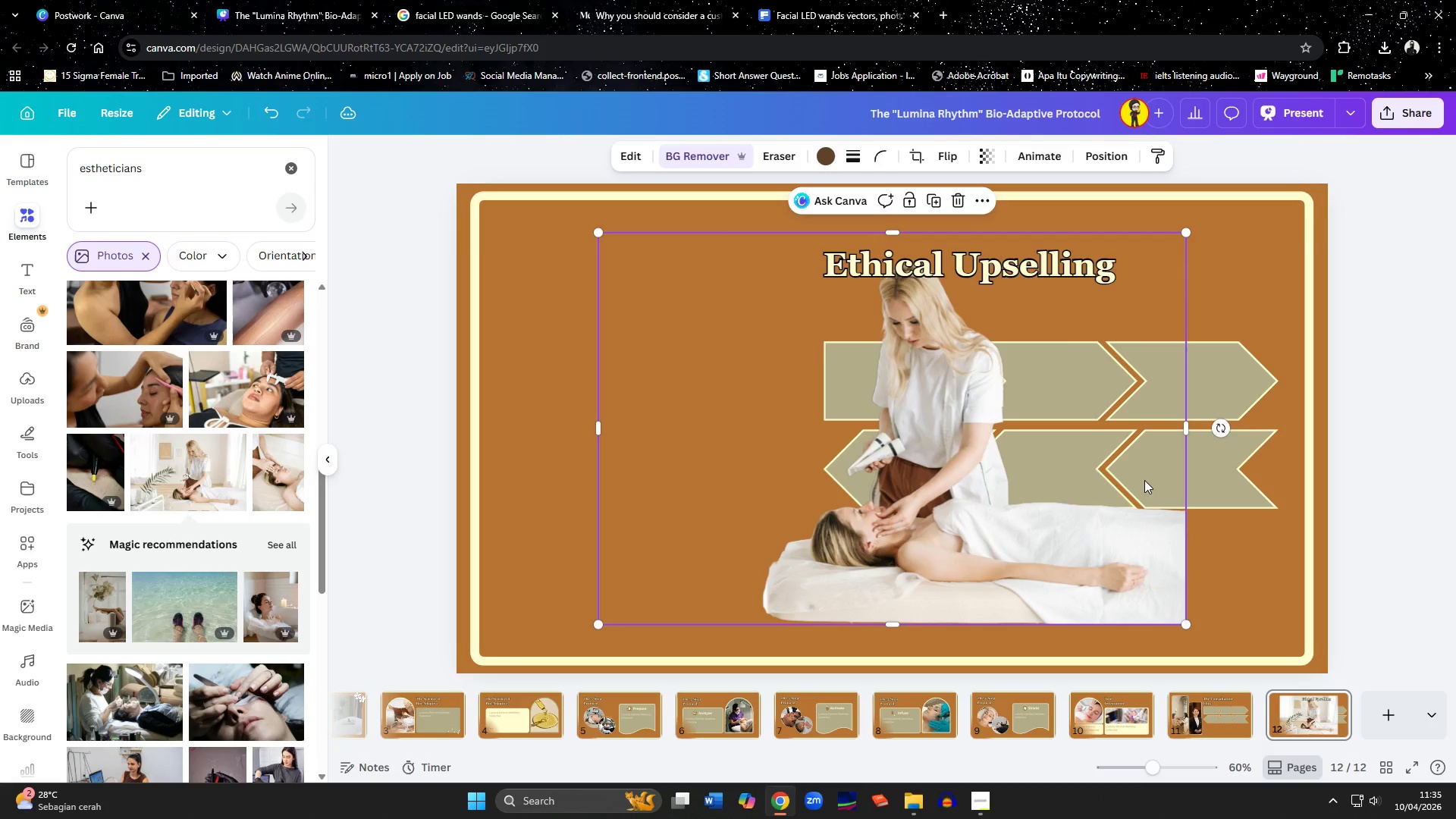 
left_click_drag(start_coordinate=[918, 550], to_coordinate=[619, 548])
 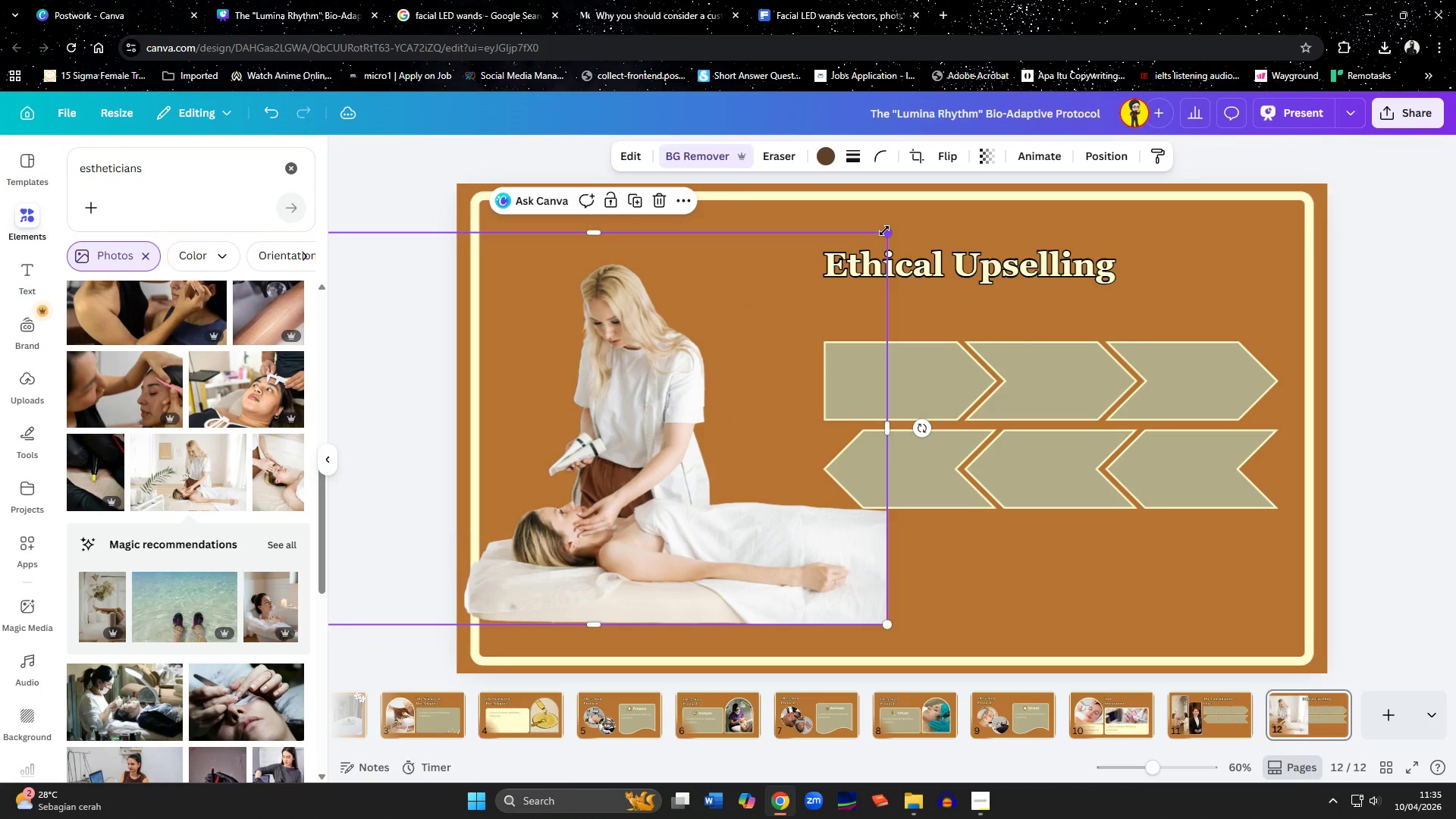 
left_click_drag(start_coordinate=[884, 231], to_coordinate=[761, 361])
 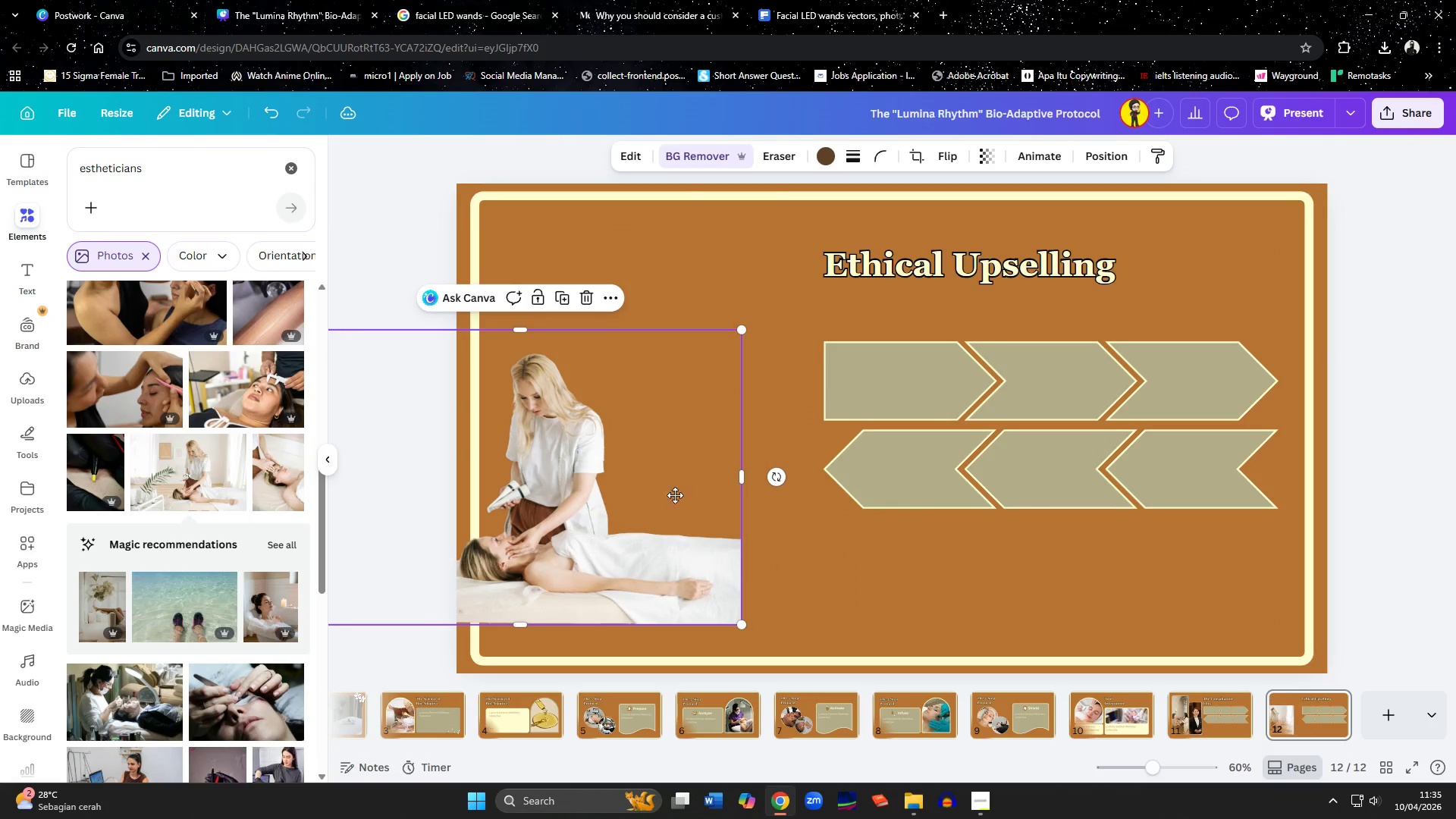 
left_click_drag(start_coordinate=[656, 495], to_coordinate=[731, 512])
 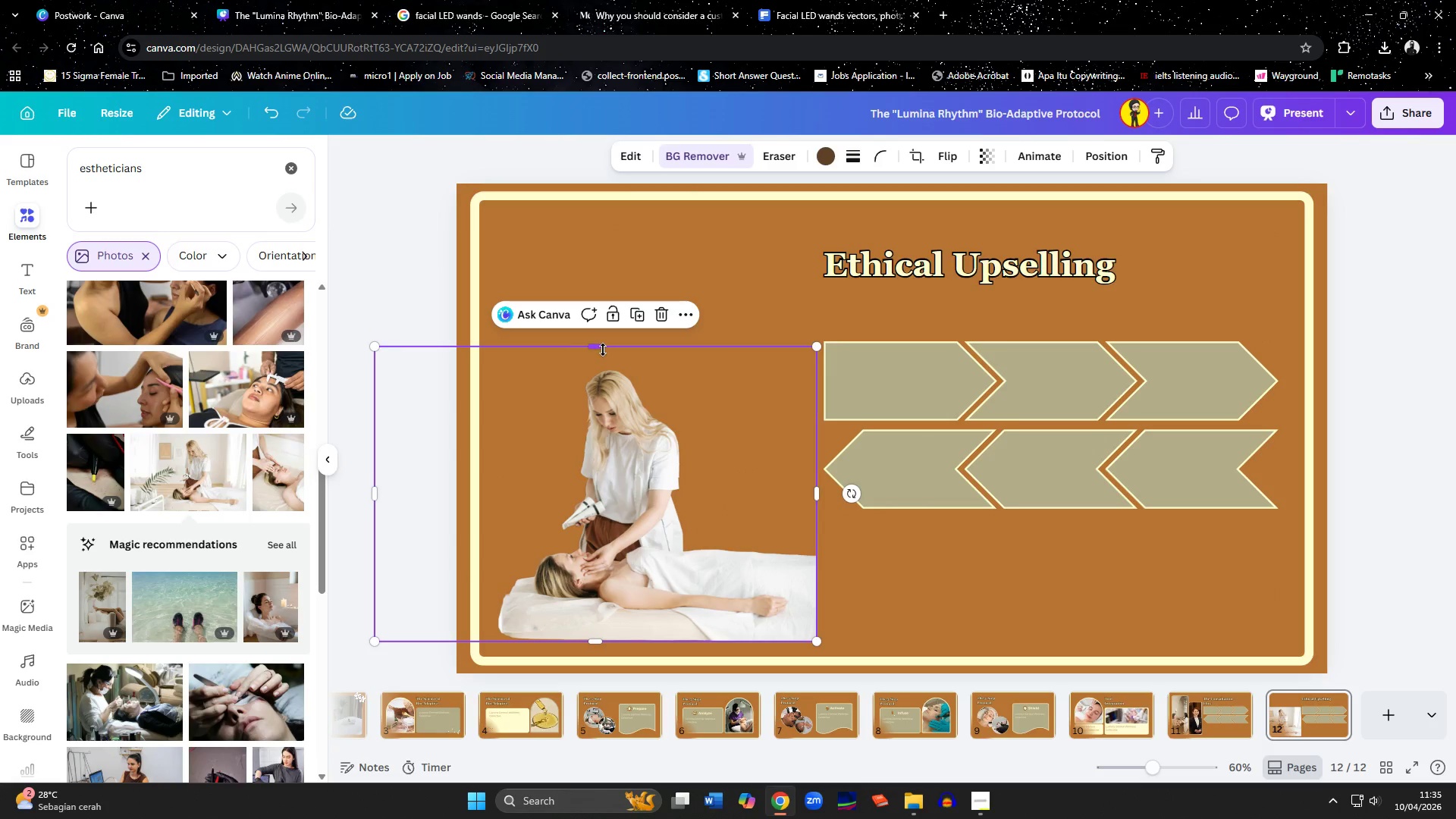 
left_click_drag(start_coordinate=[603, 350], to_coordinate=[608, 236])
 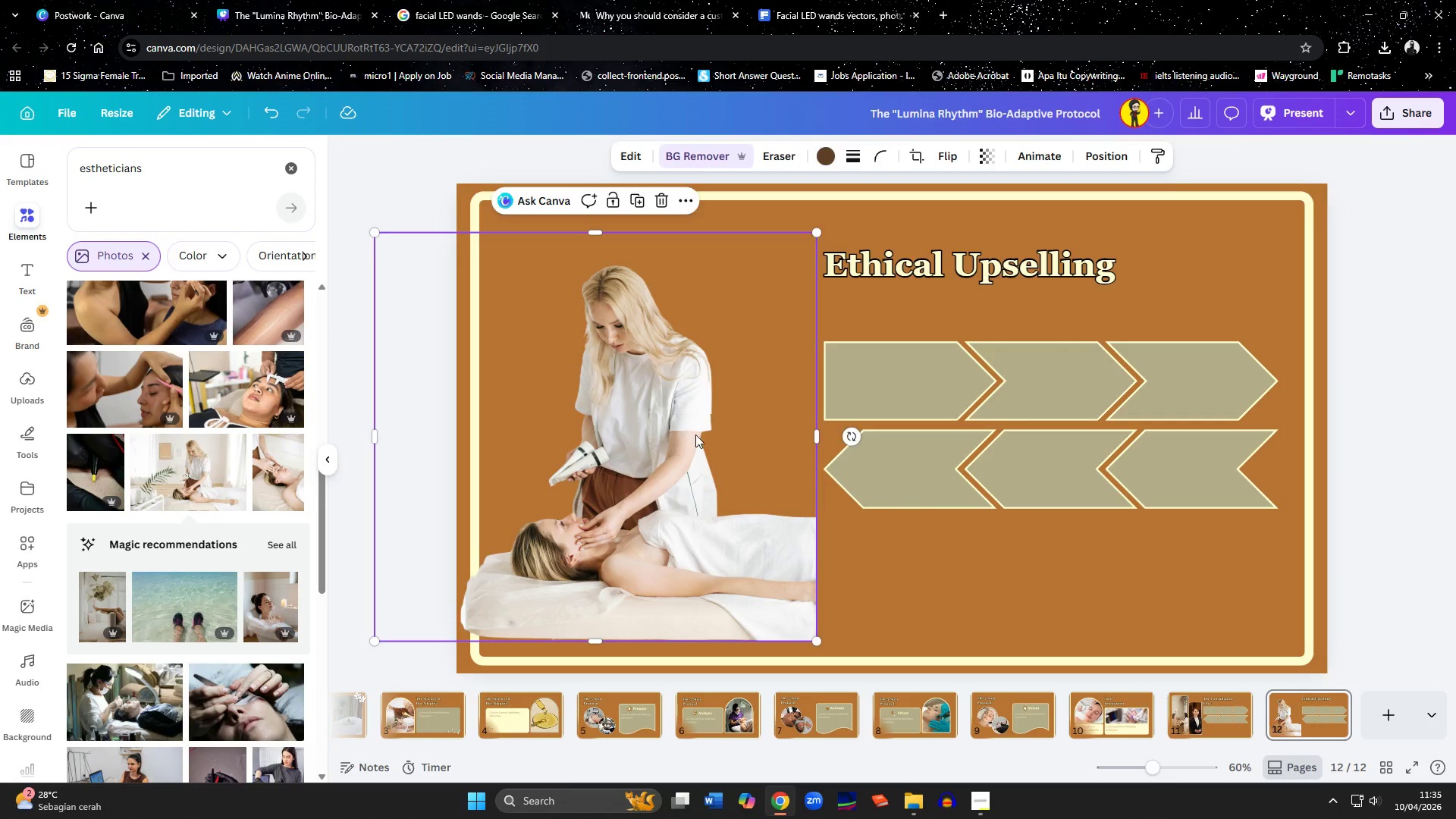 
left_click_drag(start_coordinate=[682, 431], to_coordinate=[712, 436])
 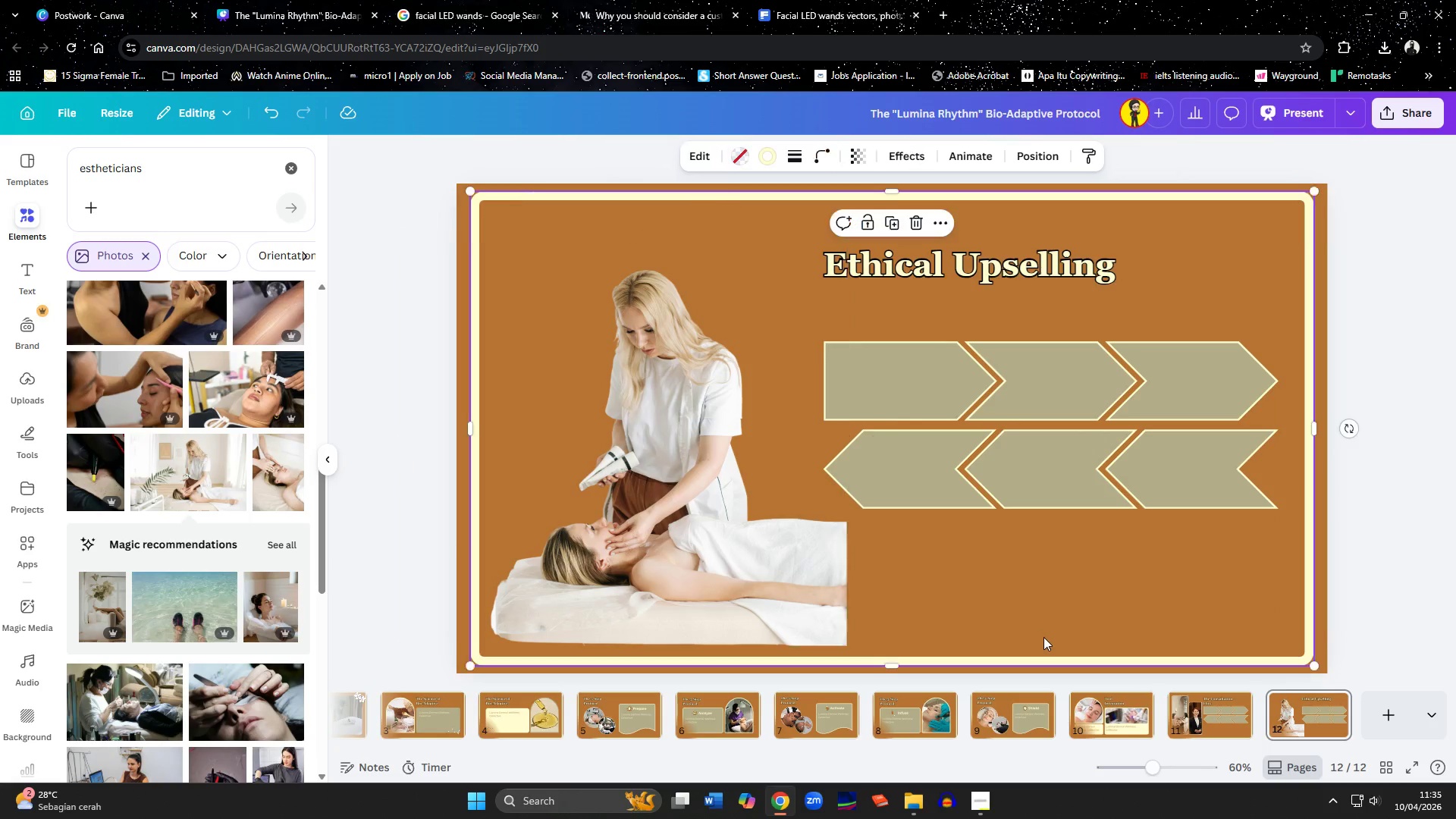 
left_click([1043, 637])
 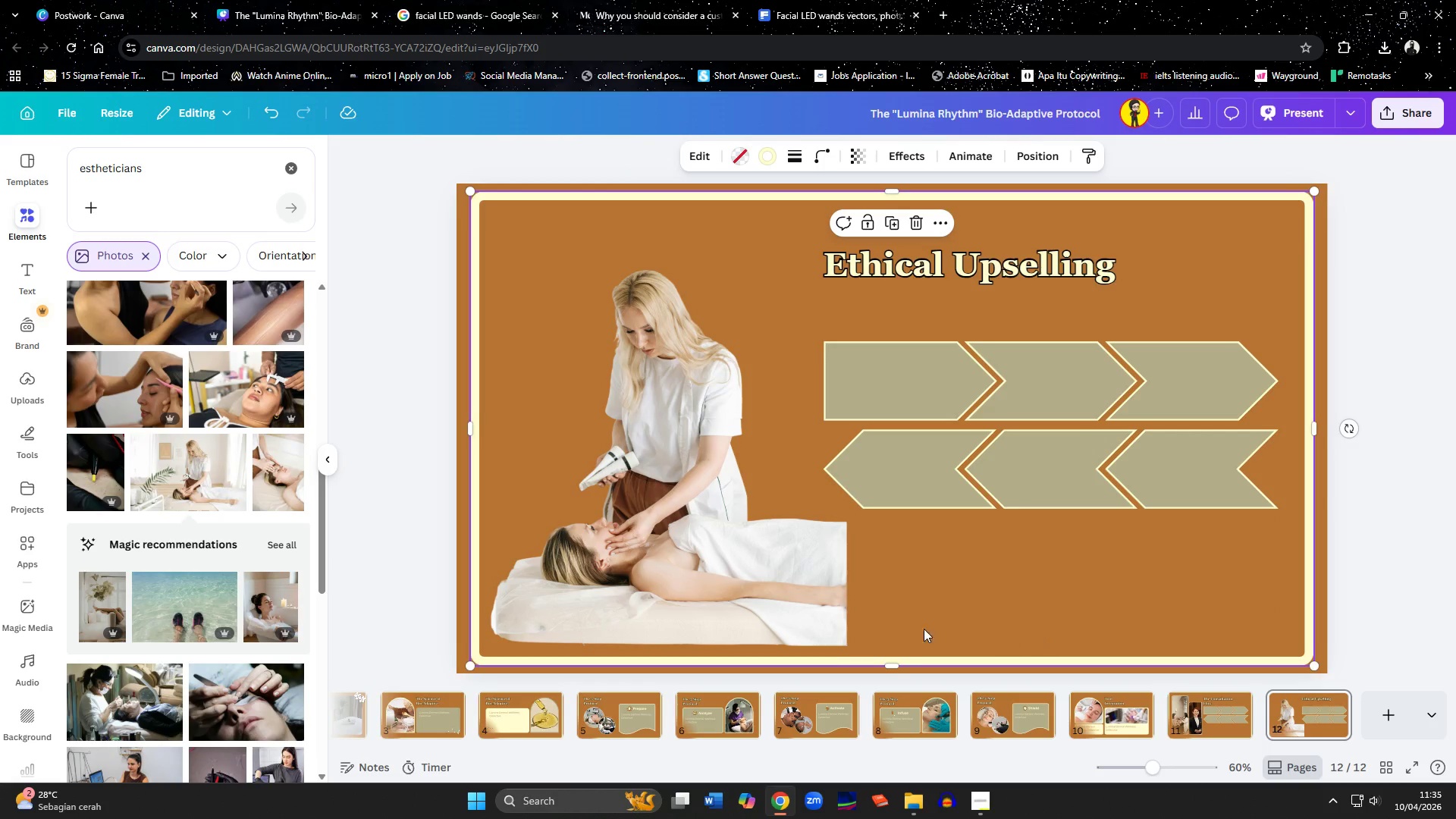 
left_click_drag(start_coordinate=[736, 507], to_coordinate=[735, 494])
 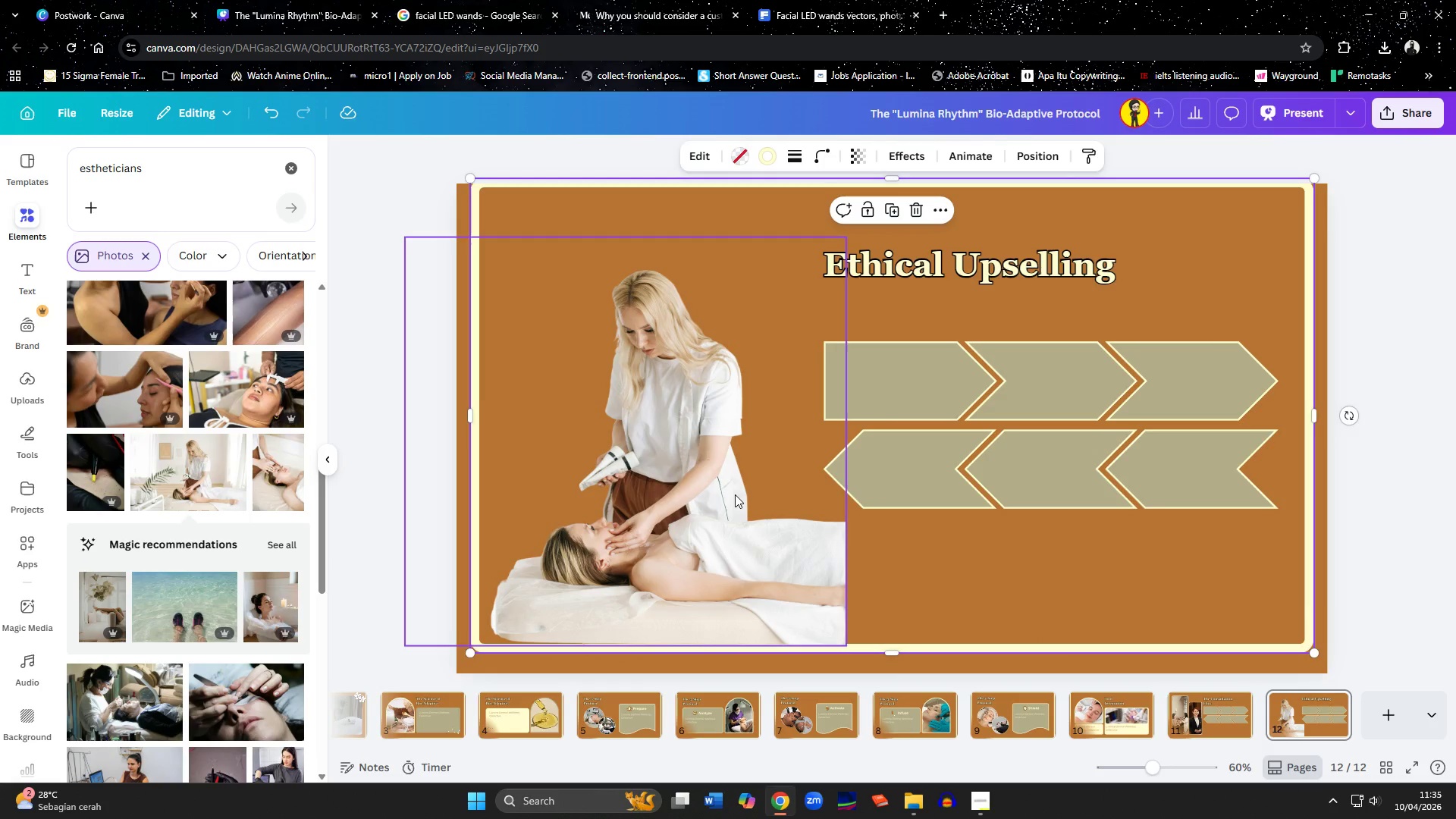 
key(Control+ControlLeft)
 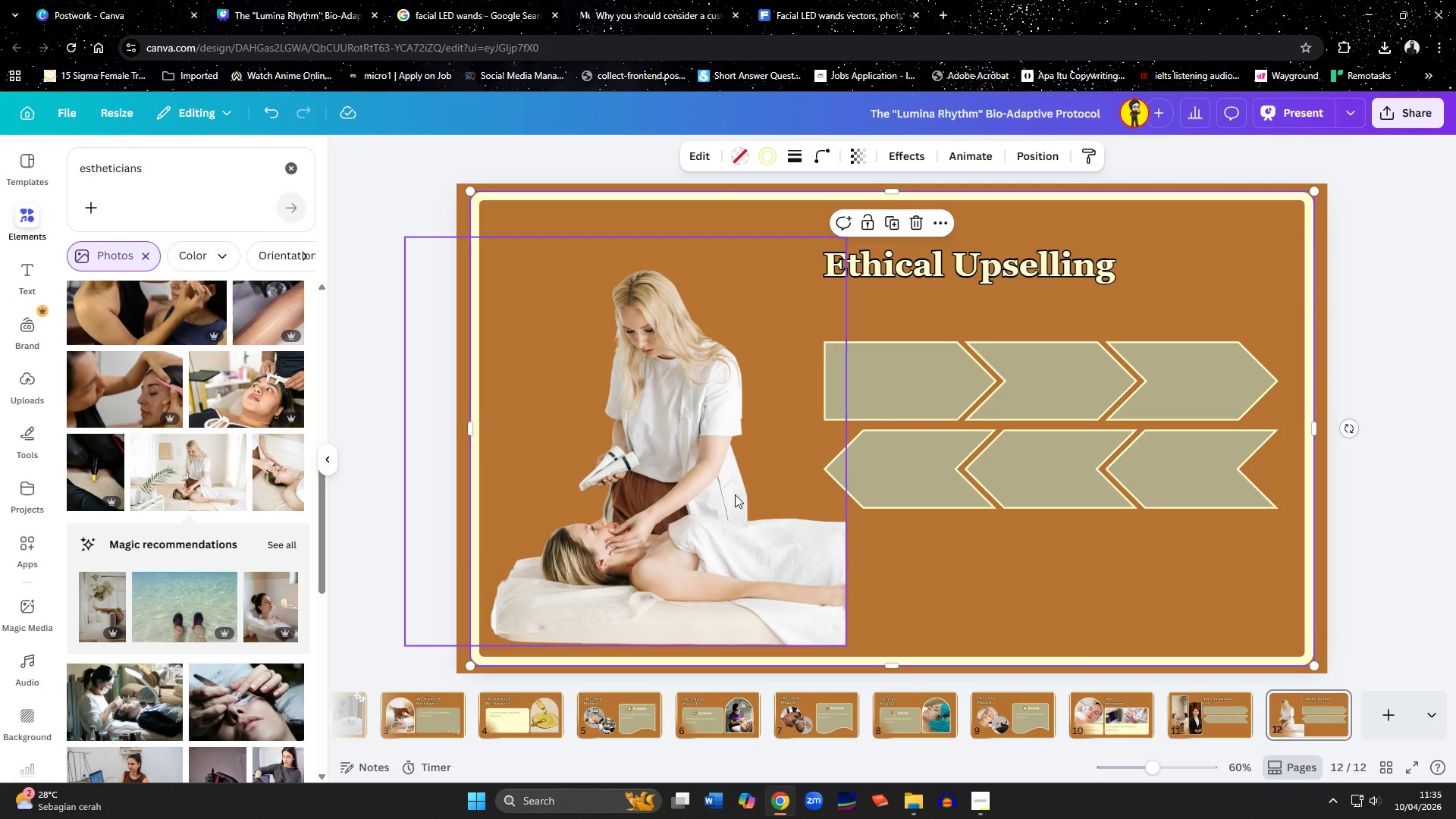 
key(Control+Z)
 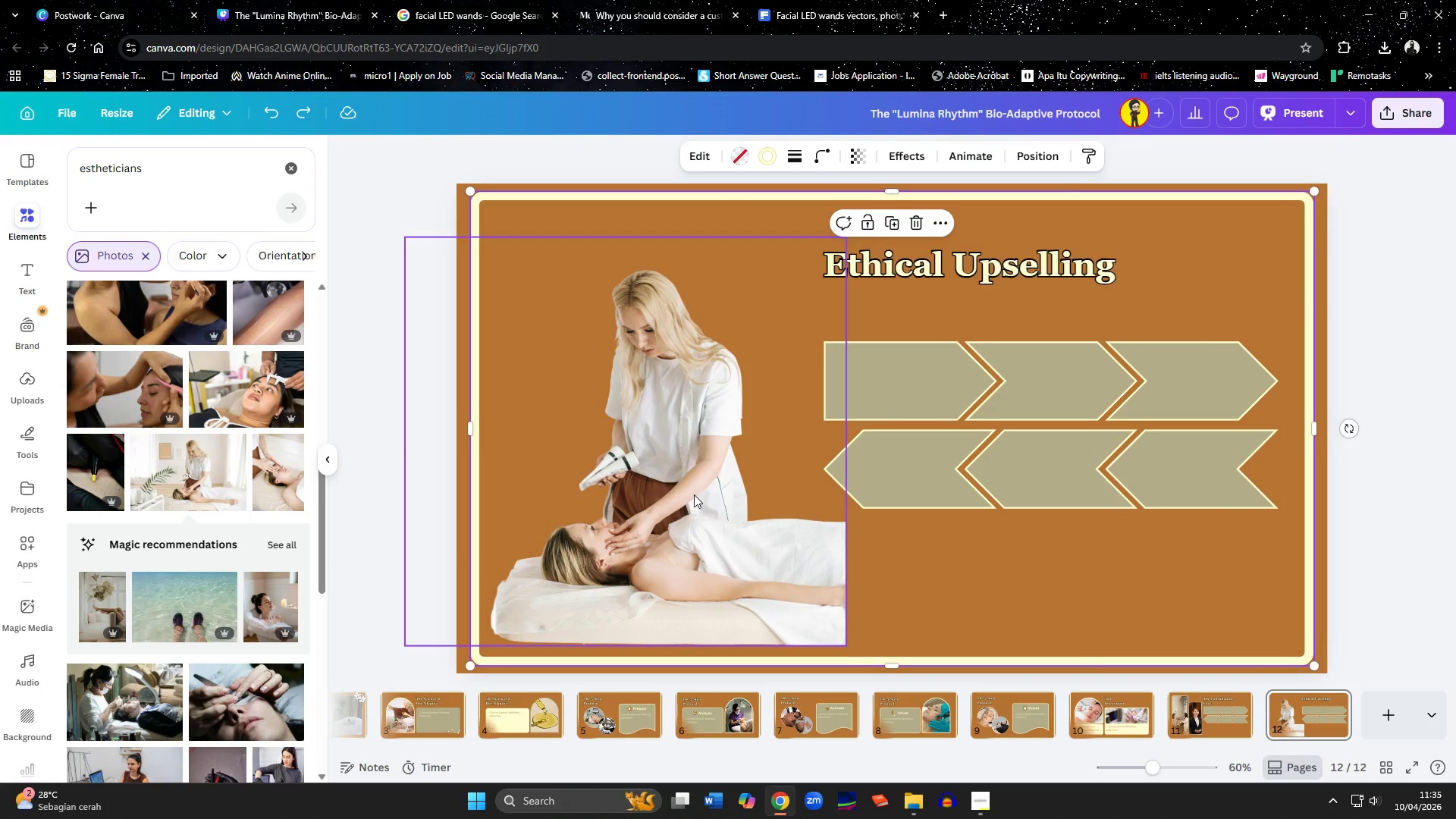 
left_click([694, 494])
 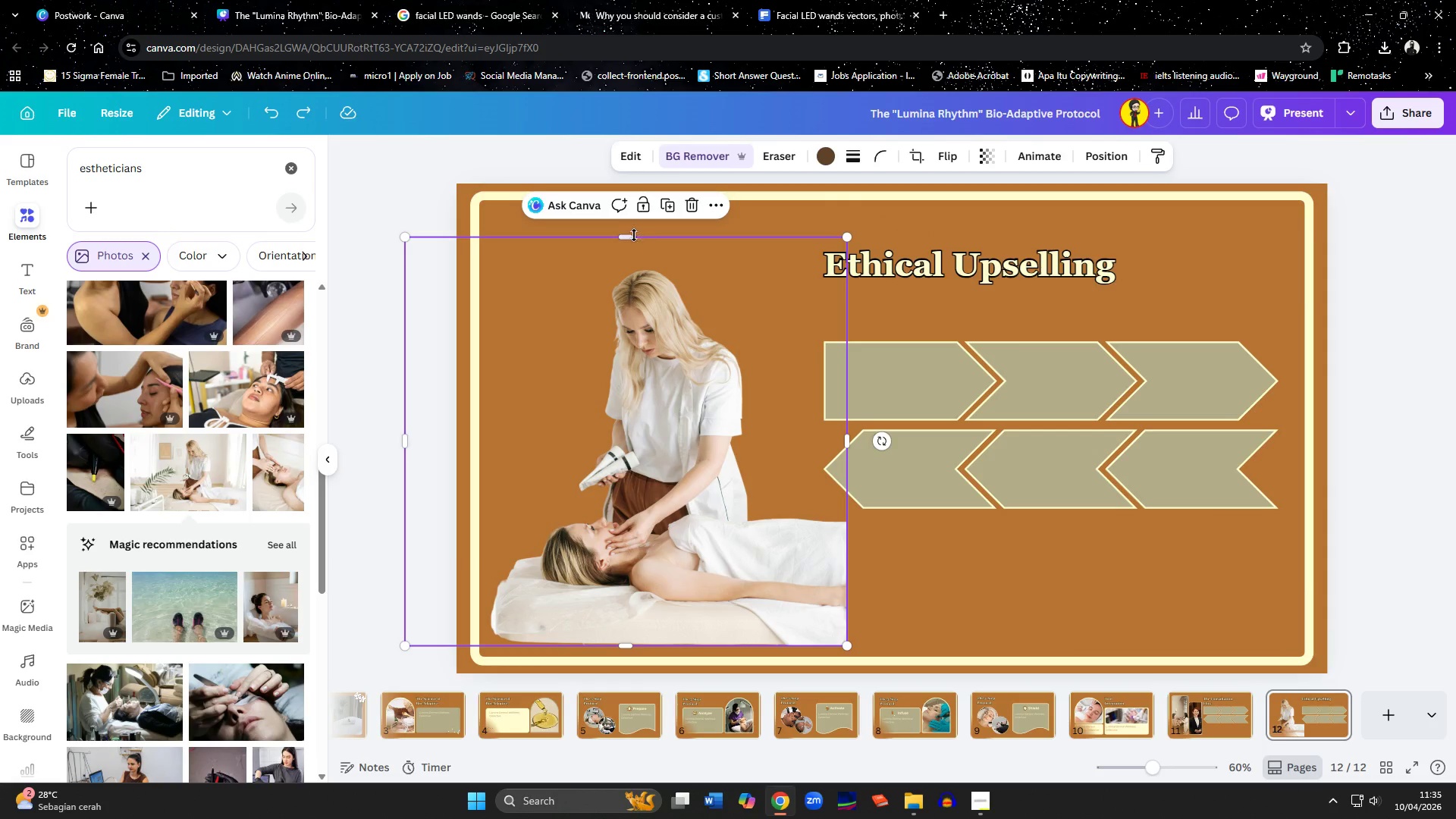 
left_click_drag(start_coordinate=[629, 233], to_coordinate=[642, 197])
 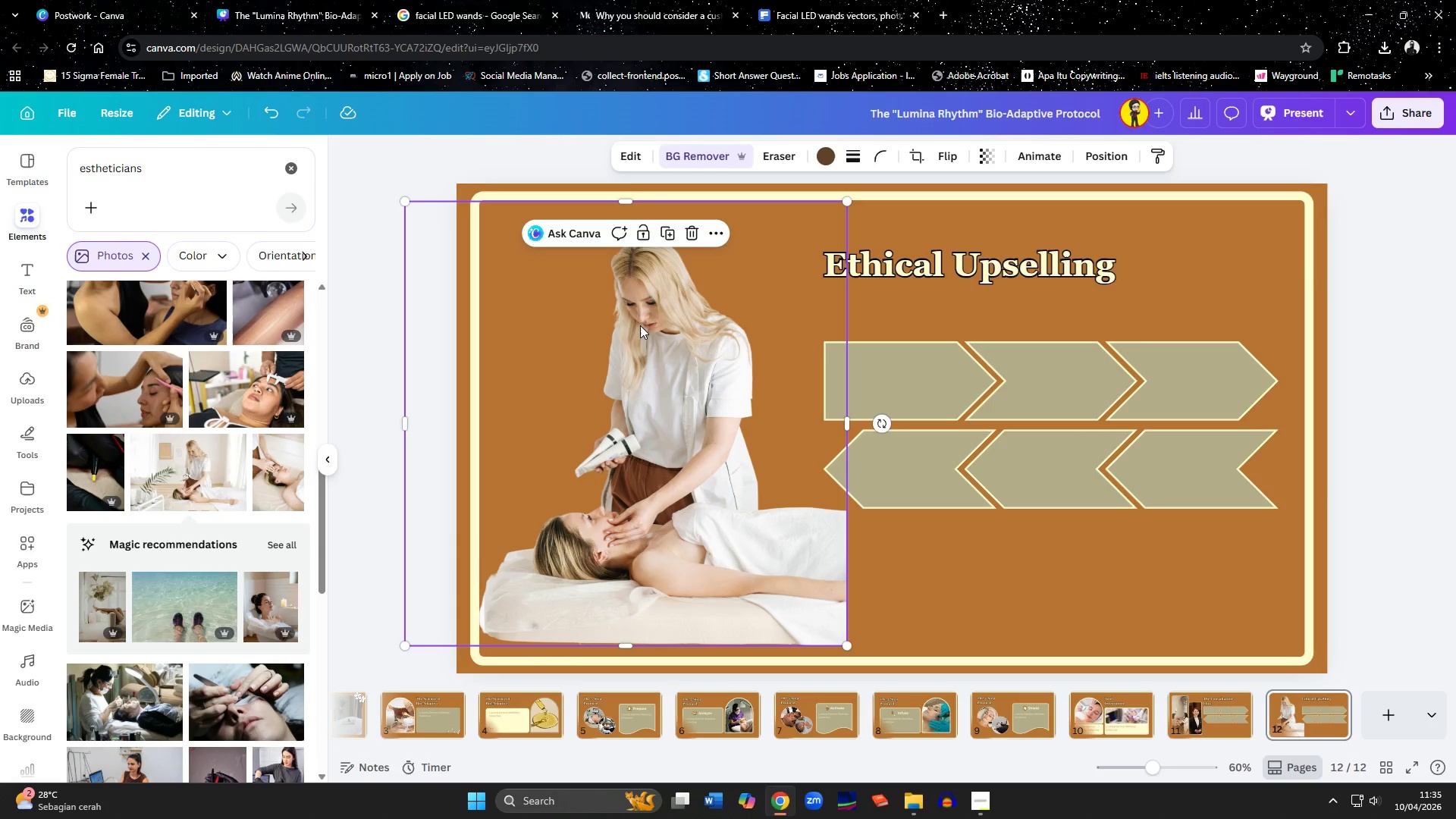 
double_click([640, 325])
 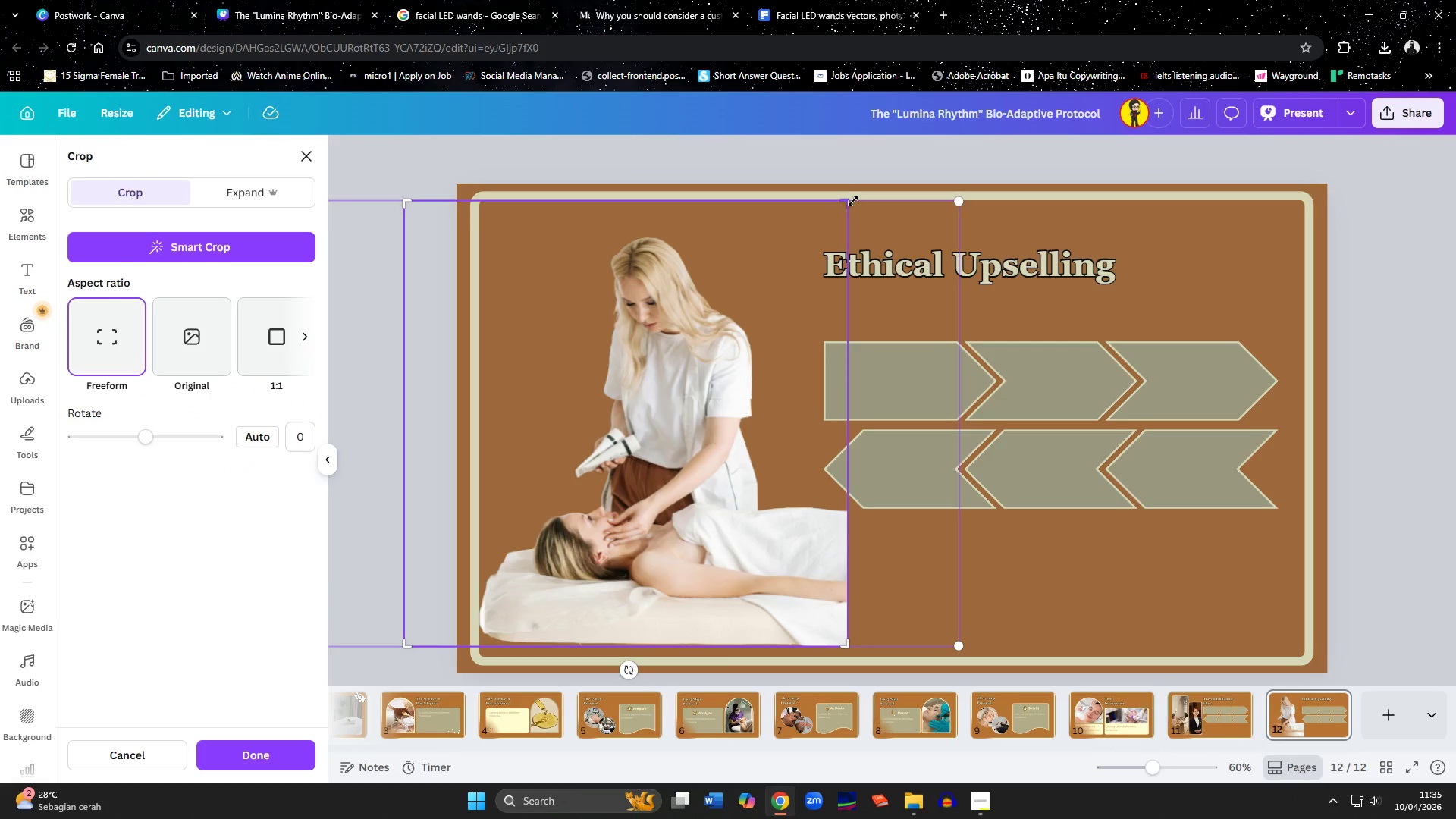 
left_click_drag(start_coordinate=[852, 201], to_coordinate=[851, 229])
 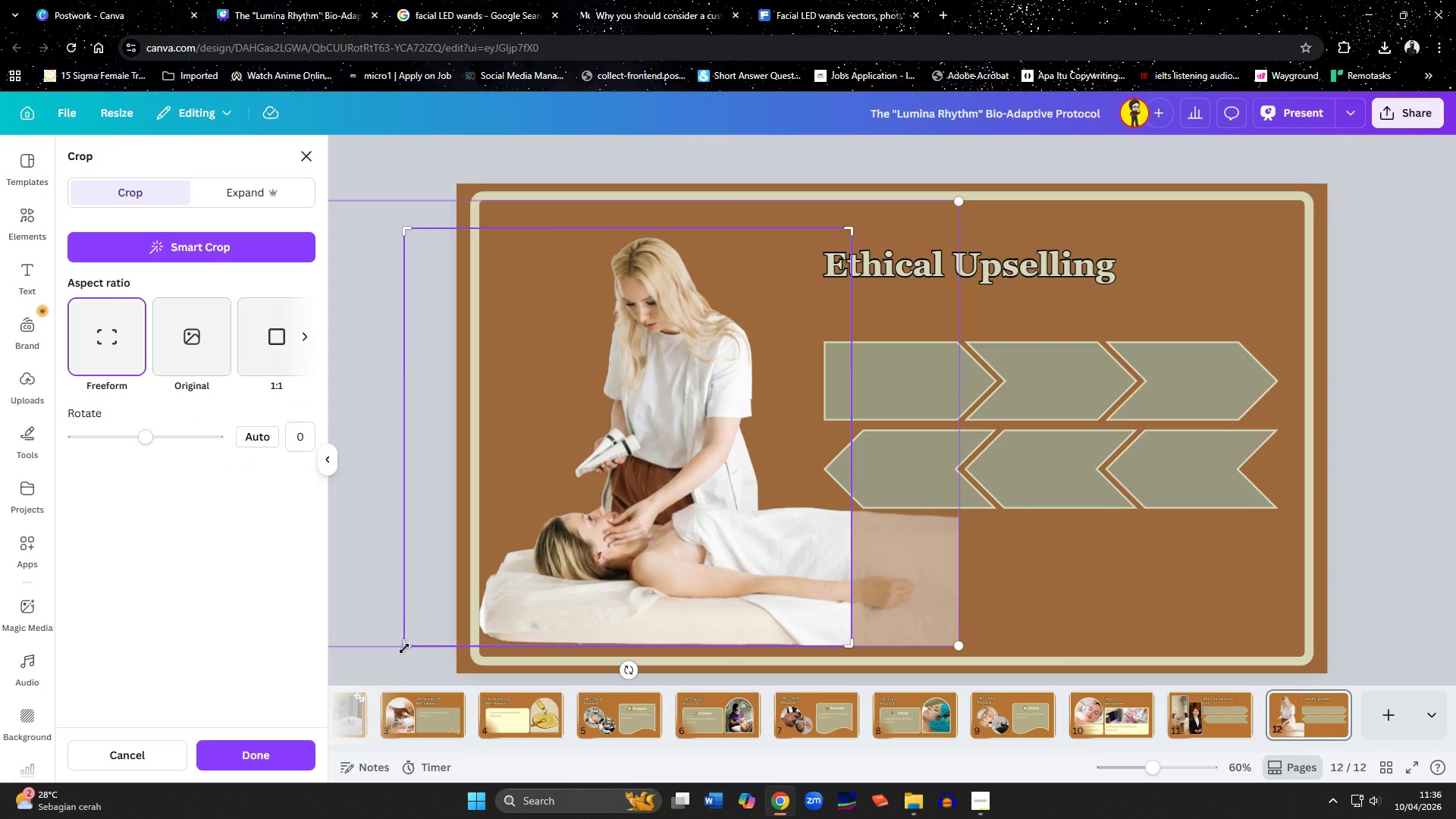 
left_click_drag(start_coordinate=[404, 647], to_coordinate=[469, 648])
 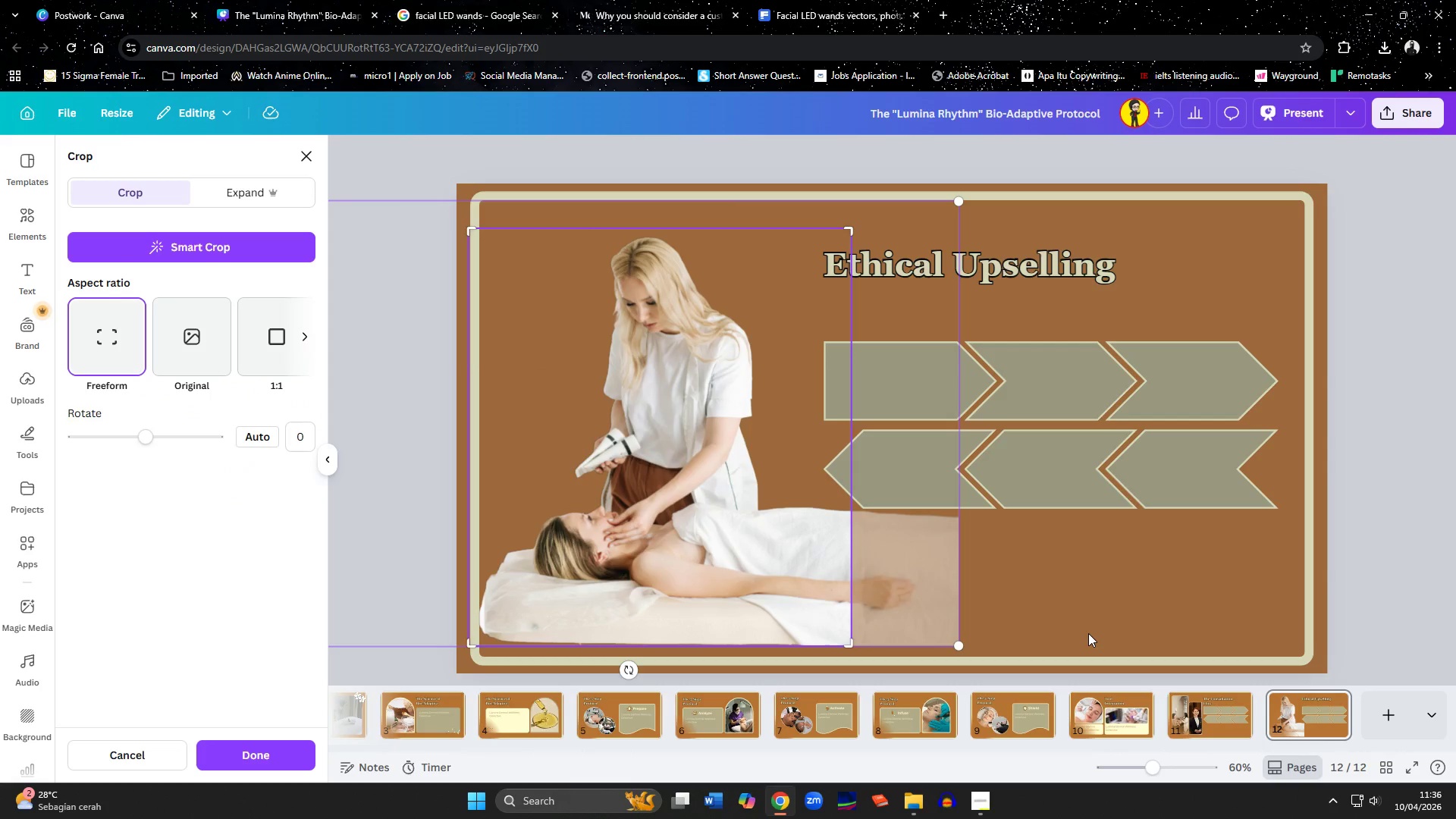 
left_click([1088, 633])
 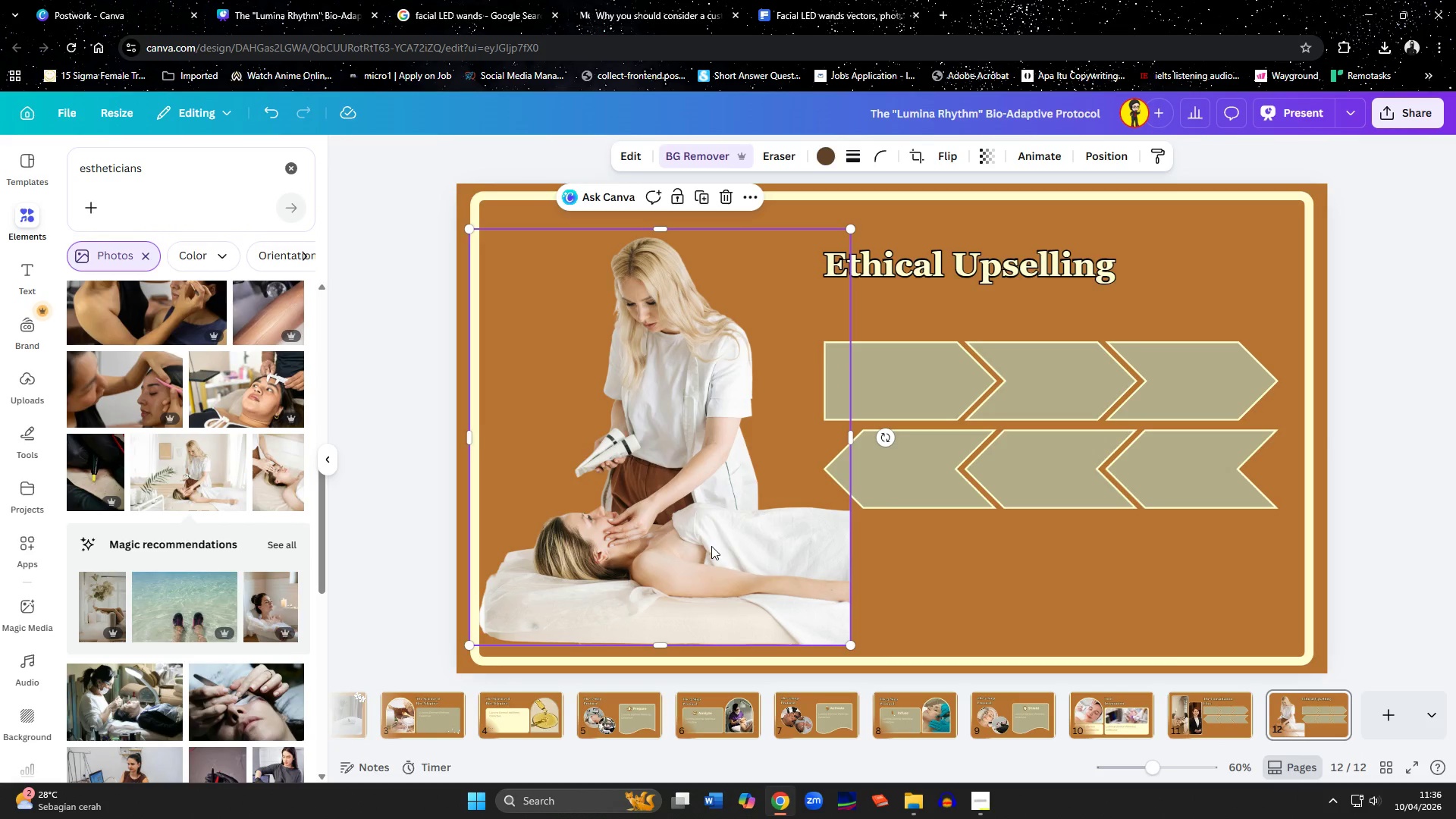 
left_click_drag(start_coordinate=[711, 546], to_coordinate=[721, 539])
 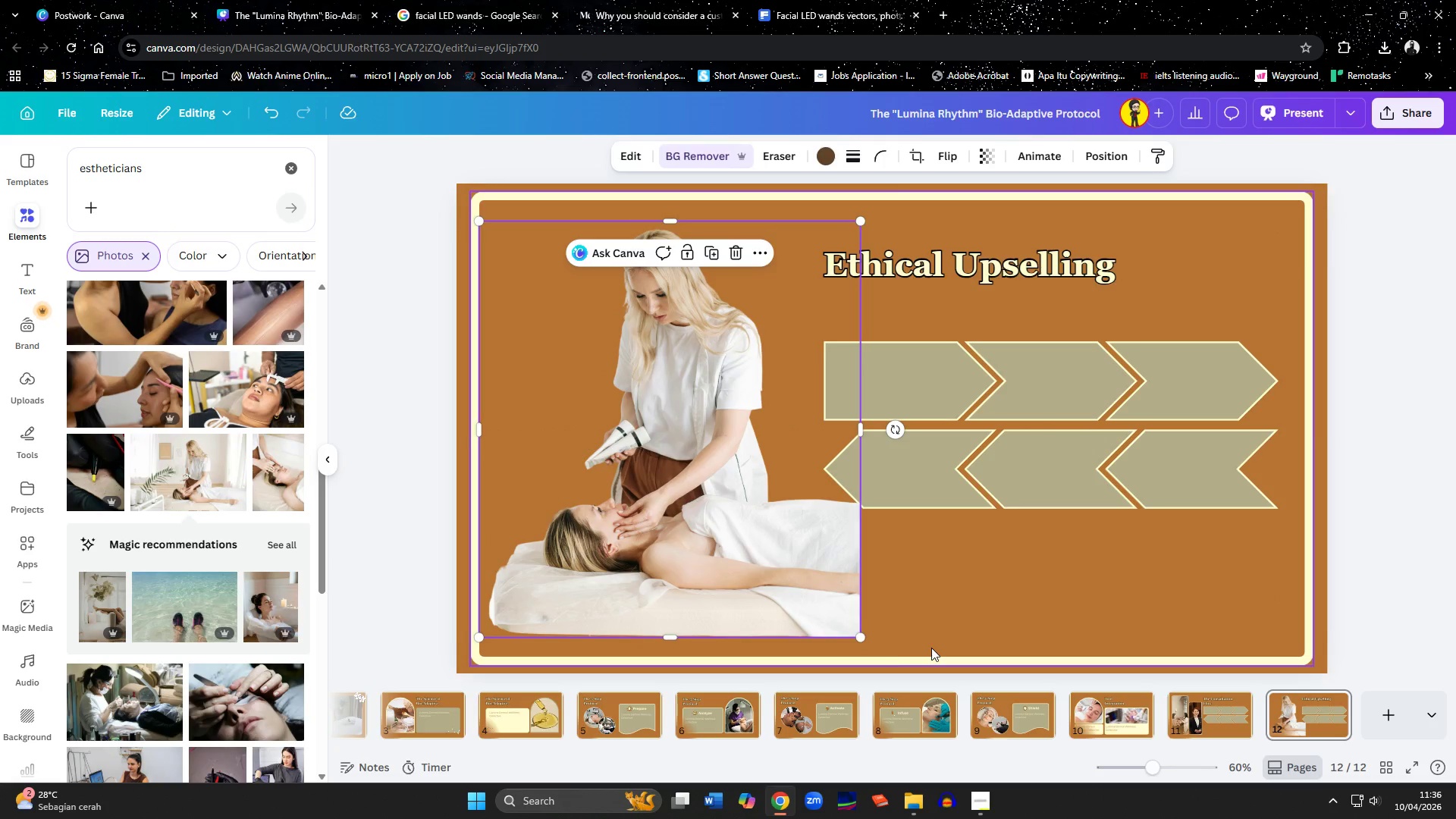 
left_click([931, 648])
 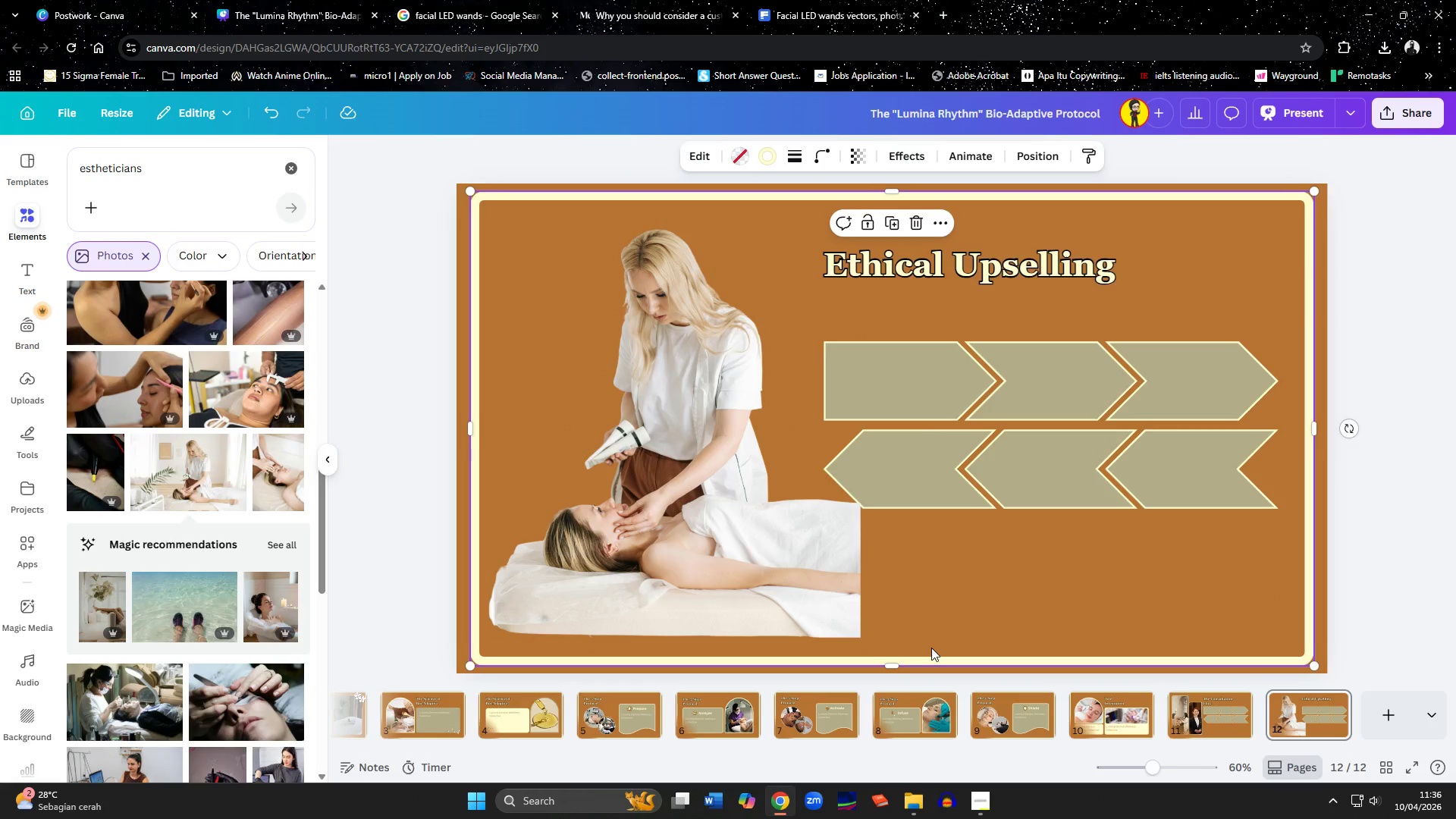 
left_click([931, 648])
 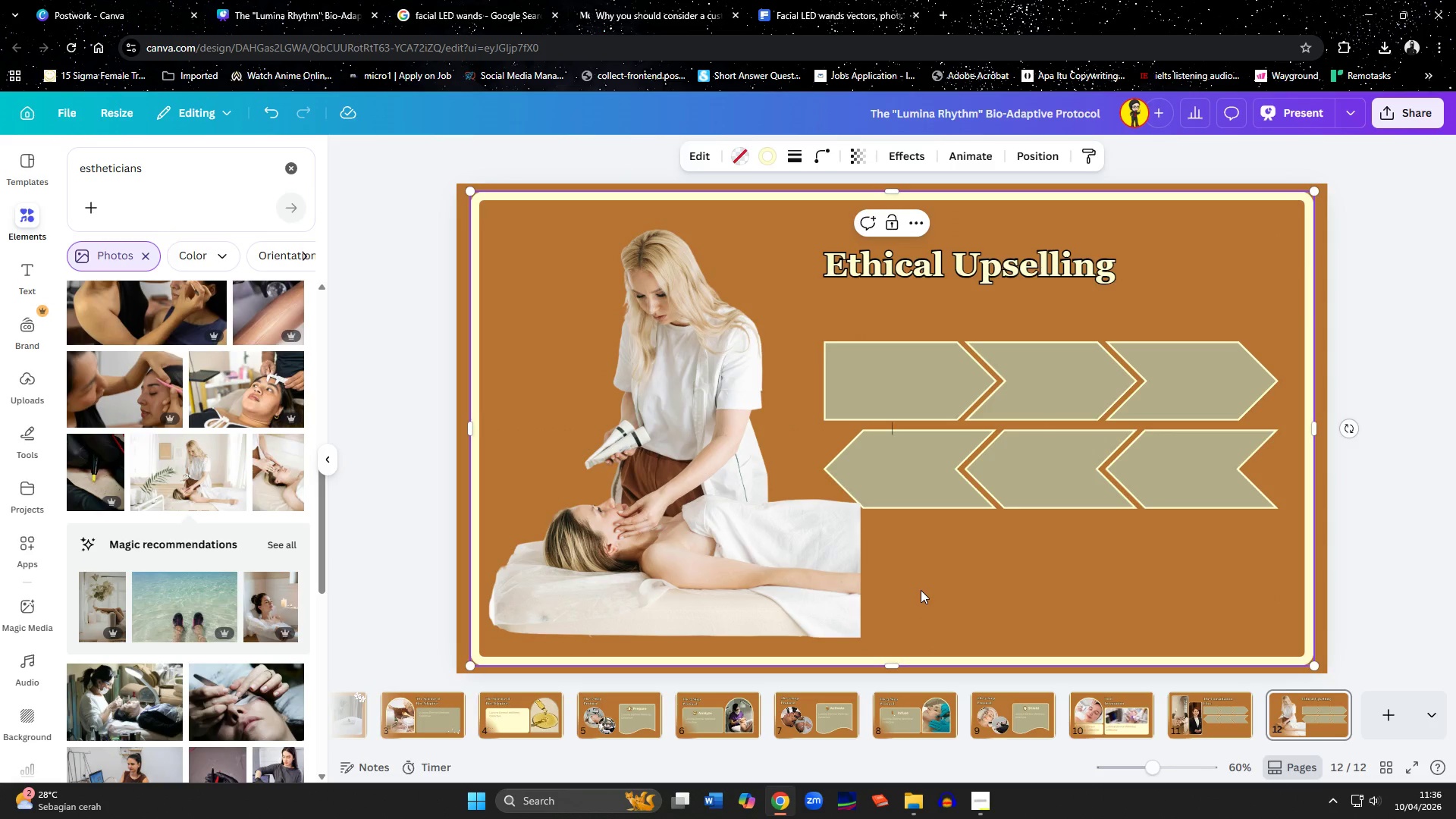 
left_click([921, 590])
 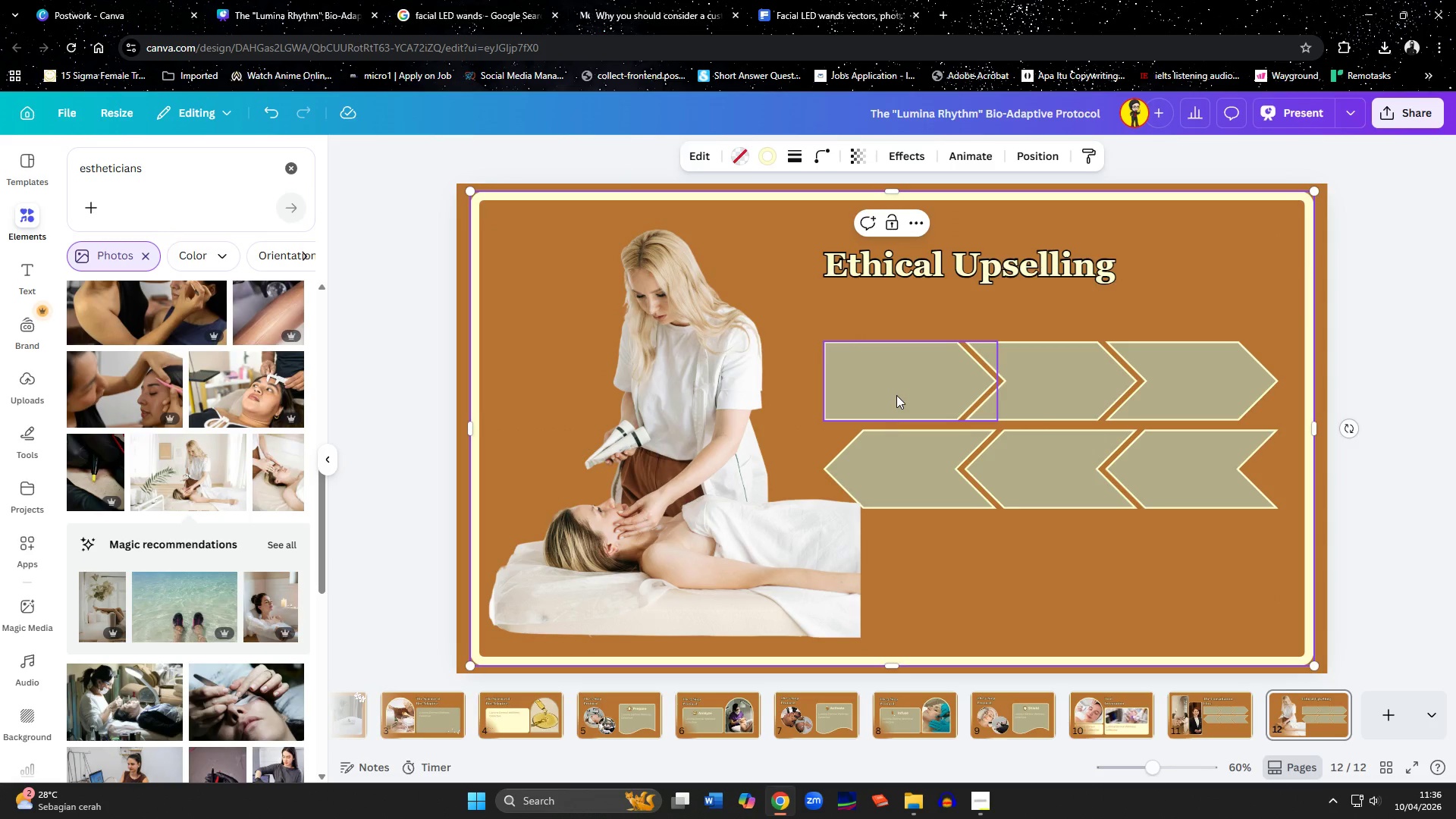 
left_click([896, 395])
 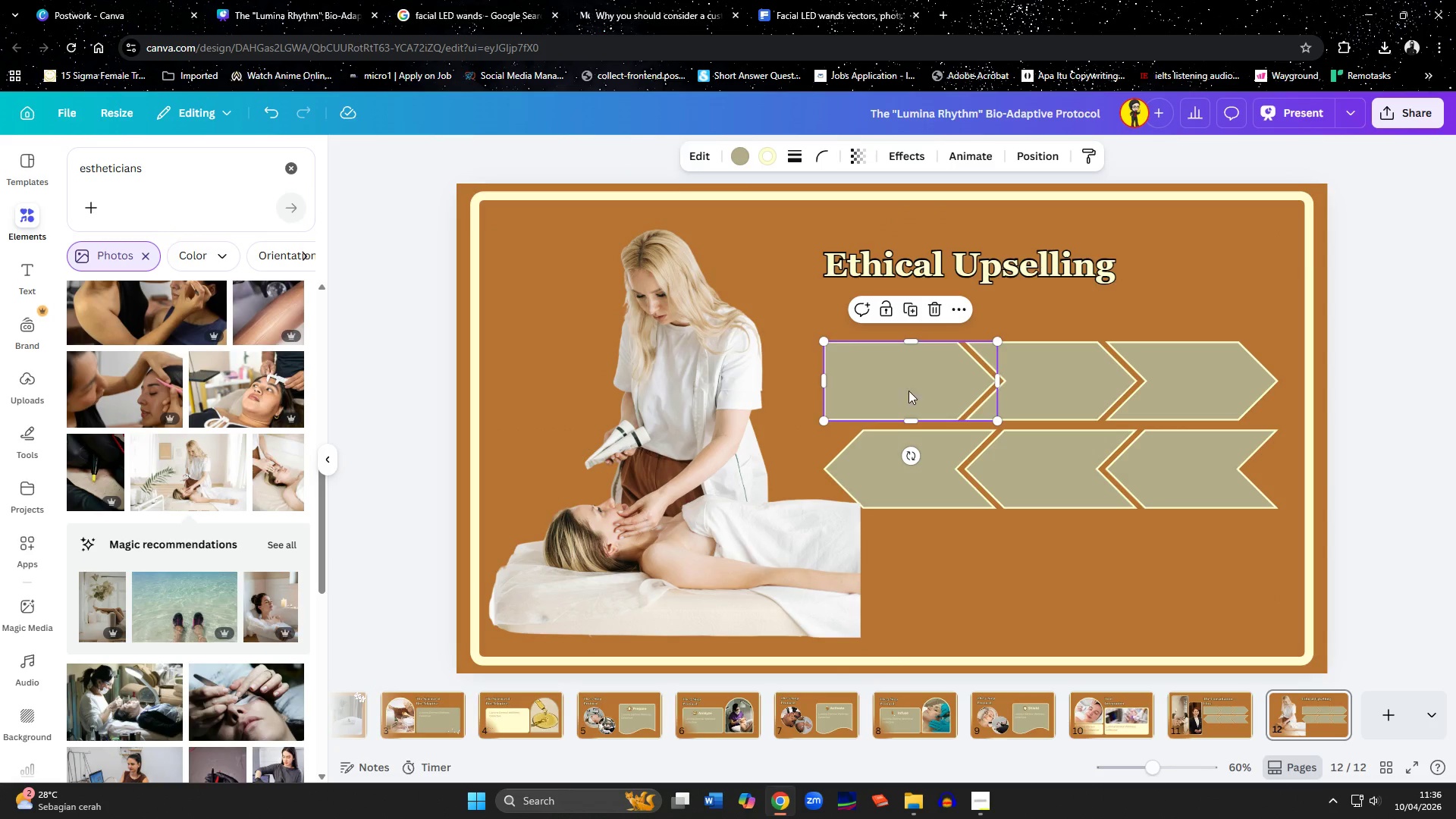 
key(Delete)
 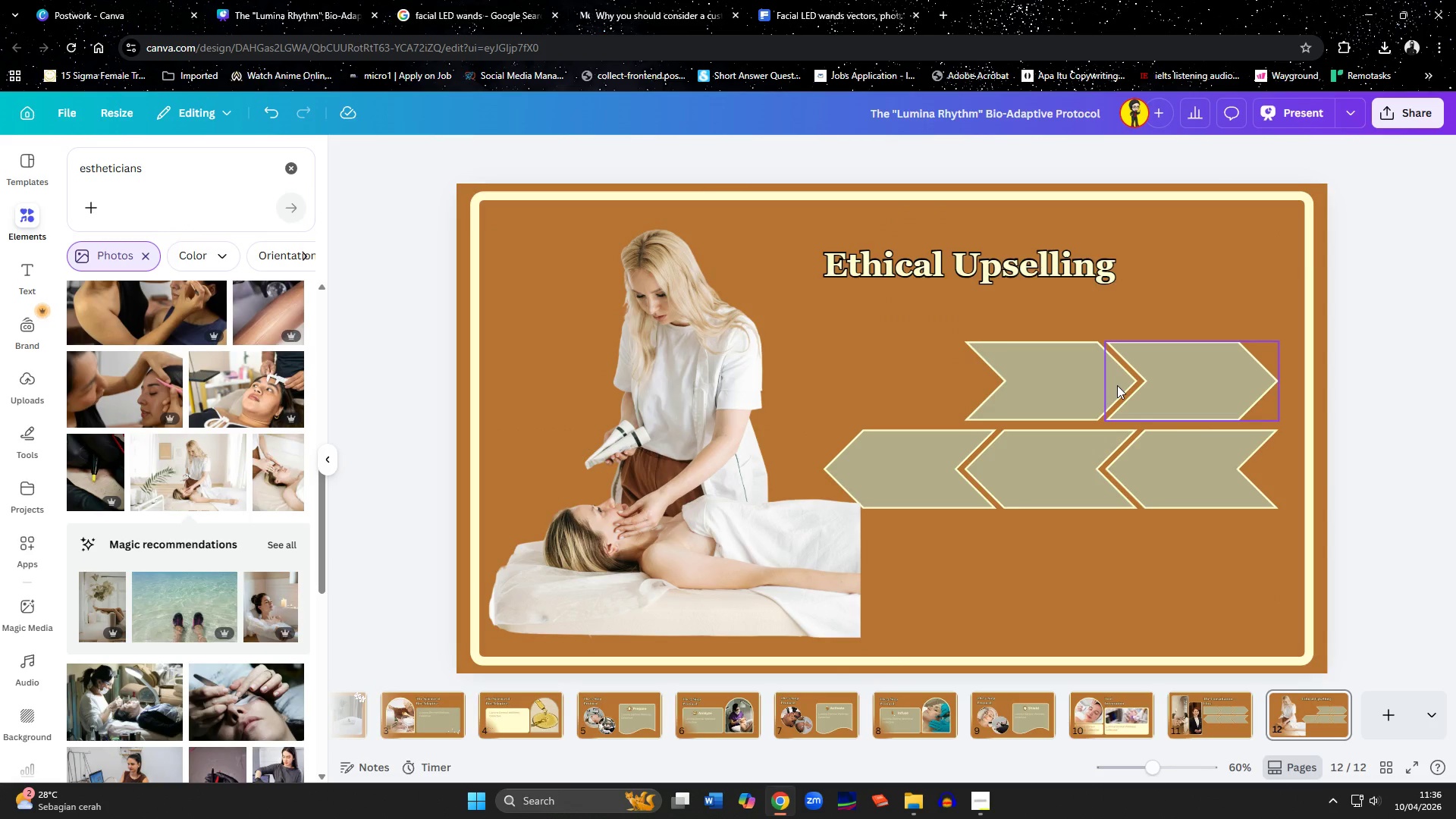 
left_click([1117, 385])
 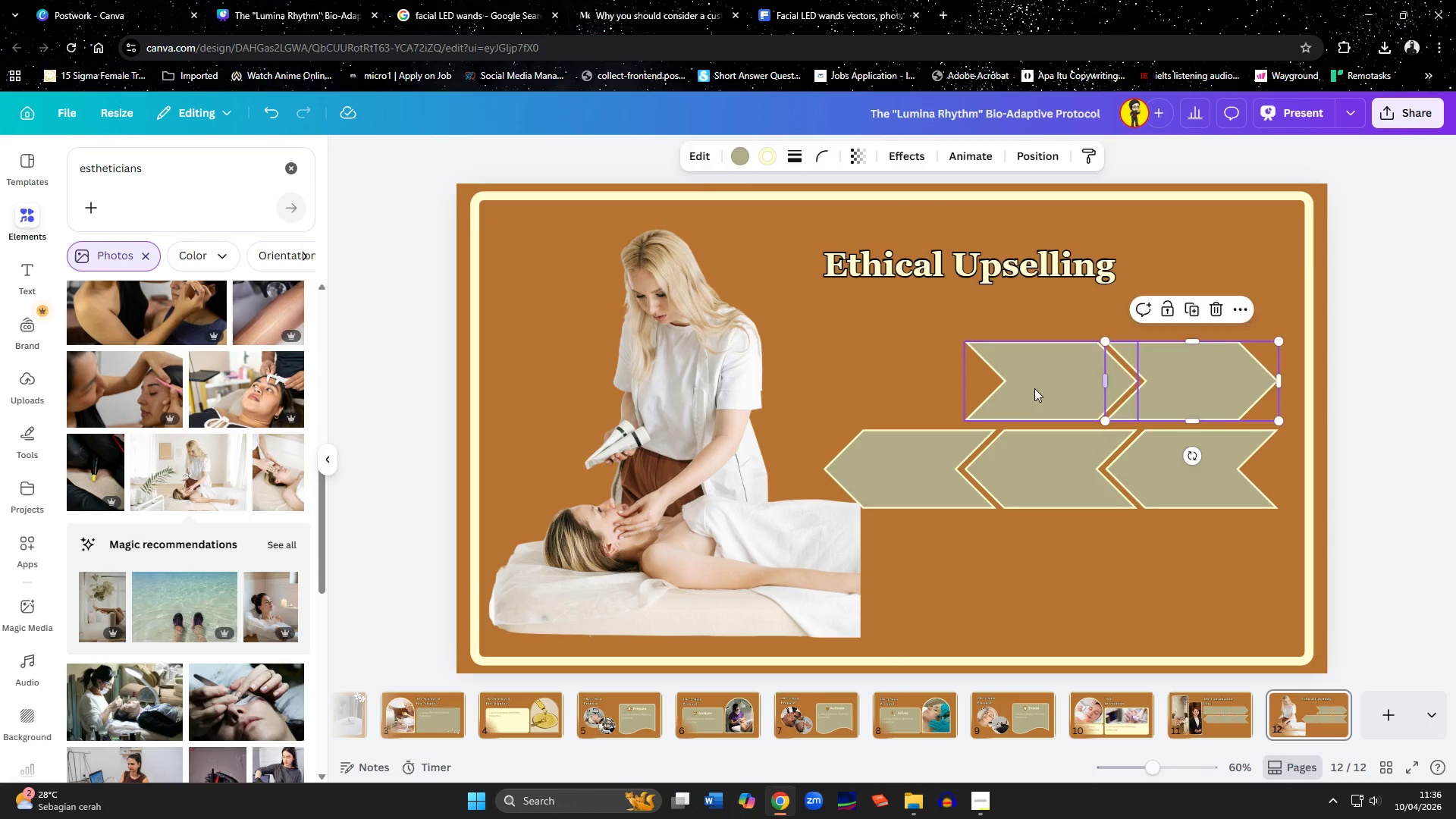 
key(Delete)
 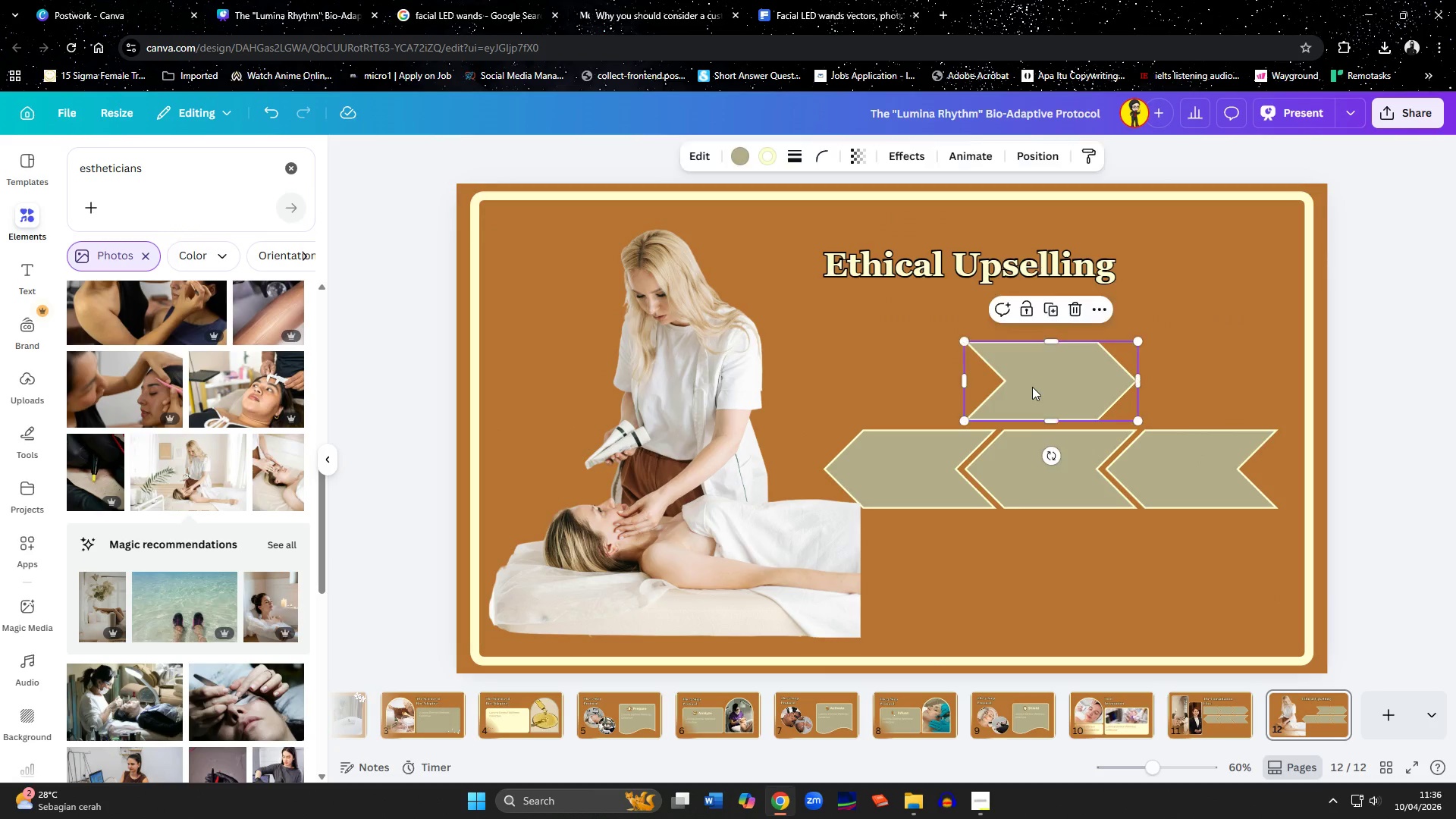 
left_click([1032, 387])
 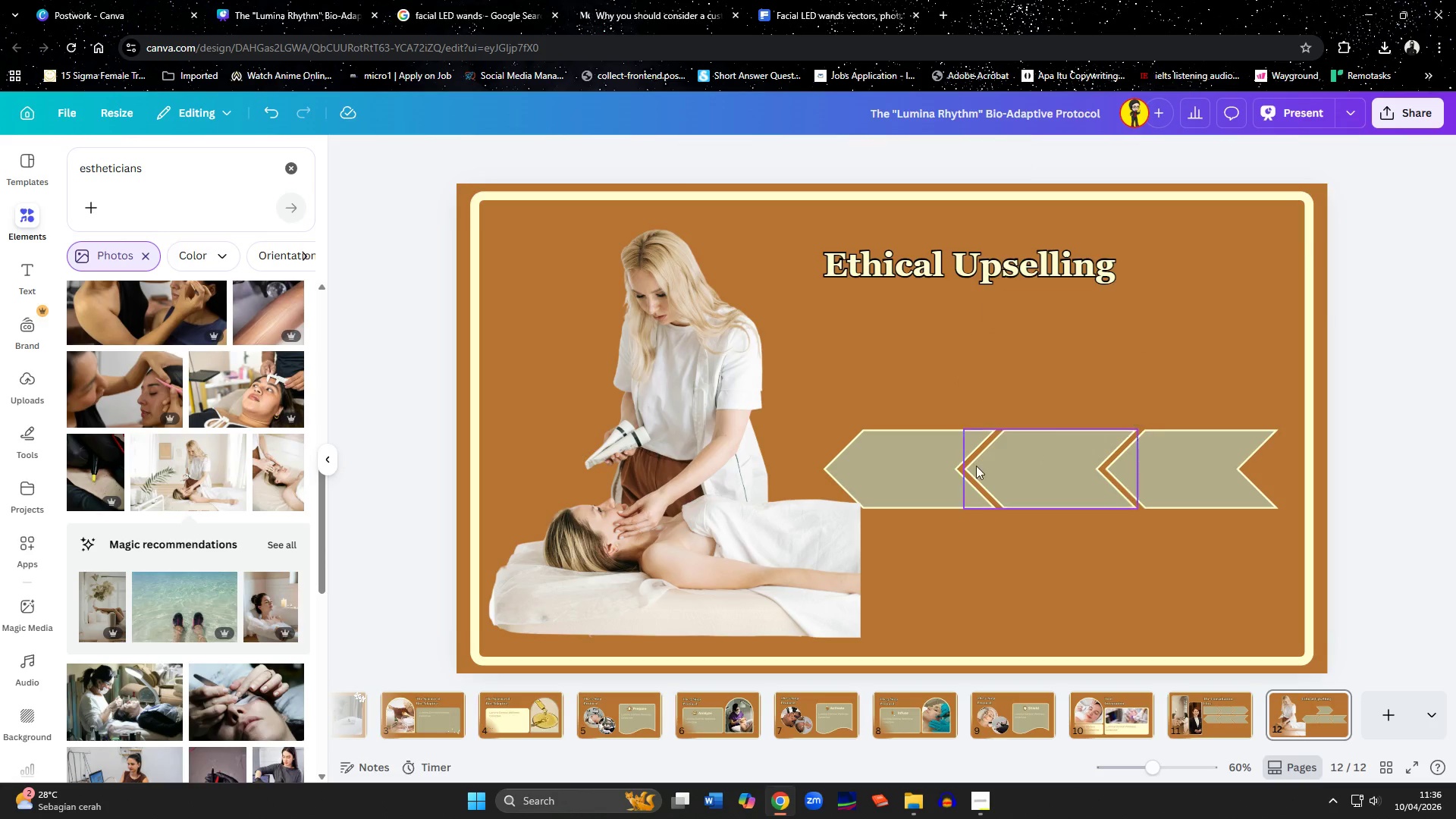 
key(Delete)
 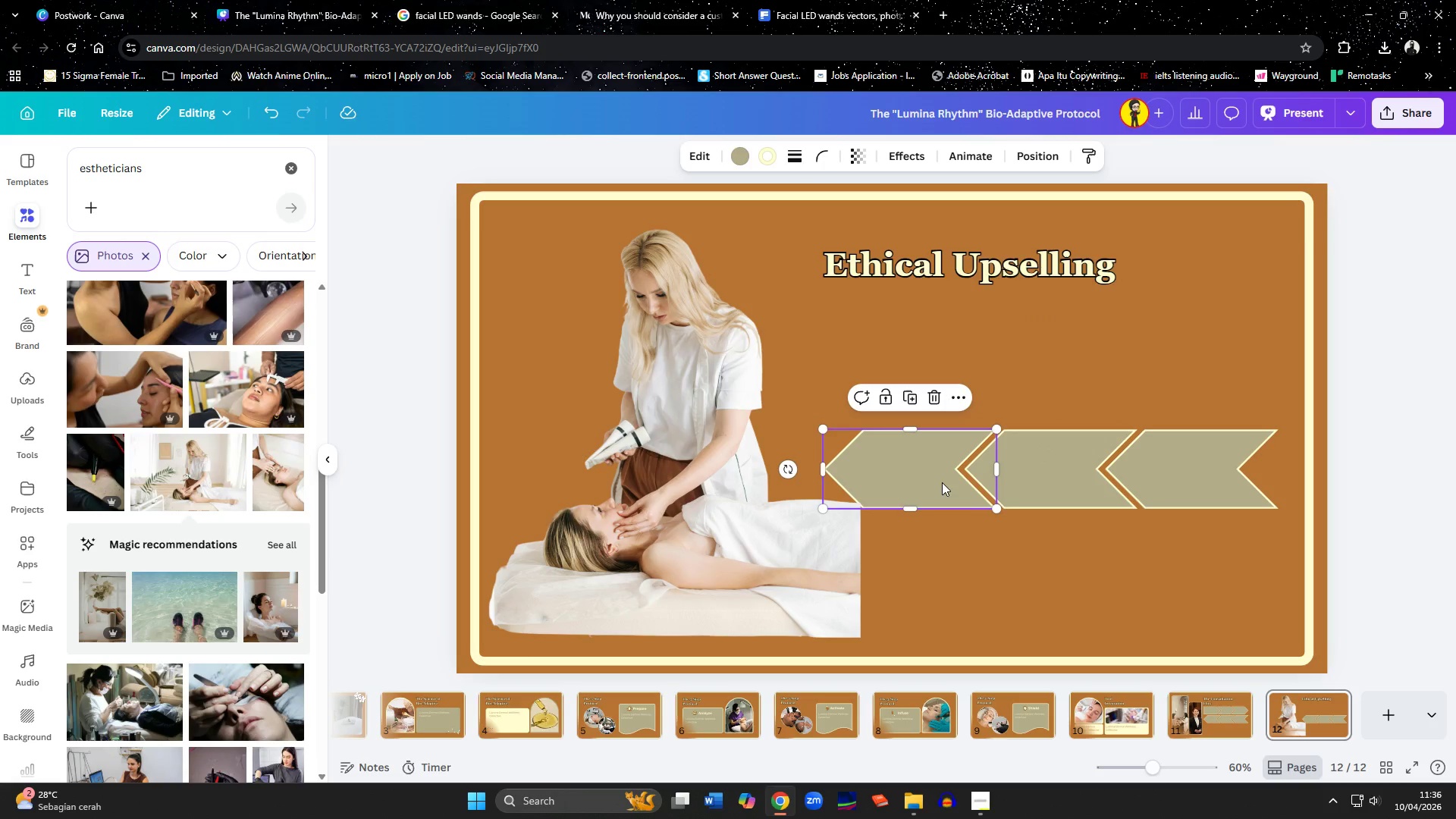 
left_click([942, 482])
 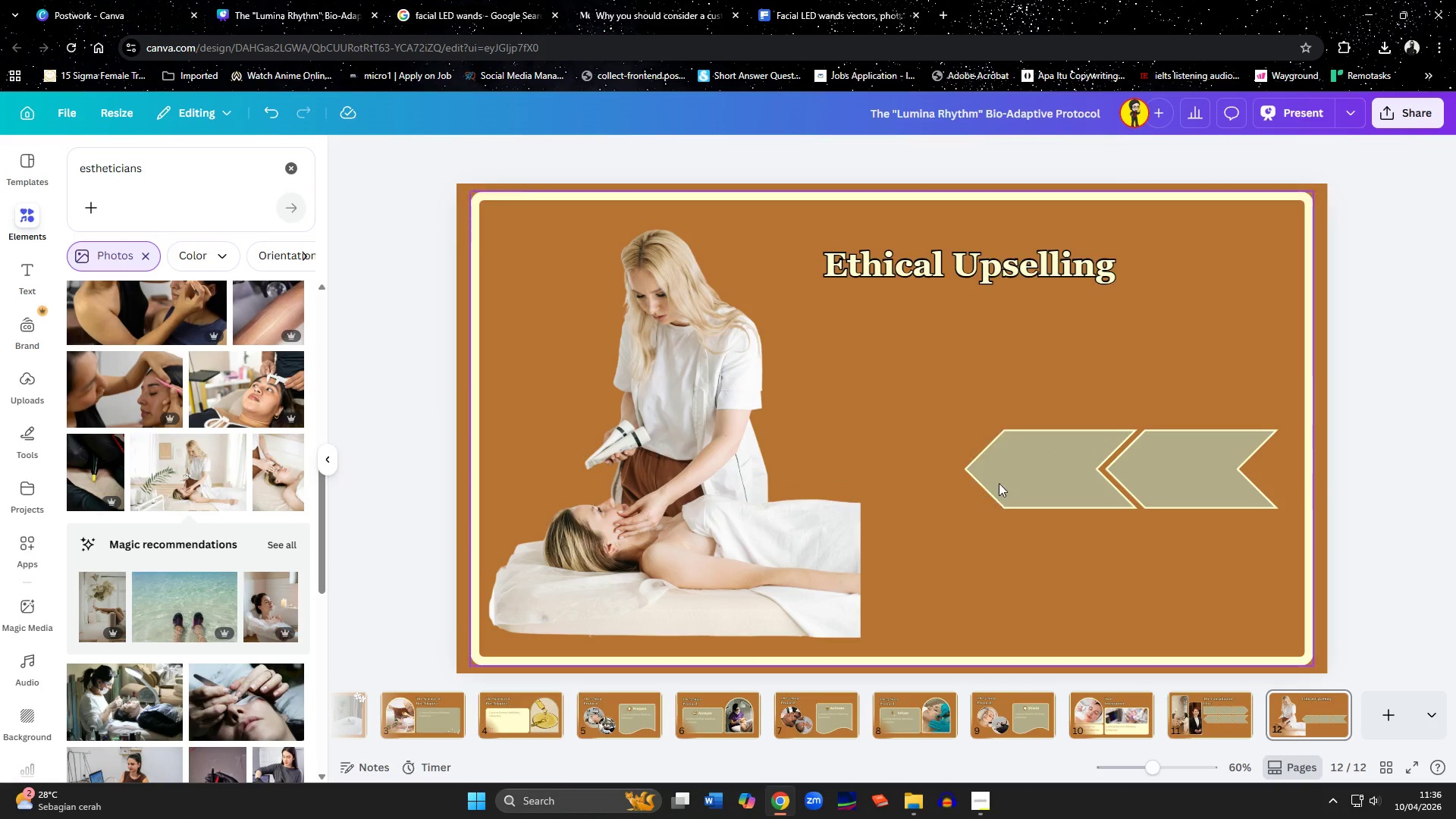 
key(Delete)
 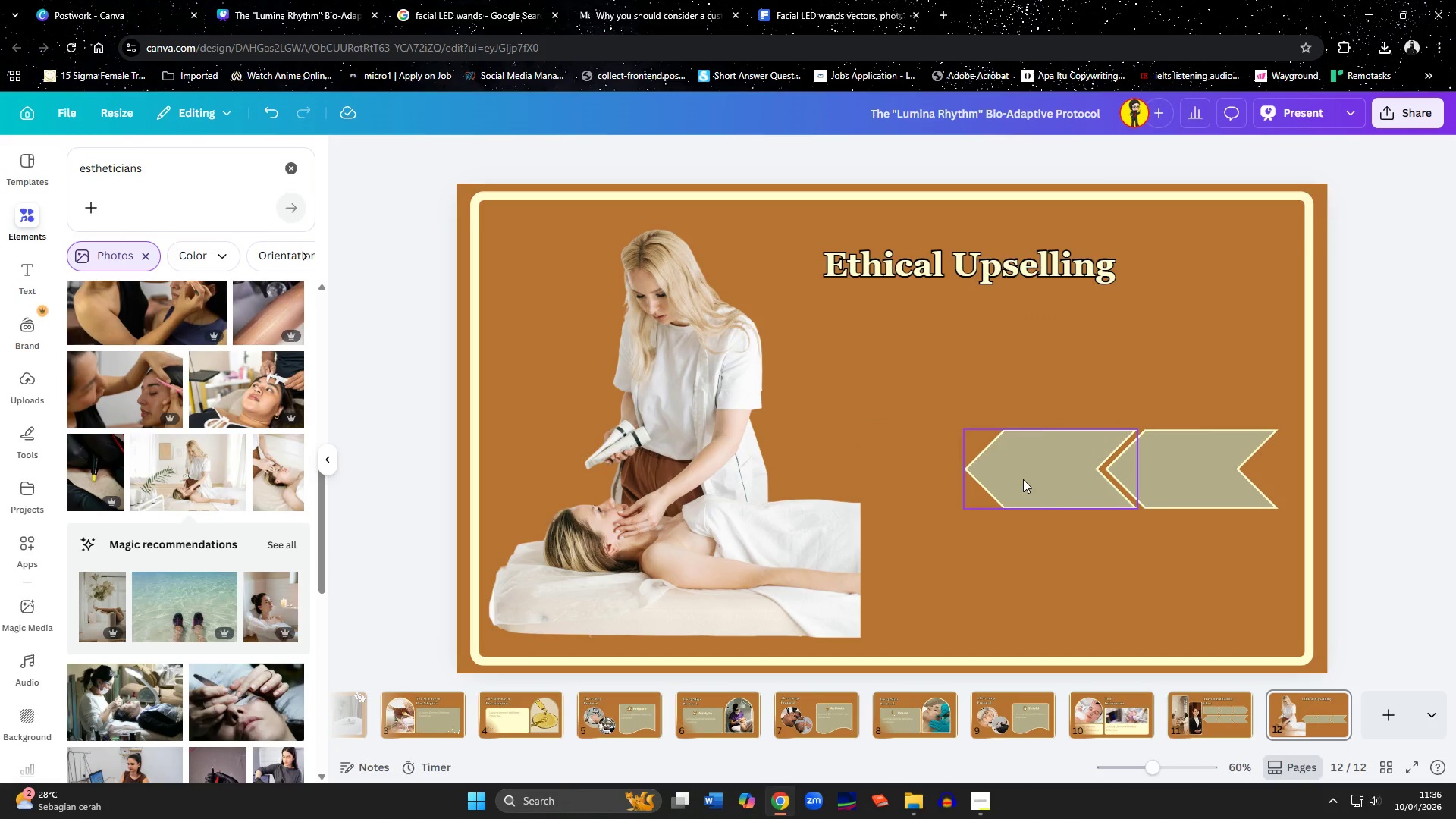 
double_click([1023, 479])
 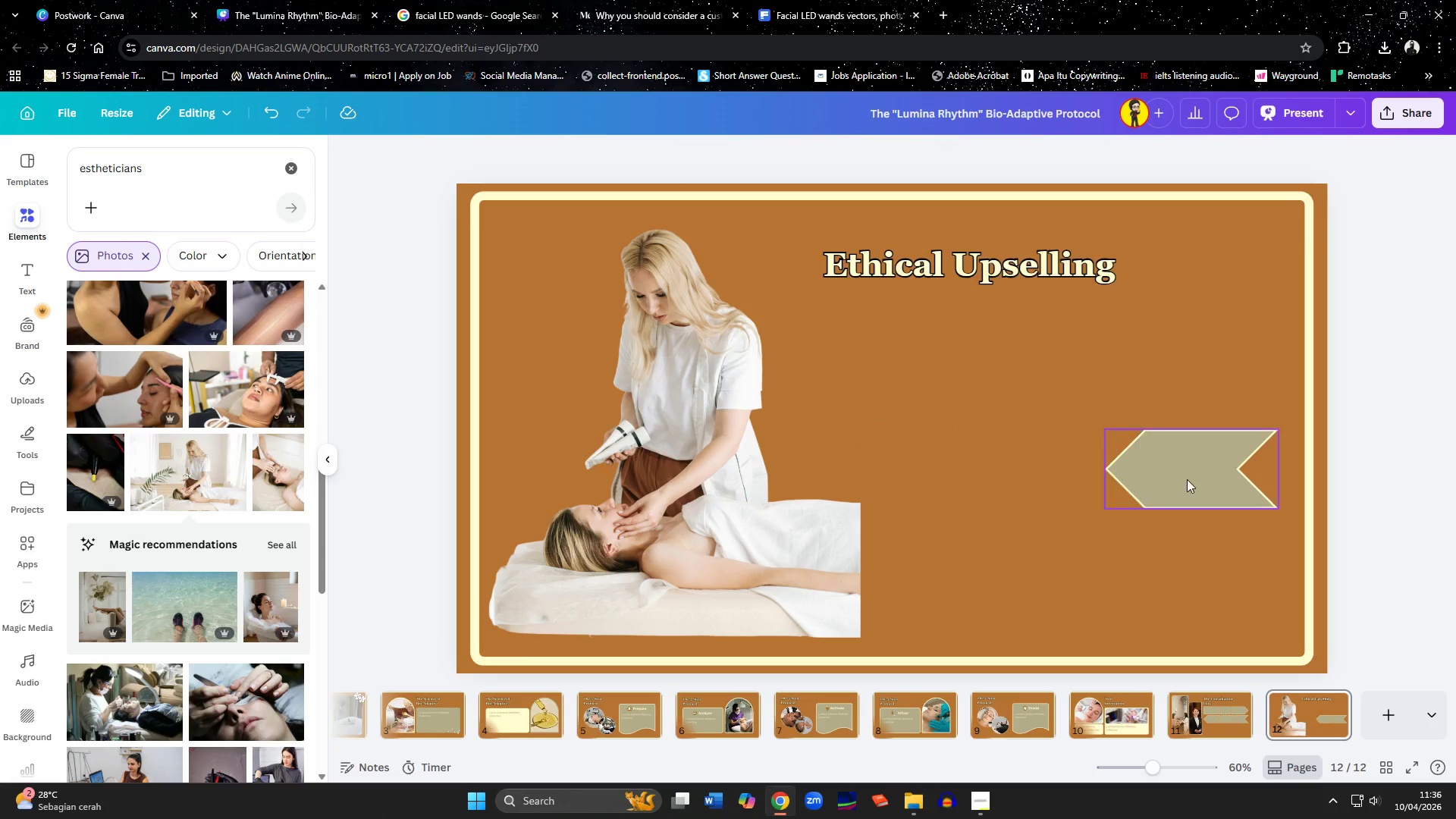 
key(Delete)
 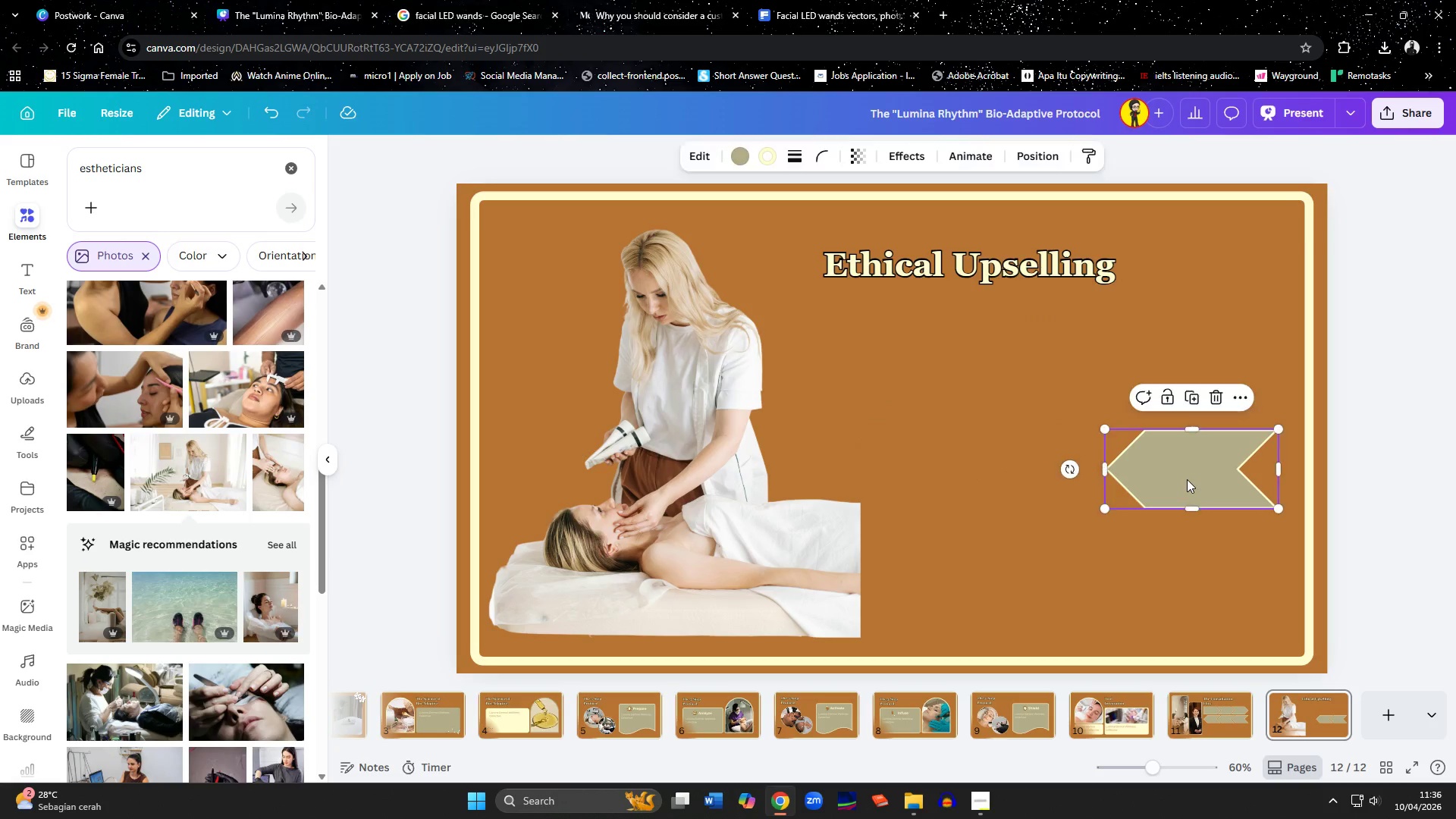 
triple_click([1187, 479])
 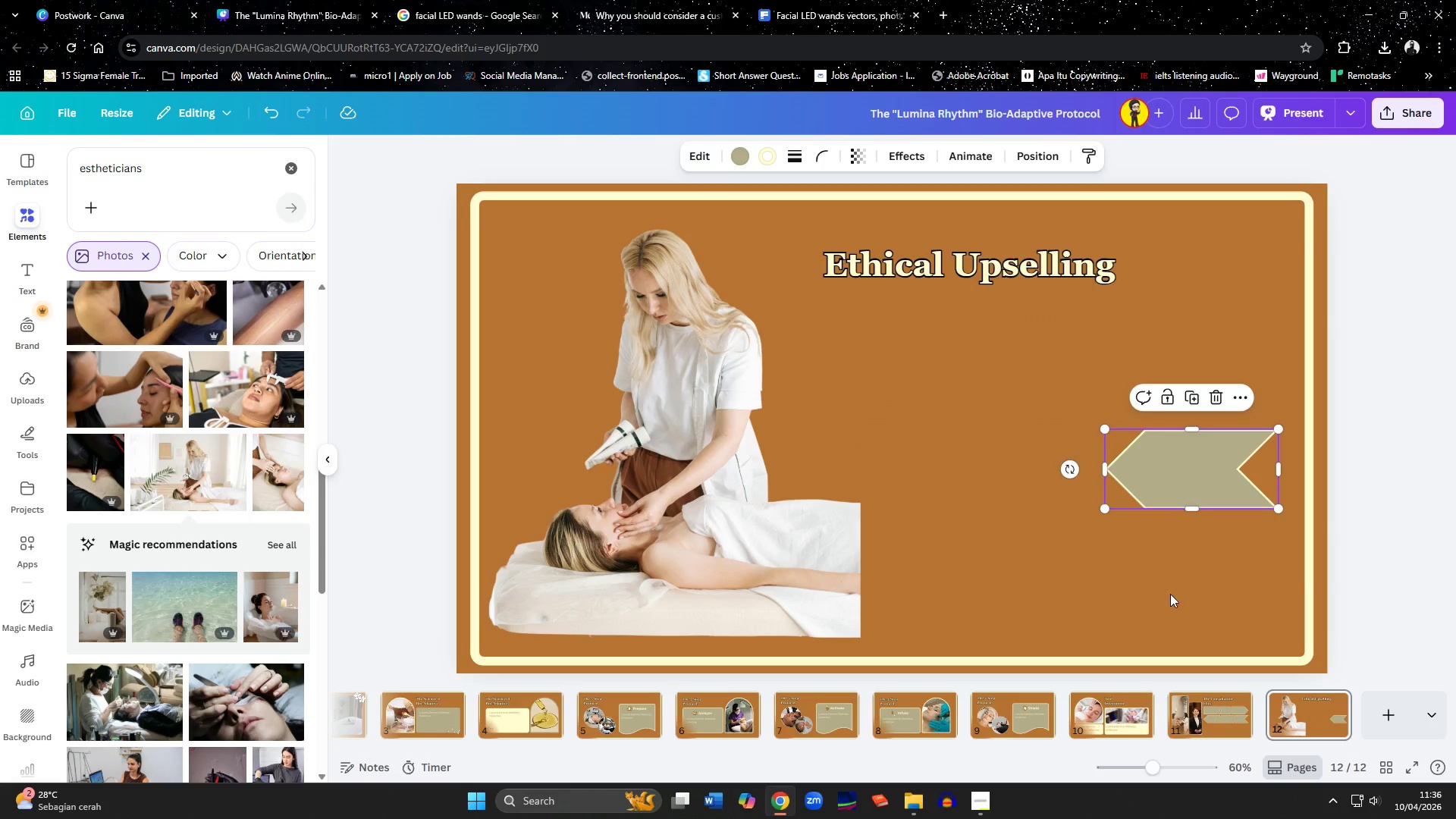 
key(Delete)
 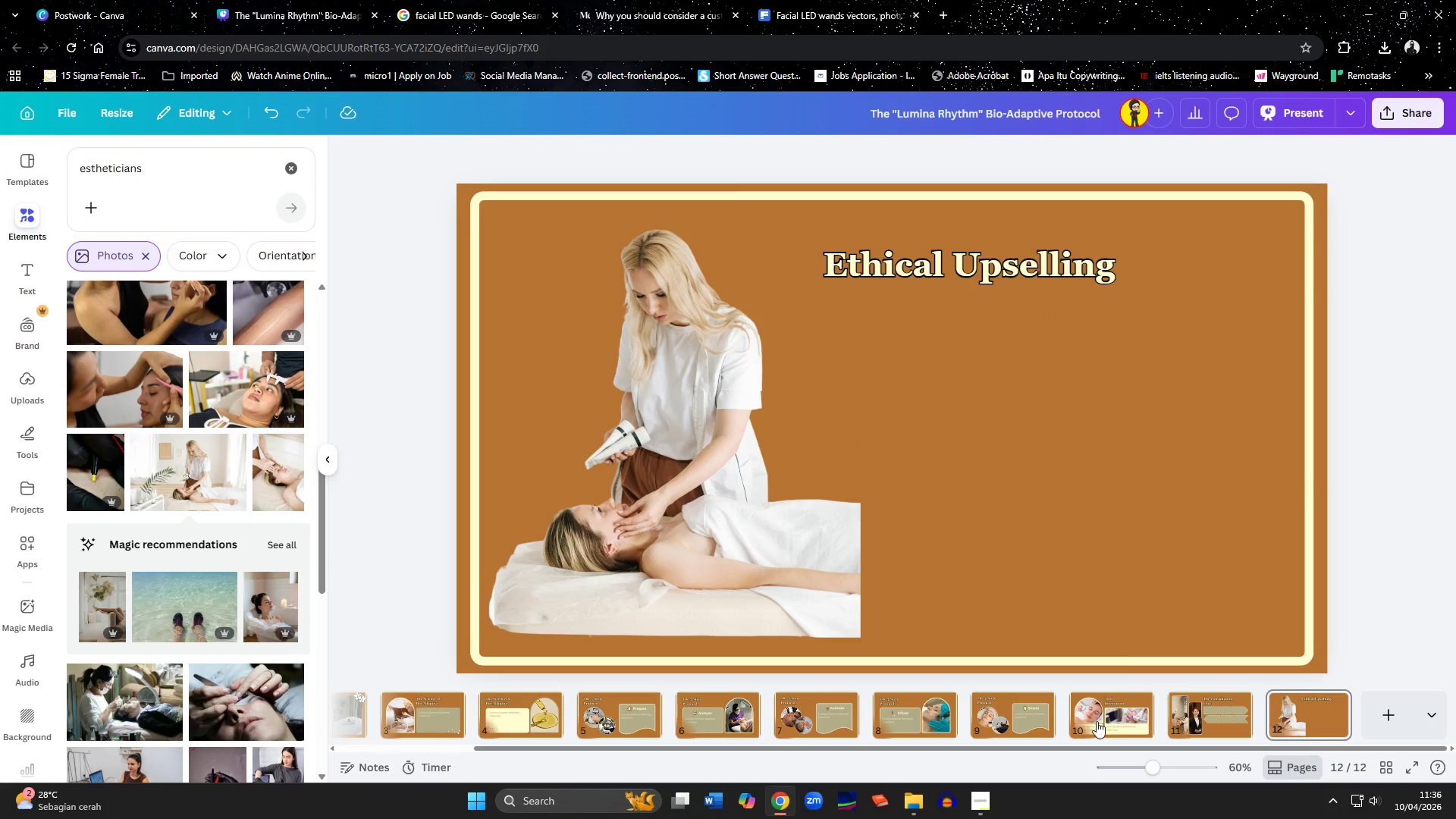 
left_click([1097, 721])
 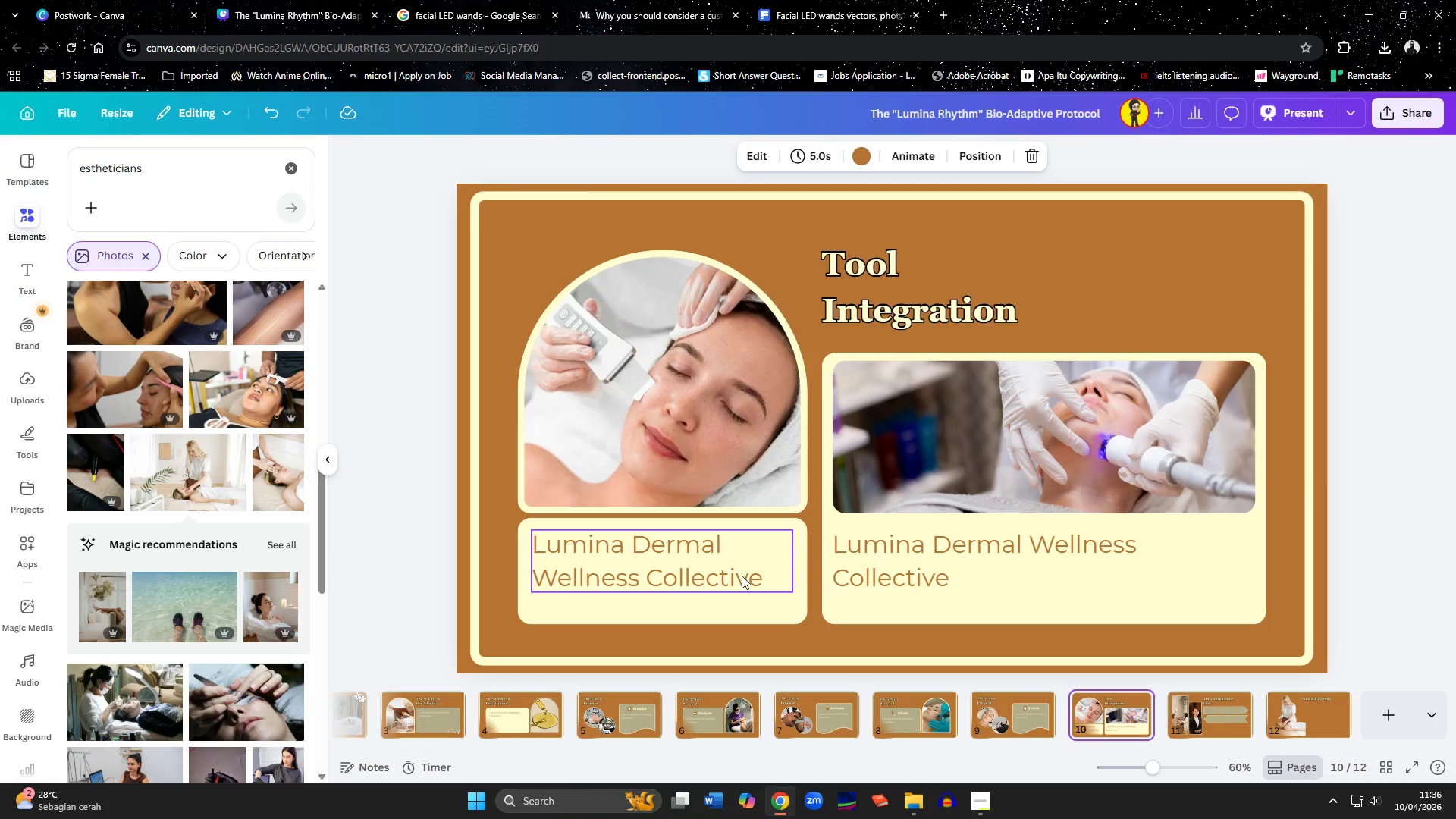 
left_click([742, 576])
 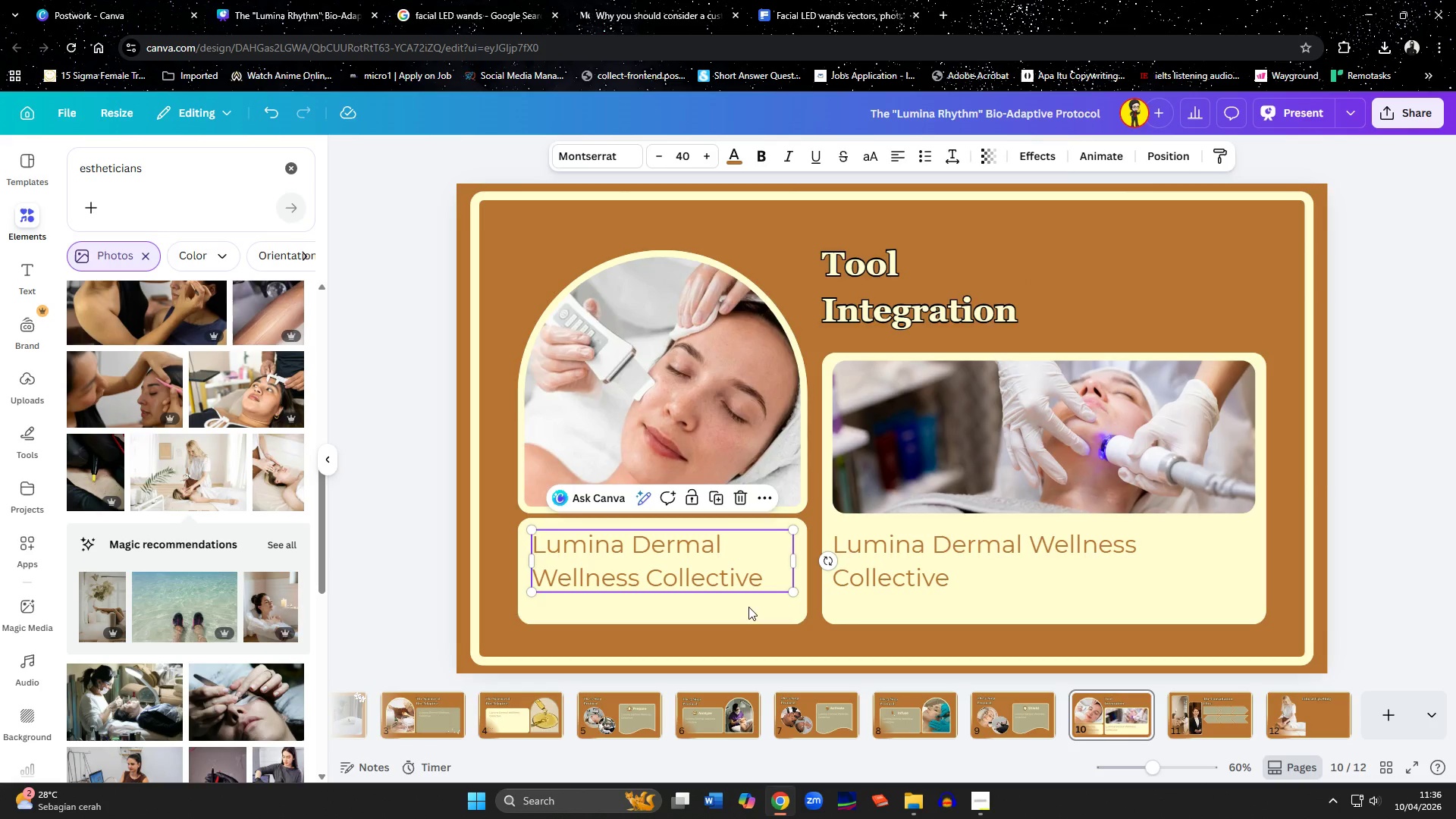 
hold_key(key=ShiftLeft, duration=0.62)
left_click([749, 613])
 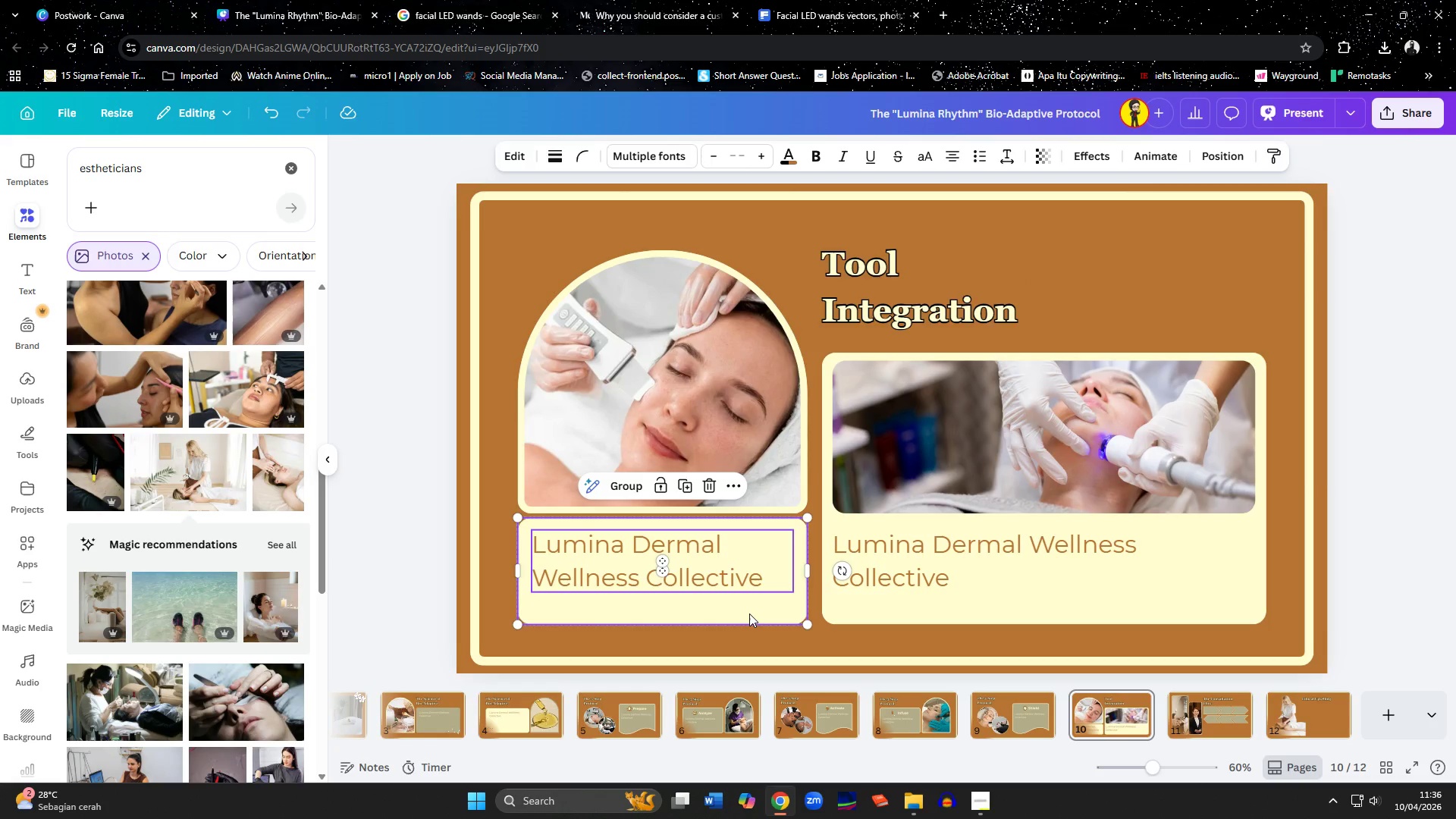 
key(Control+C)
 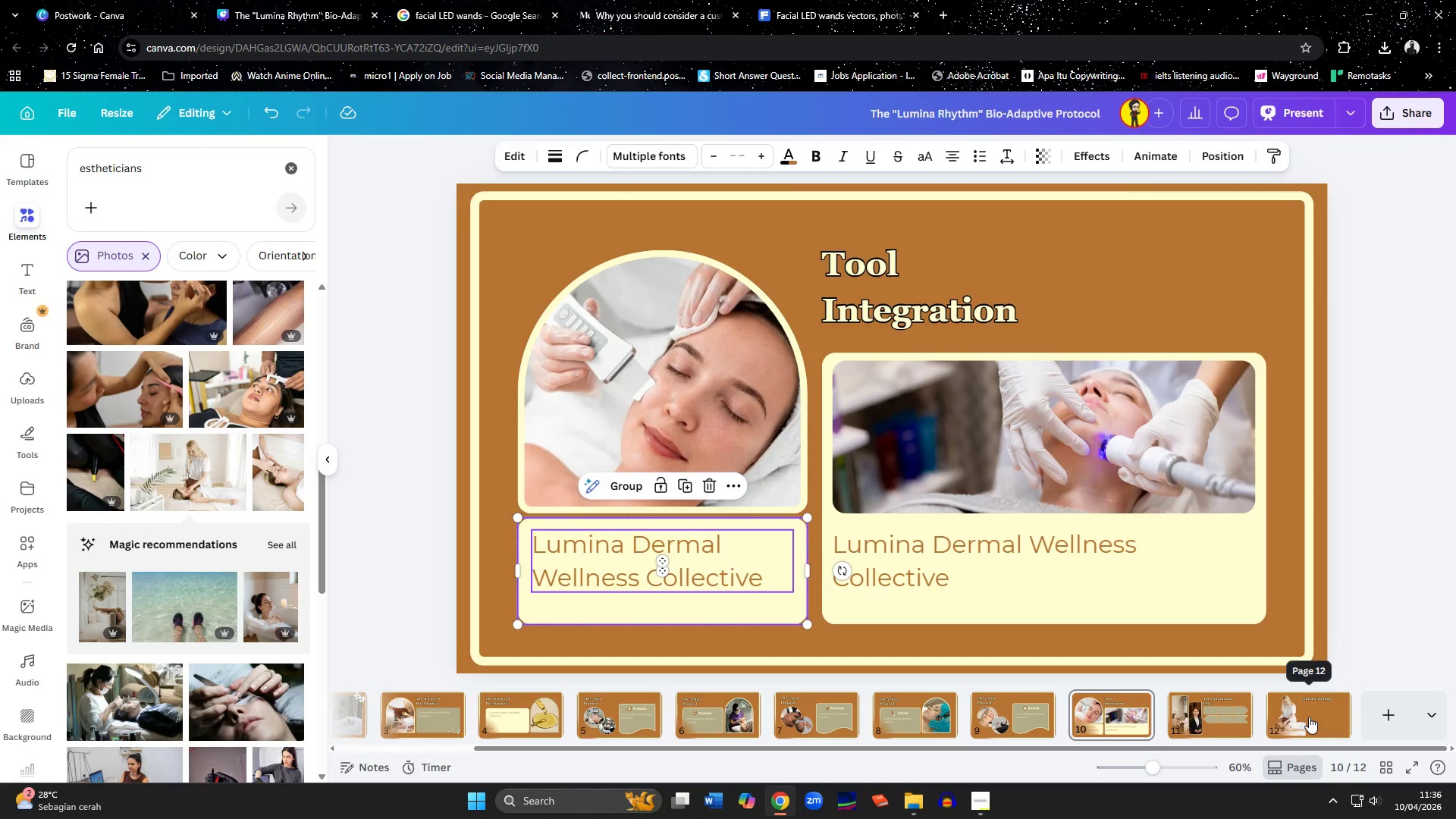 
left_click([1309, 717])
 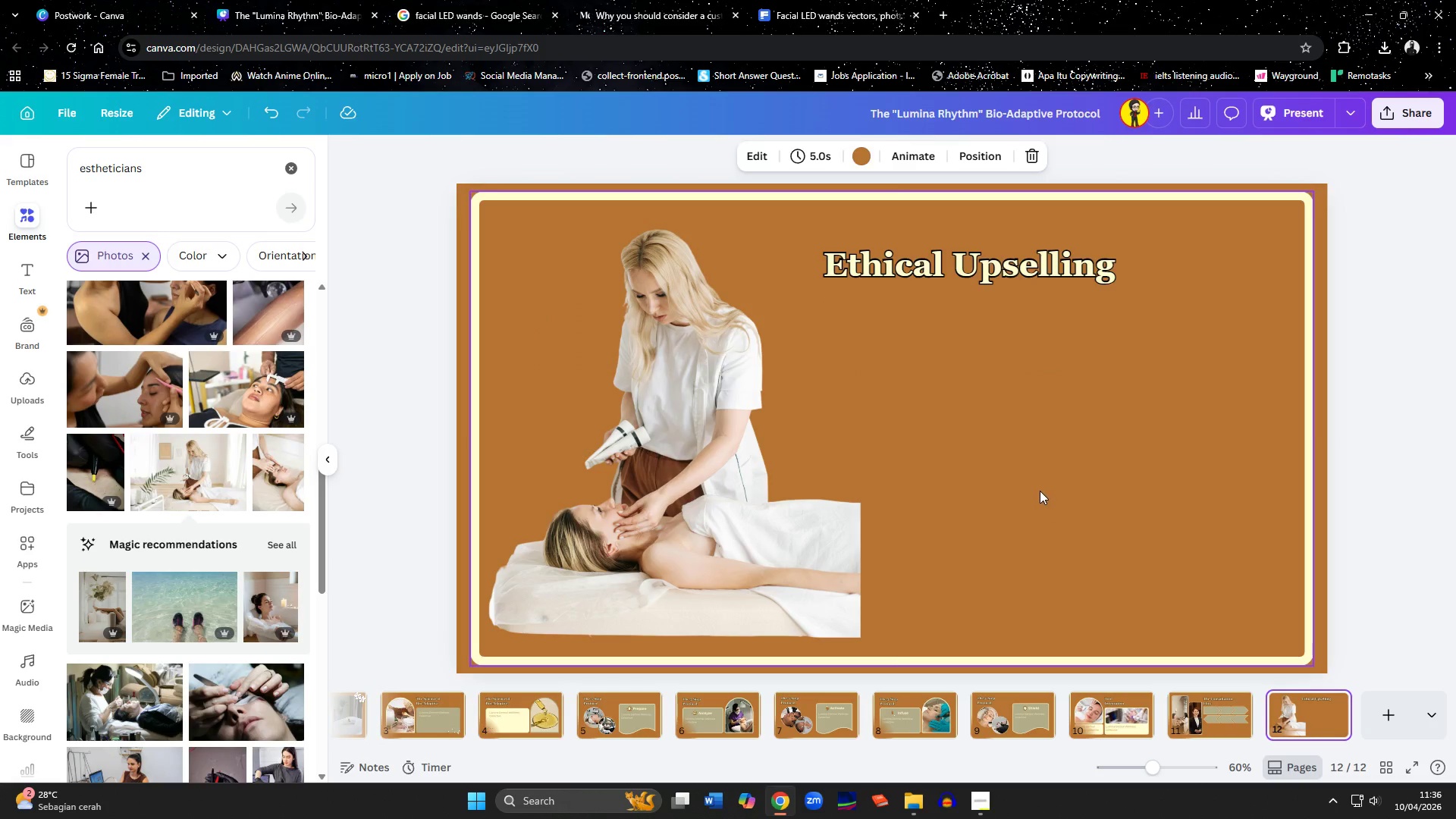 
left_click([1040, 491])
 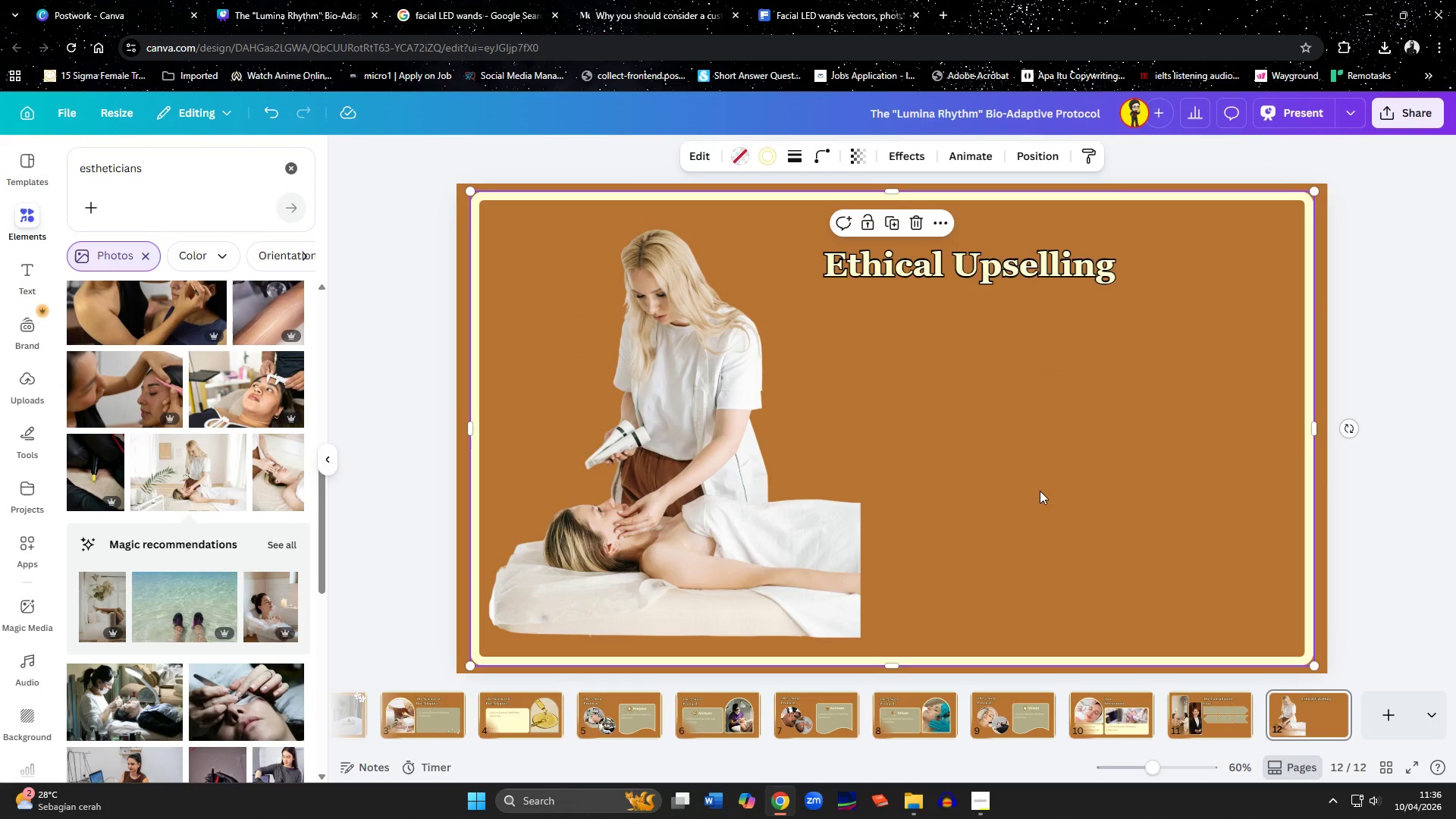 
key(Control+ControlLeft)
 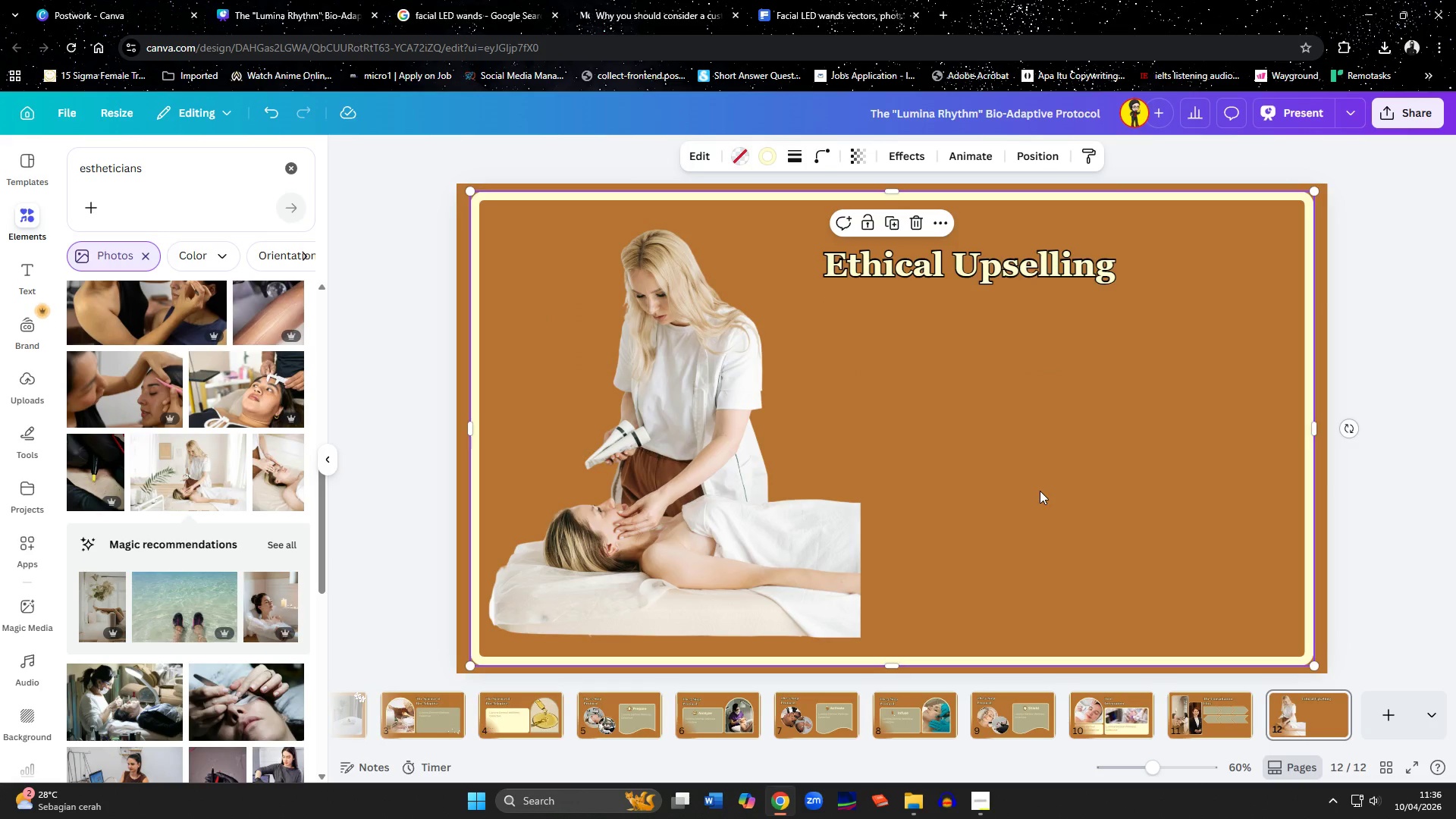 
key(Control+V)
 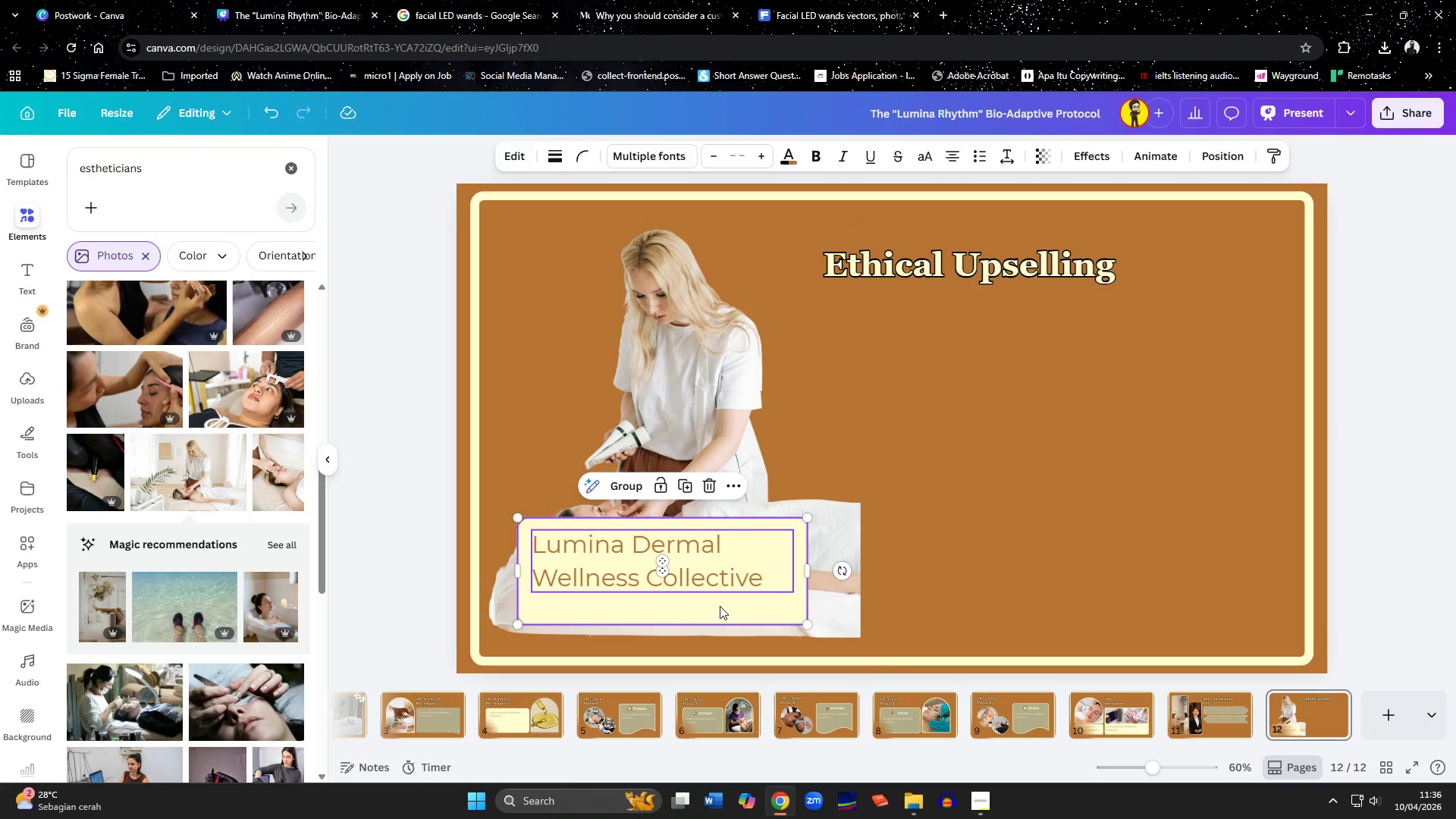 
left_click_drag(start_coordinate=[720, 610], to_coordinate=[1024, 406])
 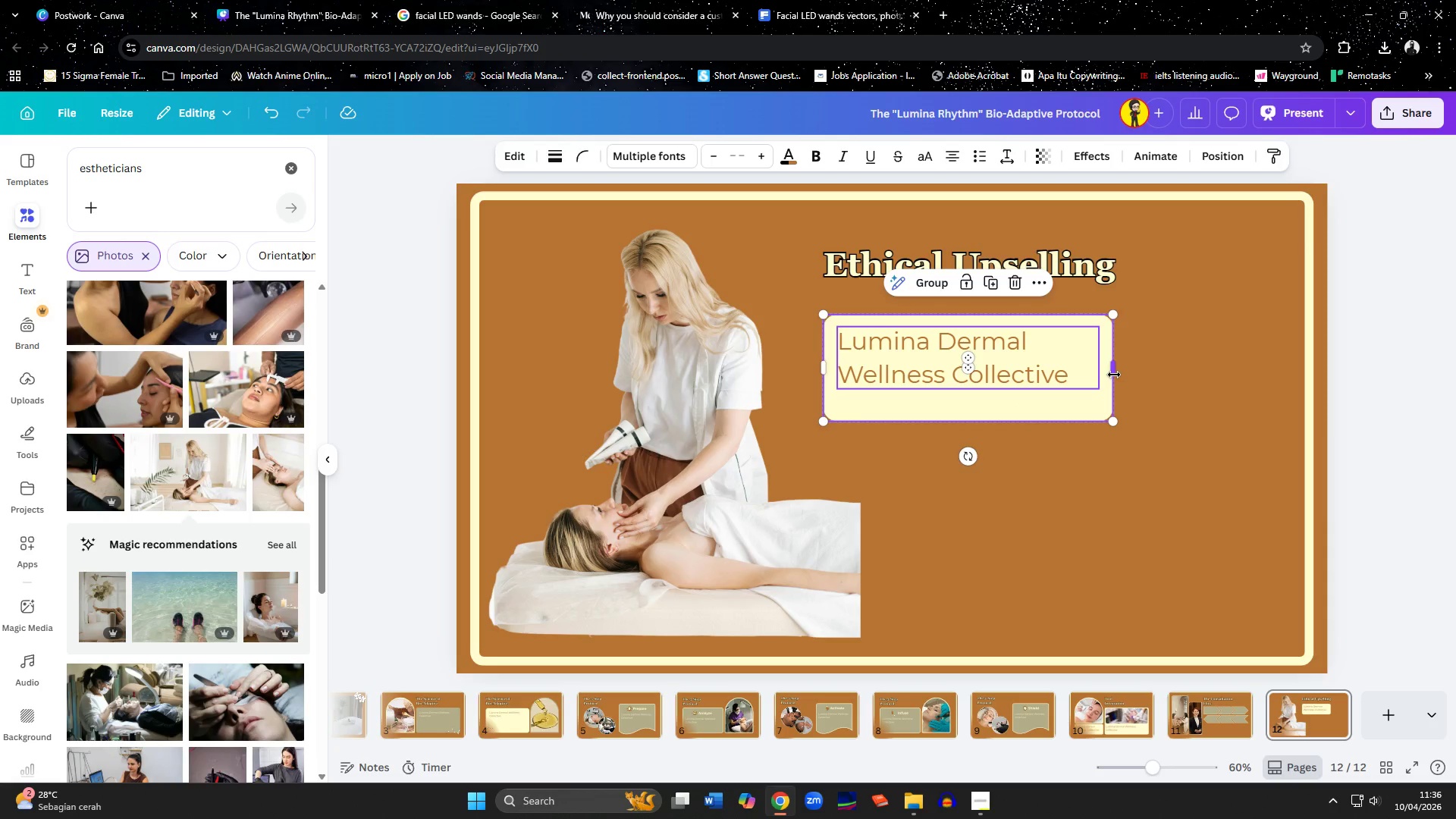 
left_click_drag(start_coordinate=[1114, 375], to_coordinate=[1250, 384])
 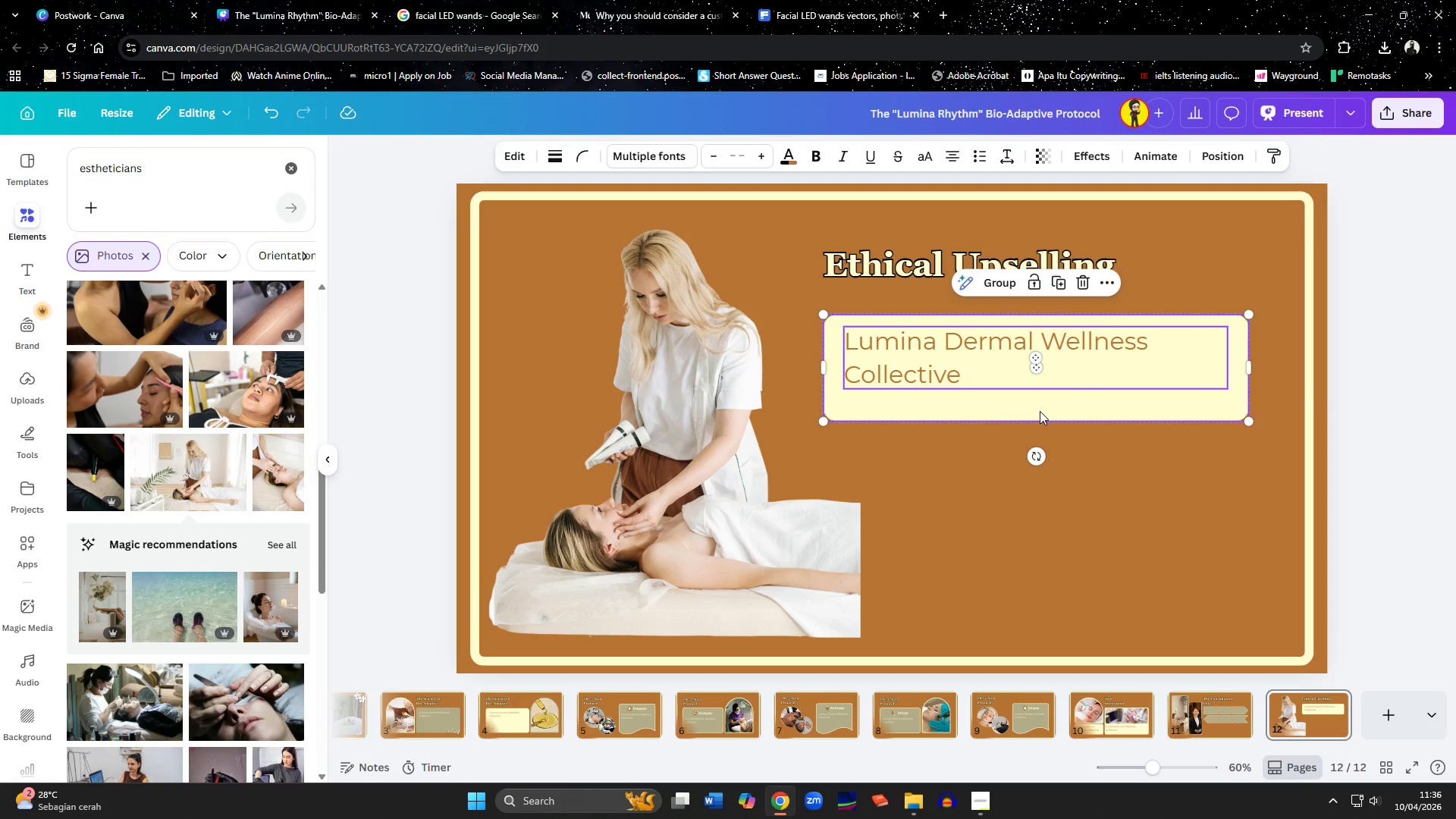 
left_click([1040, 411])
 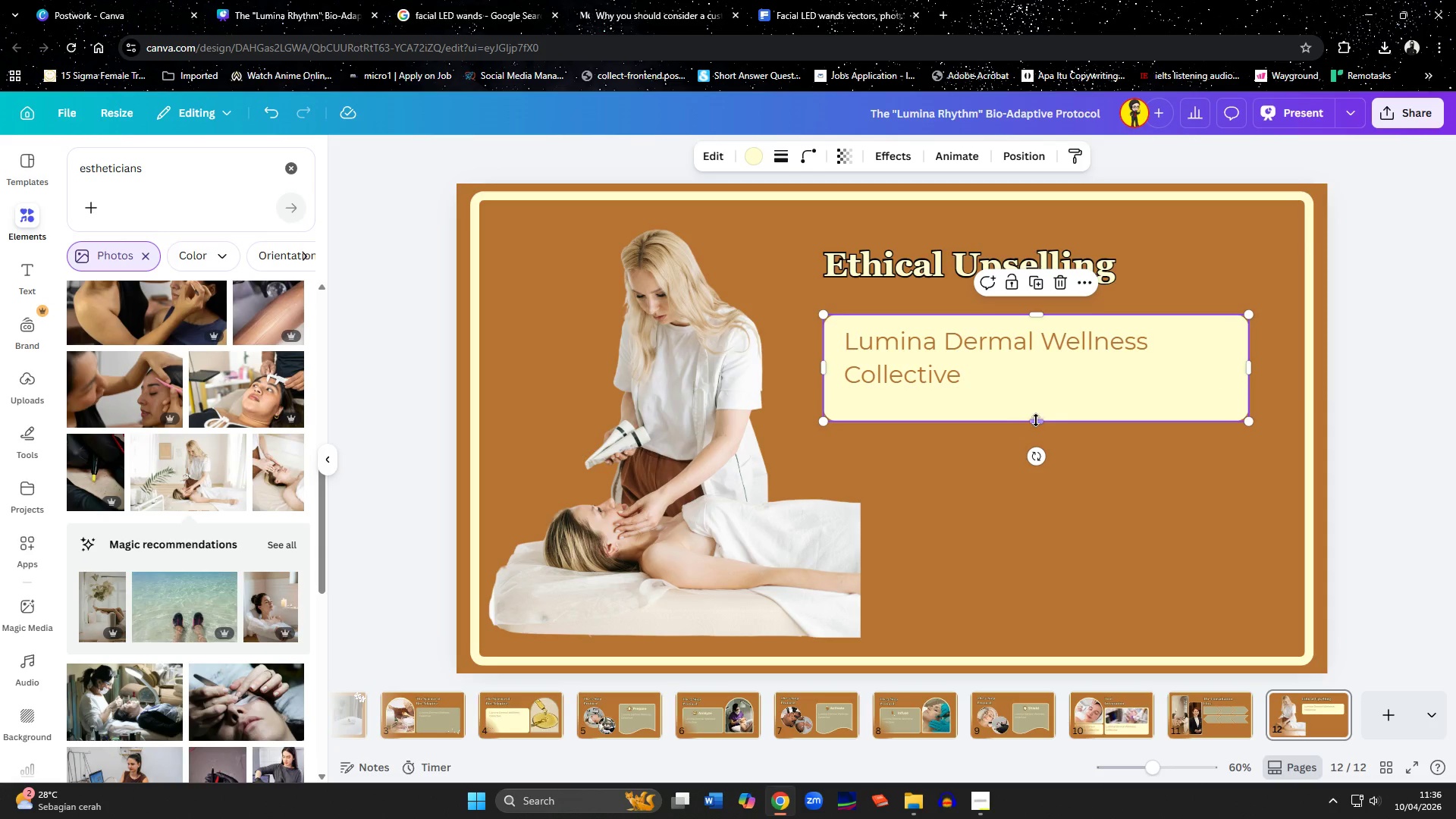 
left_click_drag(start_coordinate=[1036, 420], to_coordinate=[1024, 637])
 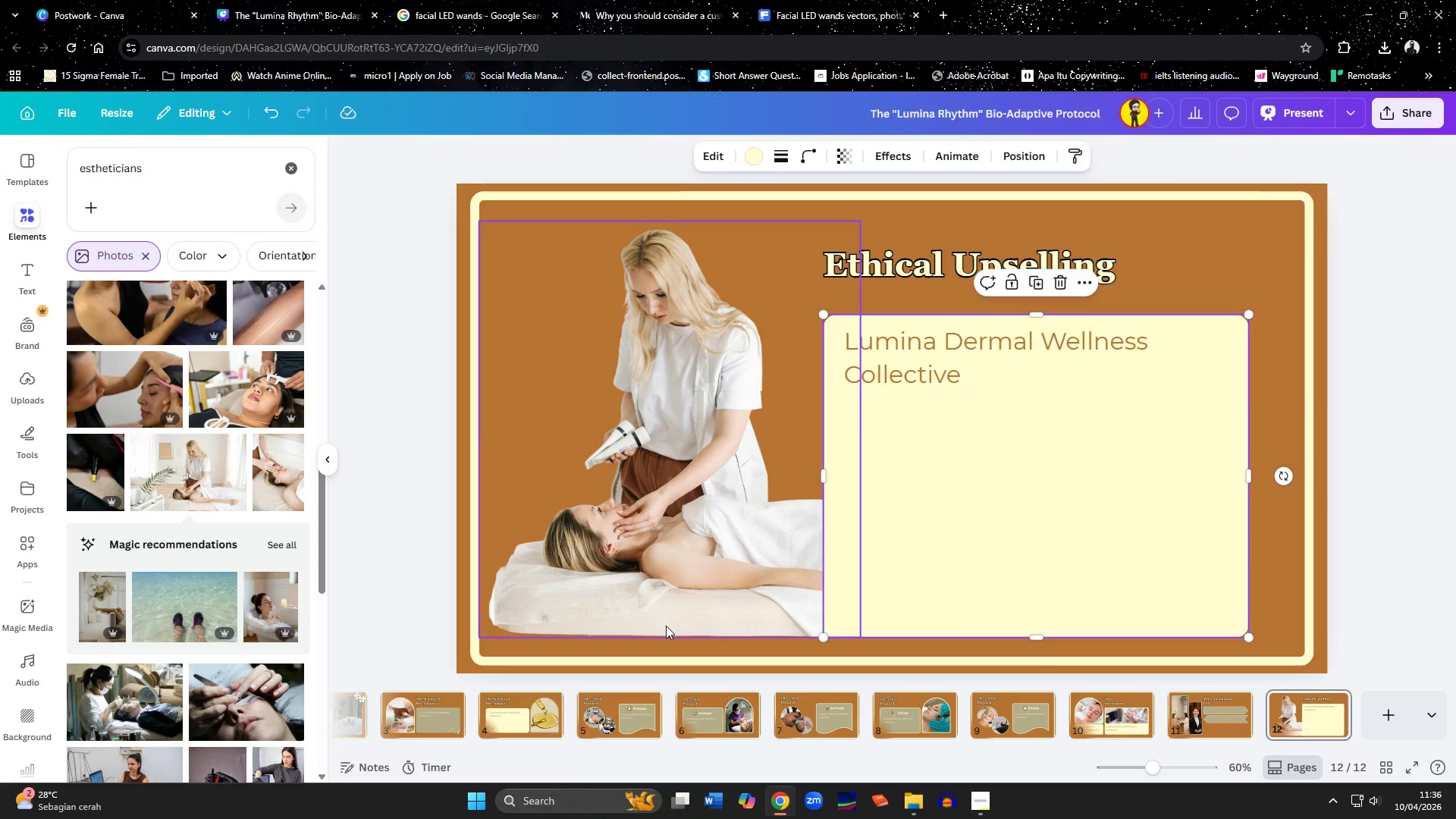 
left_click([666, 626])
 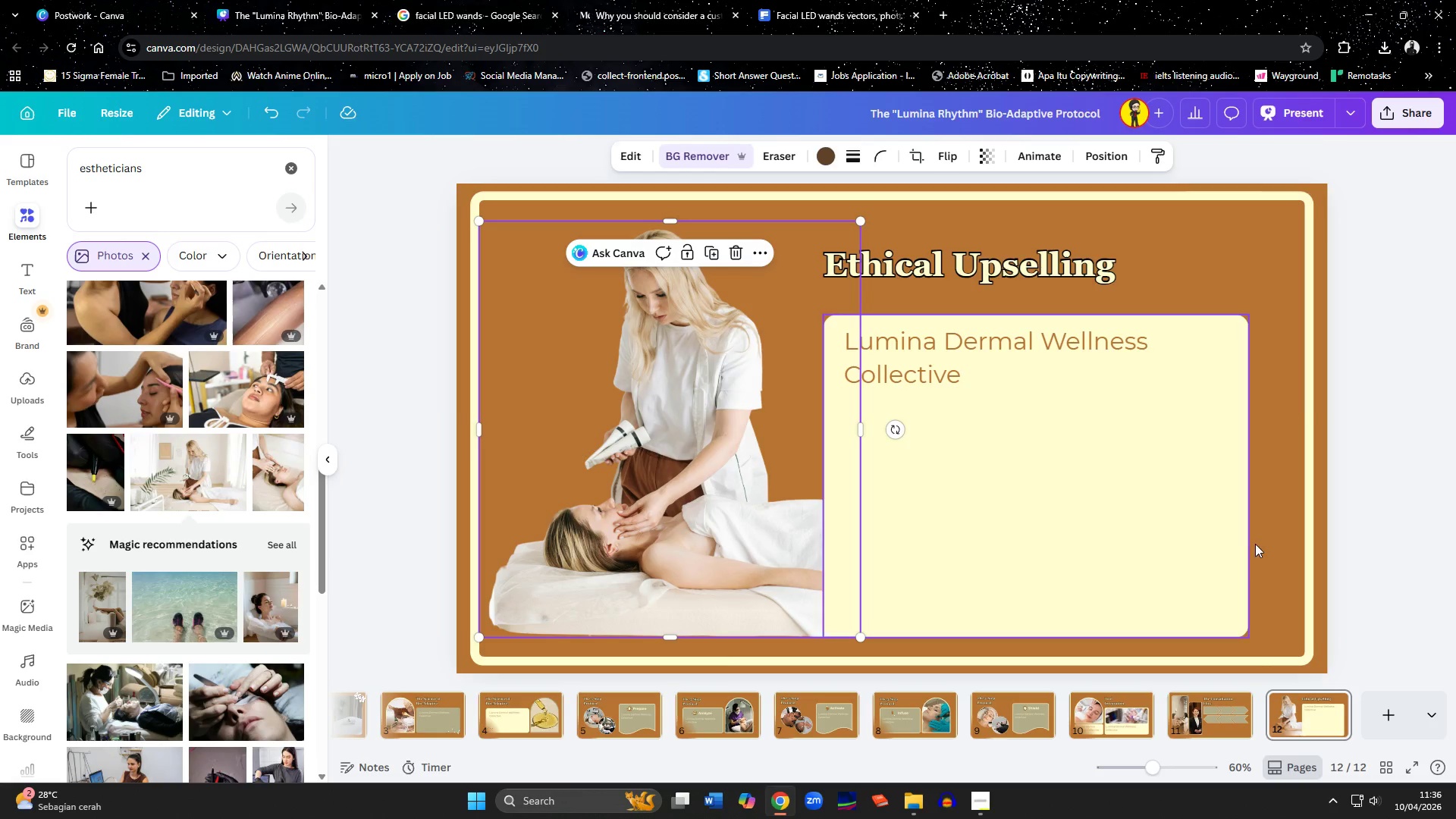 
left_click([1274, 539])
 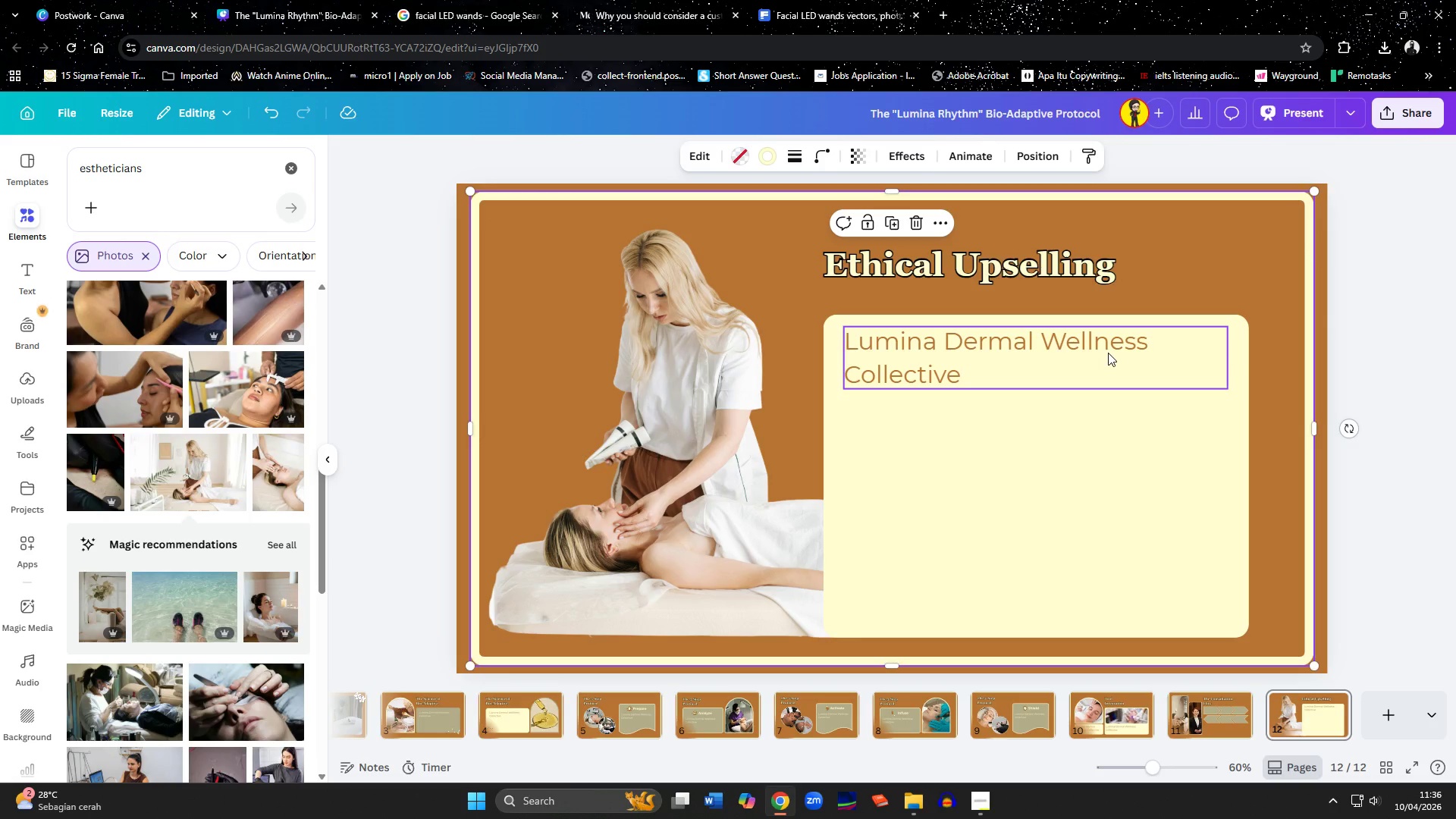 
wait(6.41)
 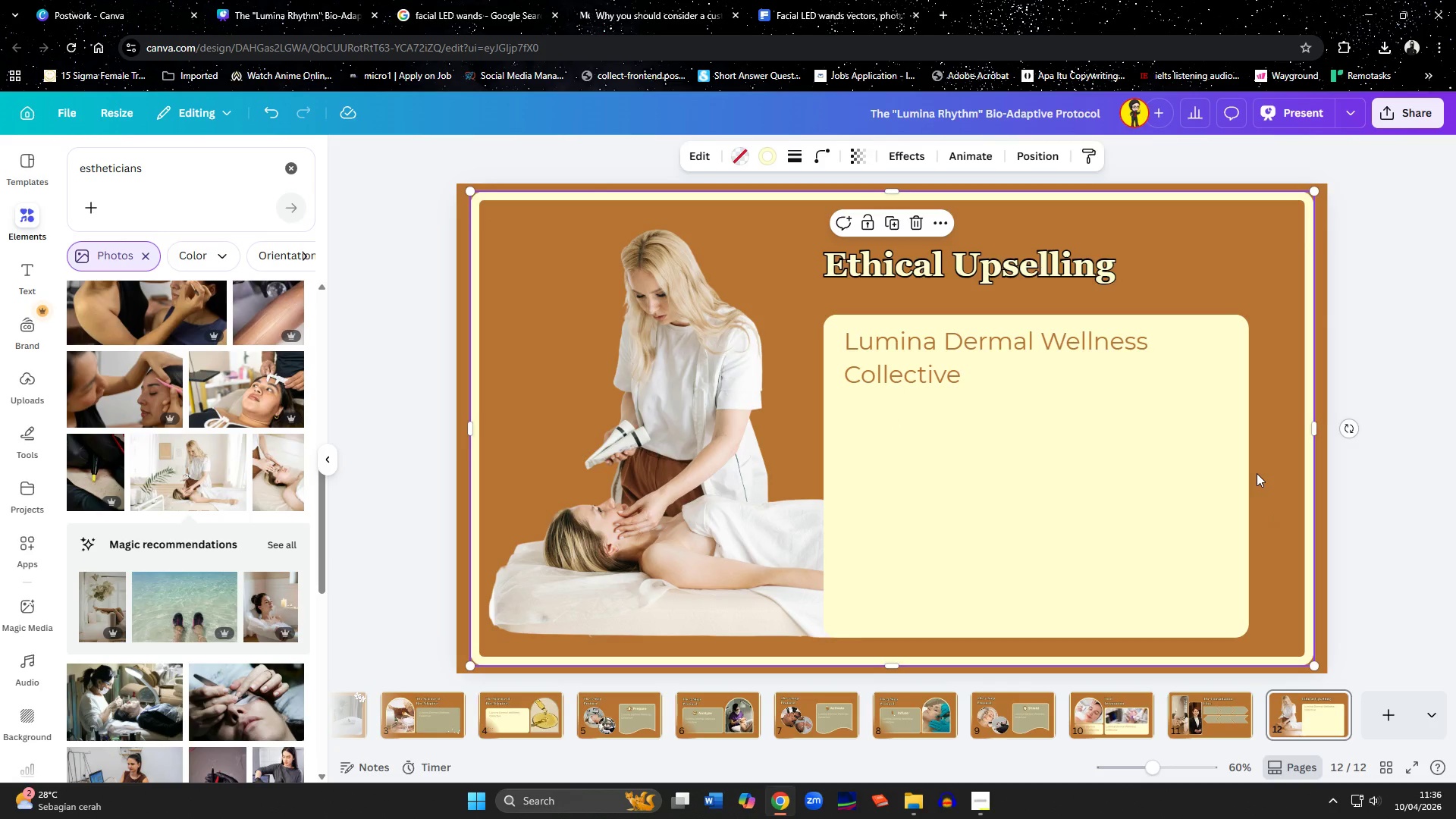 
left_click([1126, 375])
 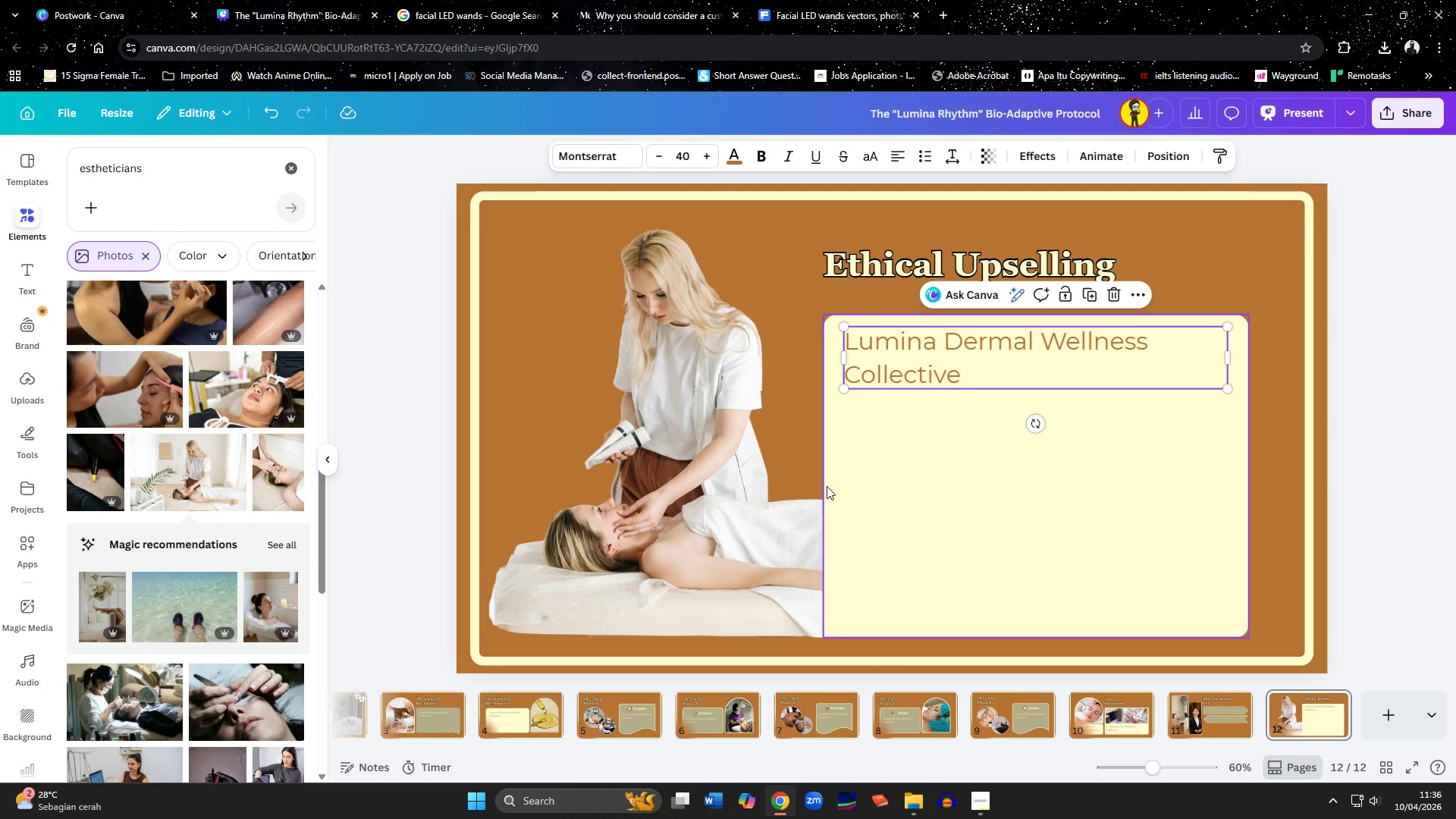 
left_click([768, 461])
 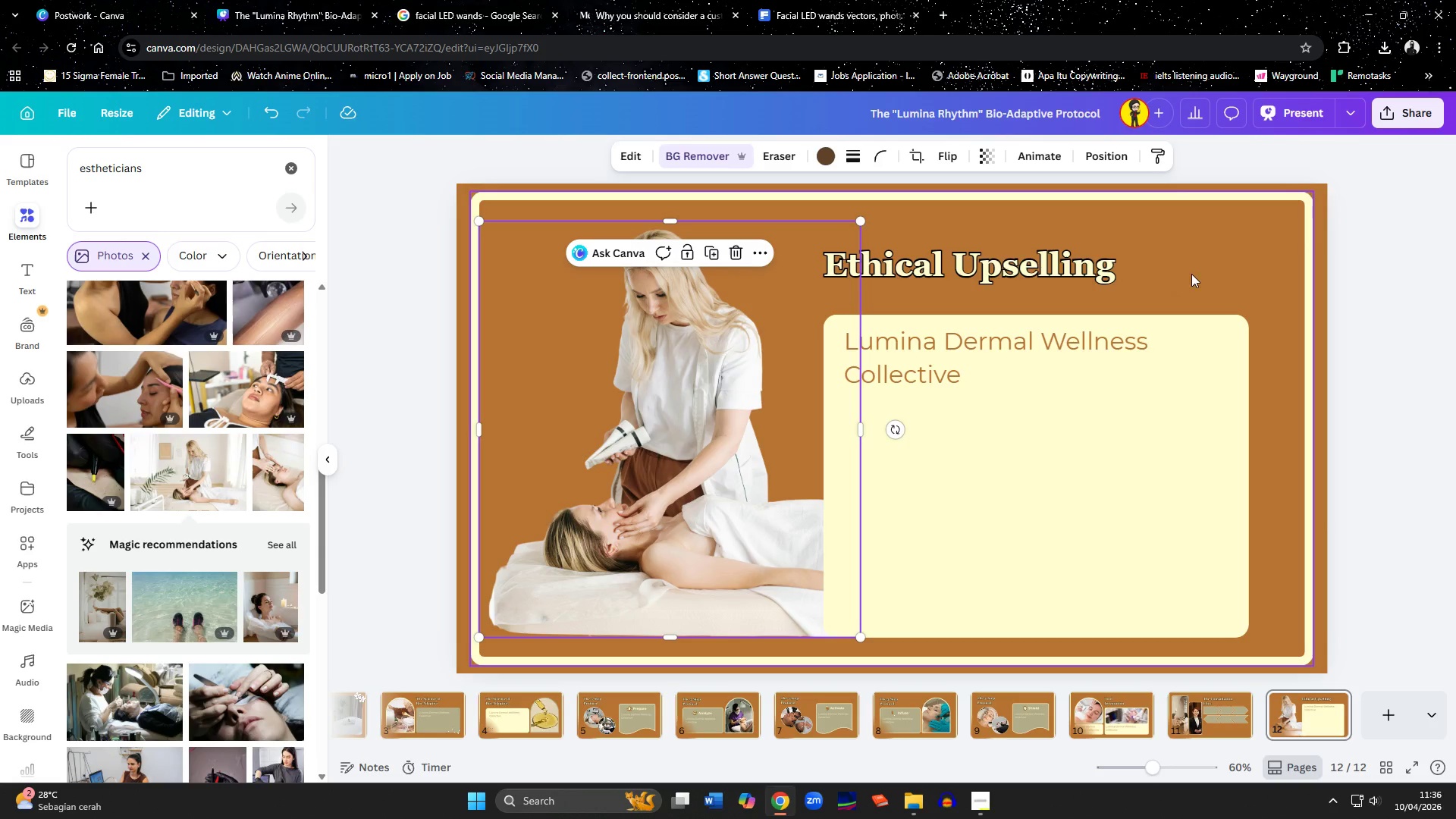 
left_click([1207, 266])
 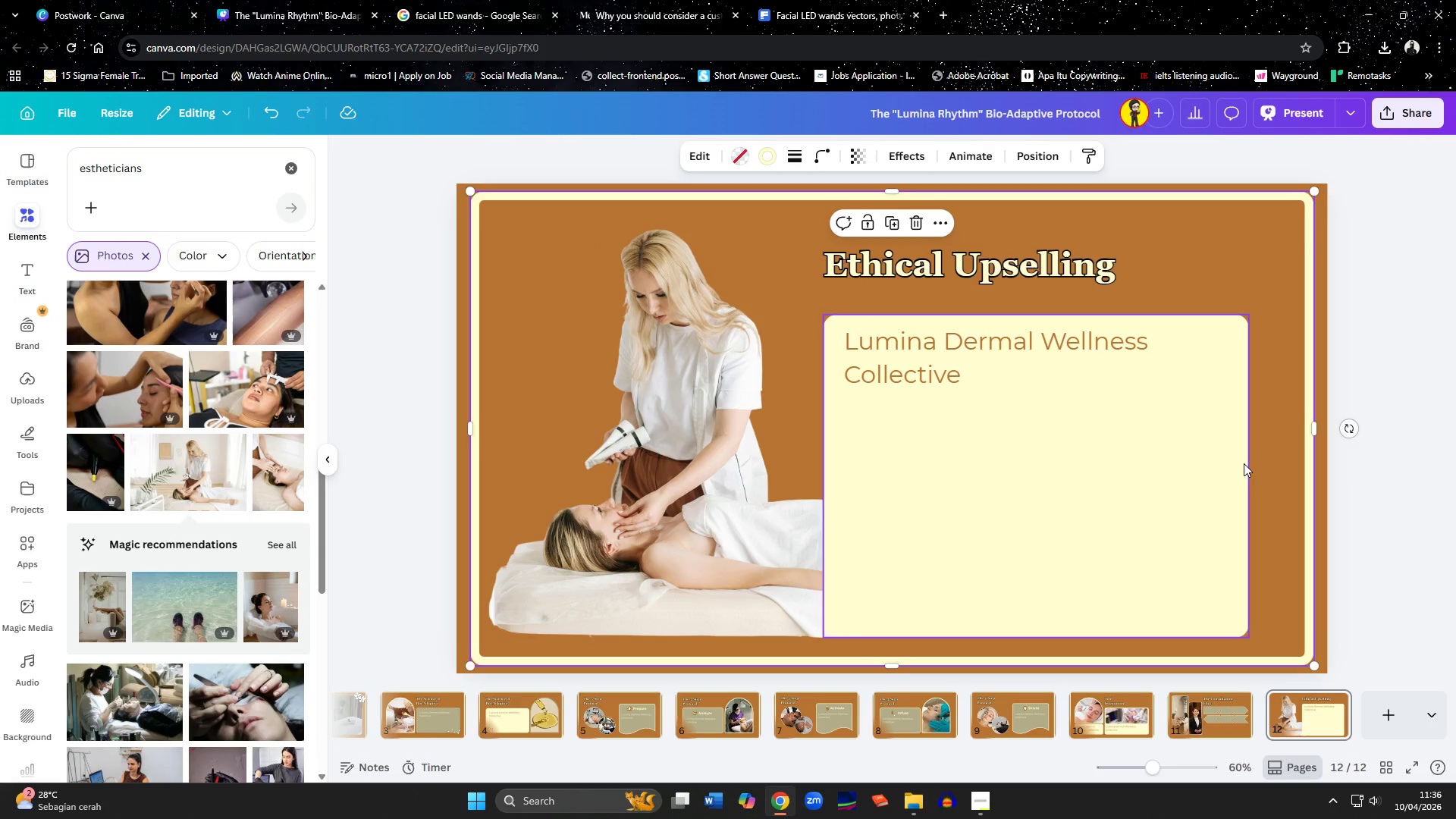 
left_click([1202, 477])
 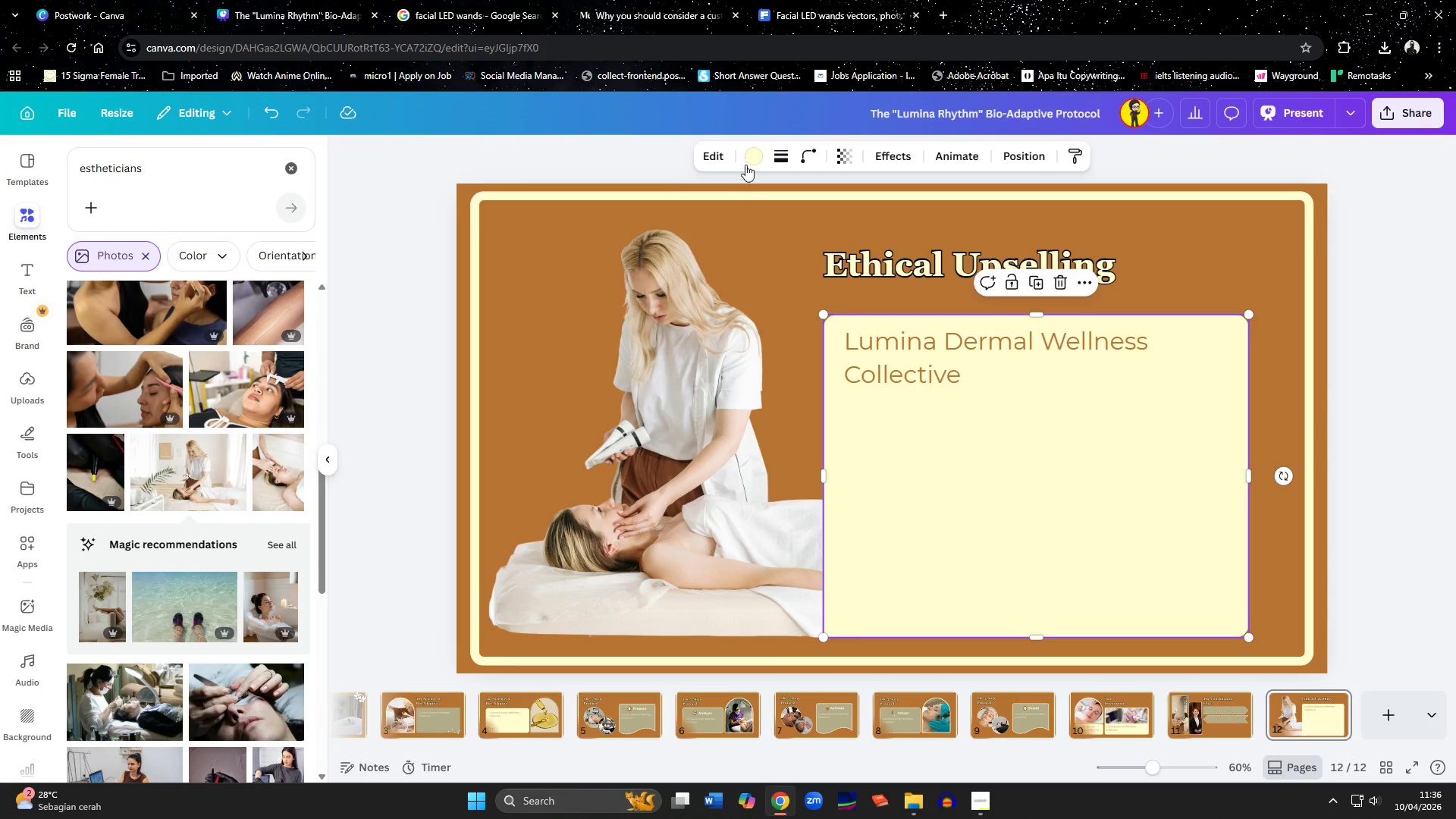 
left_click([749, 160])
 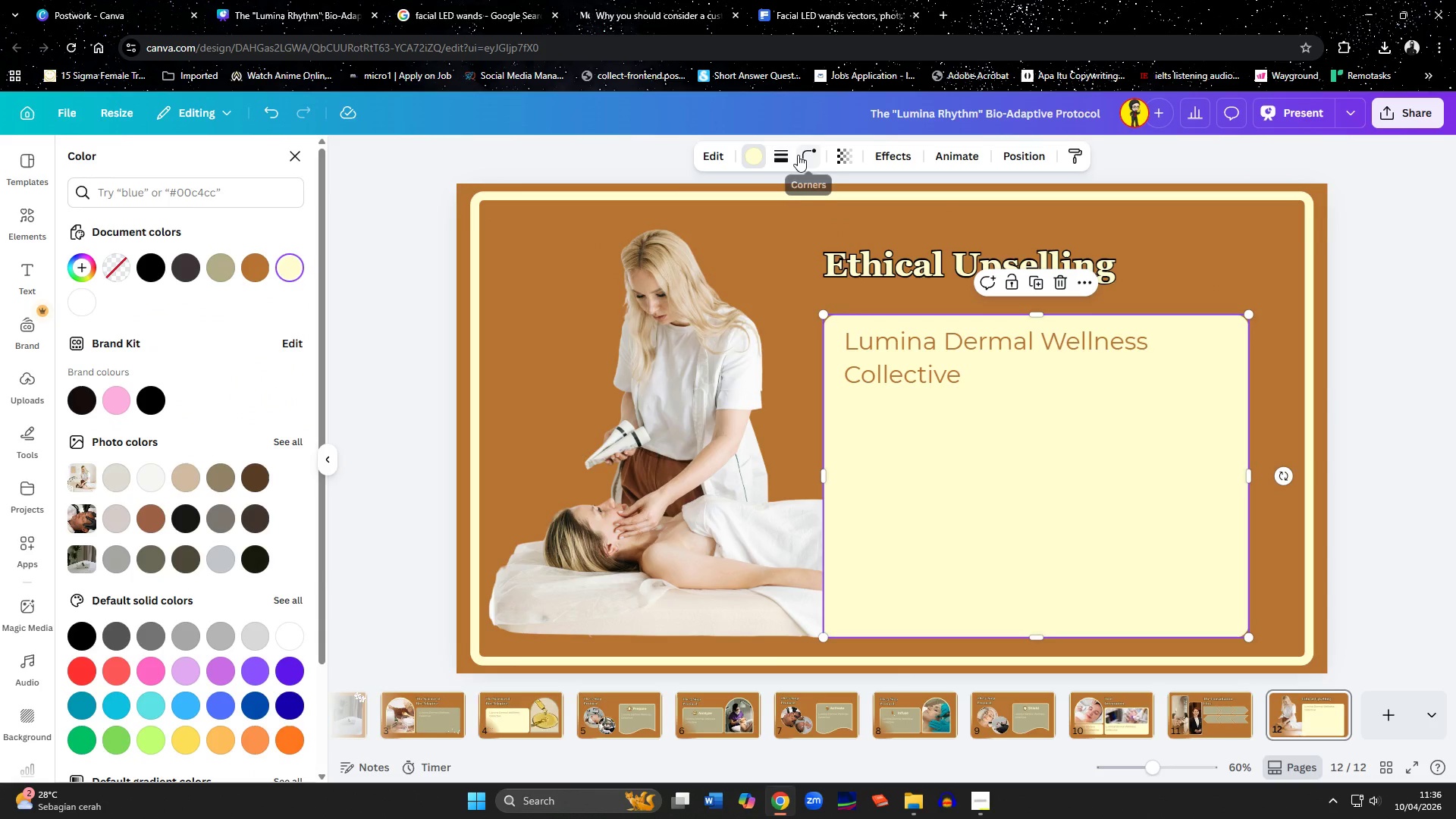 
left_click([787, 155])
 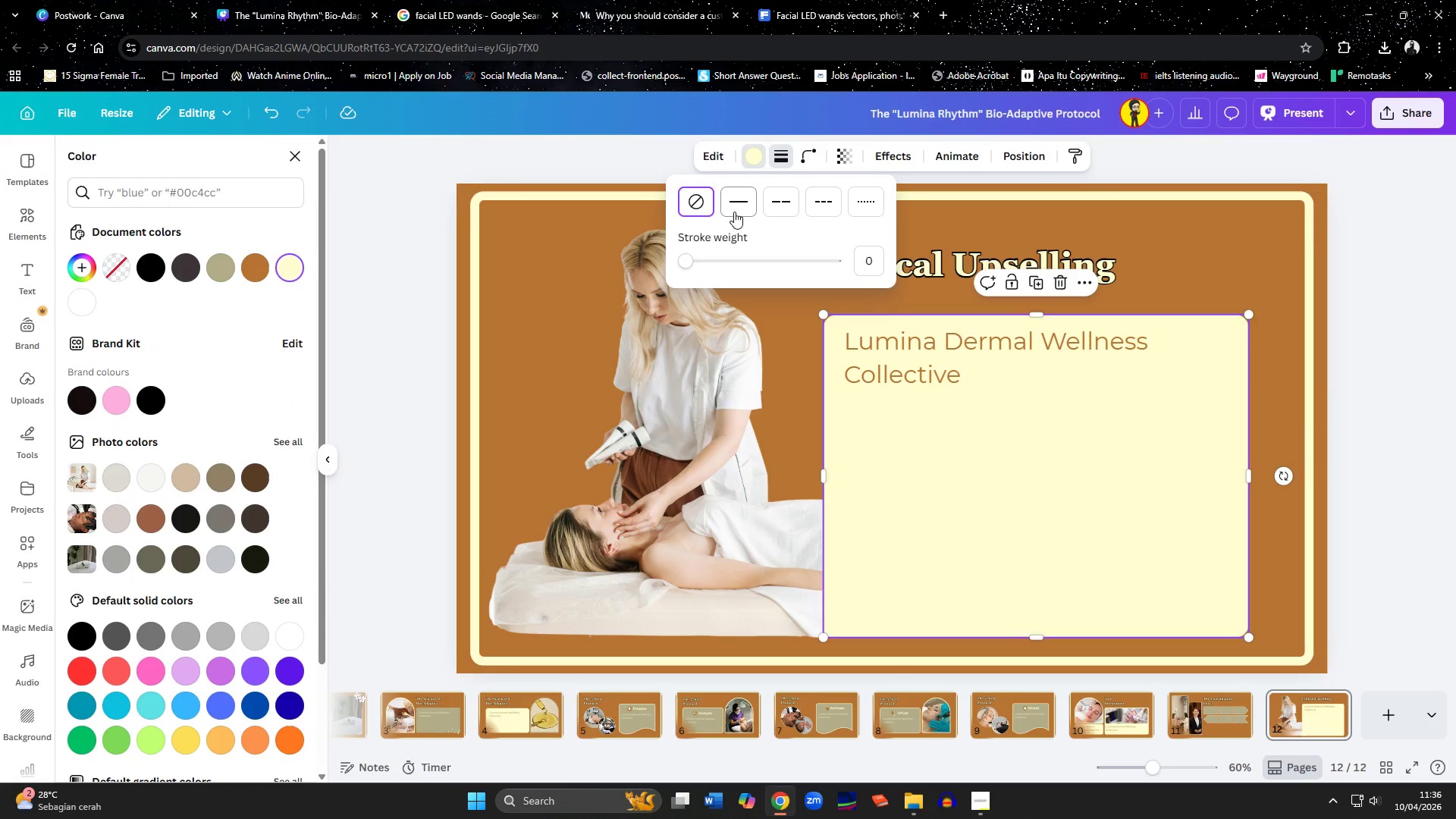 
left_click([737, 212])
 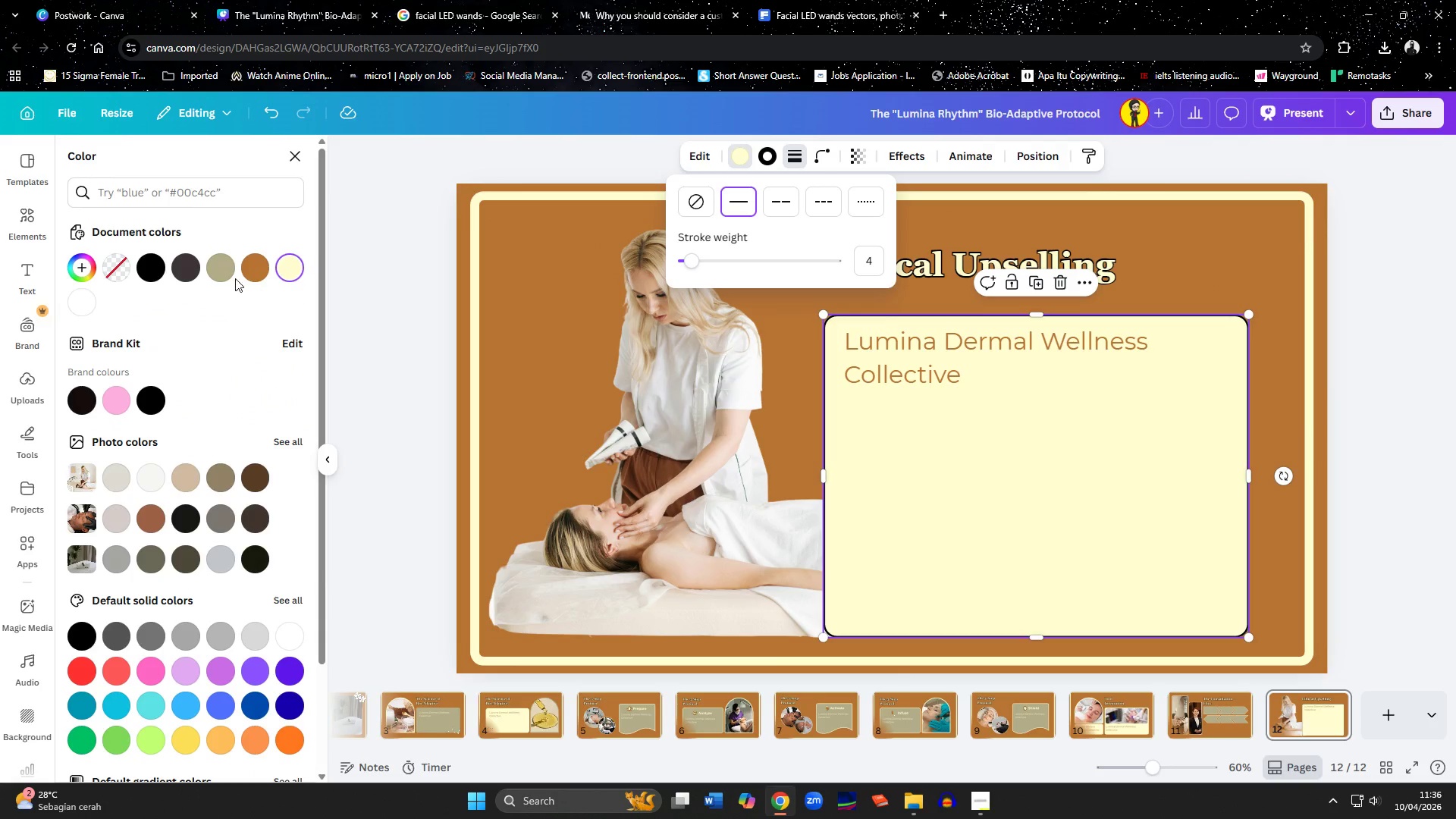 
left_click([230, 274])
 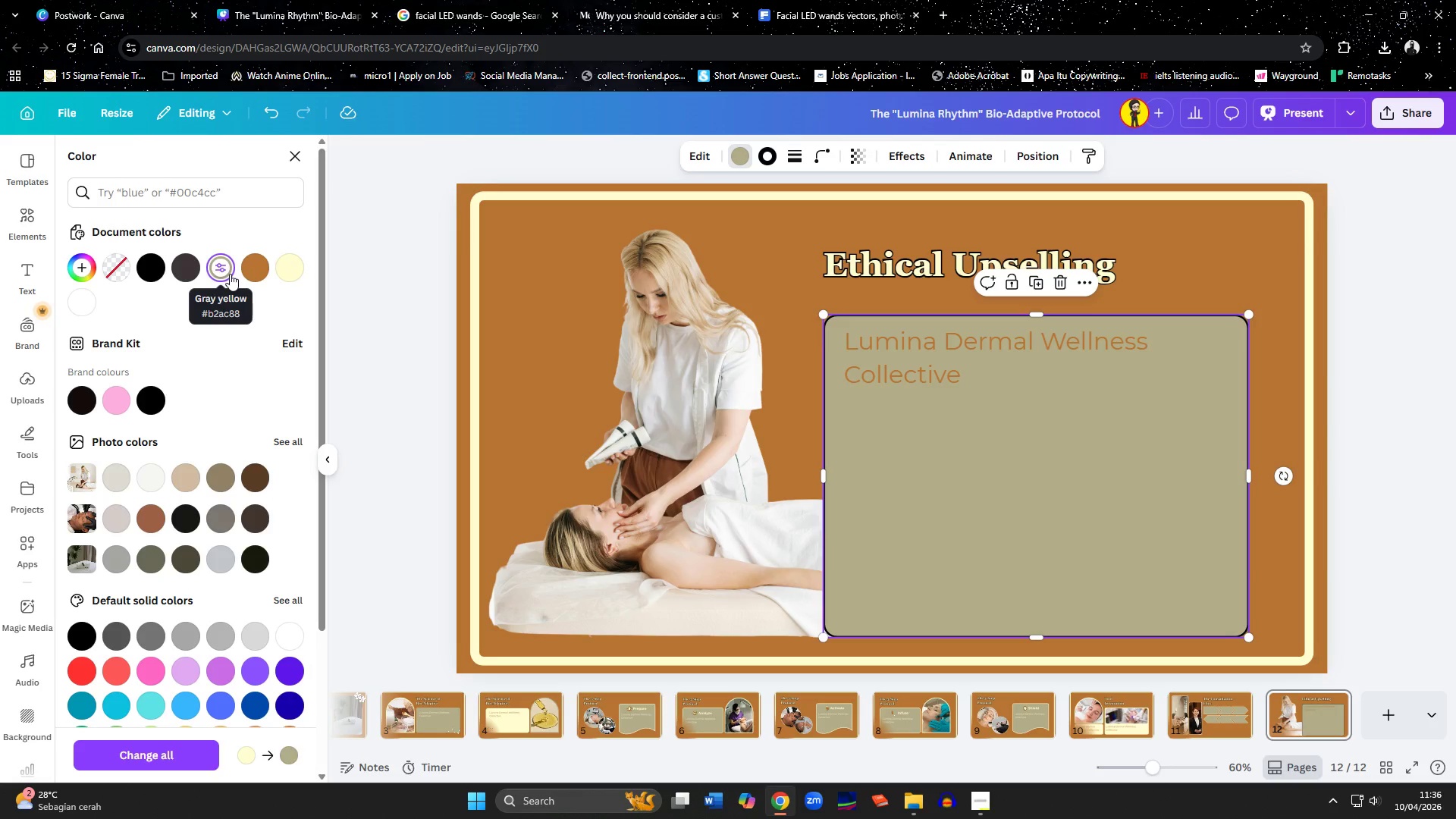 
key(Control+ControlLeft)
 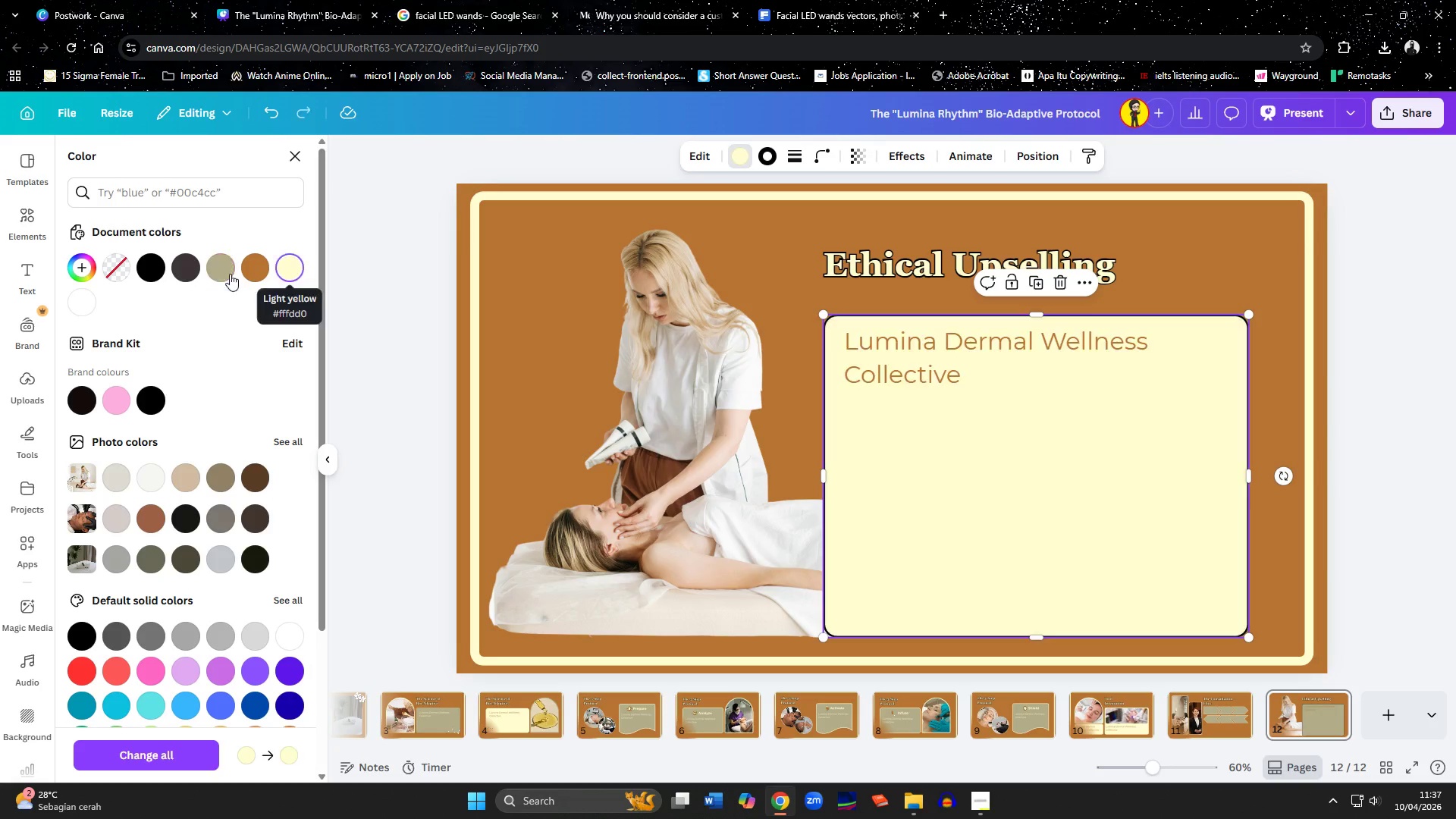 
key(Control+Z)
 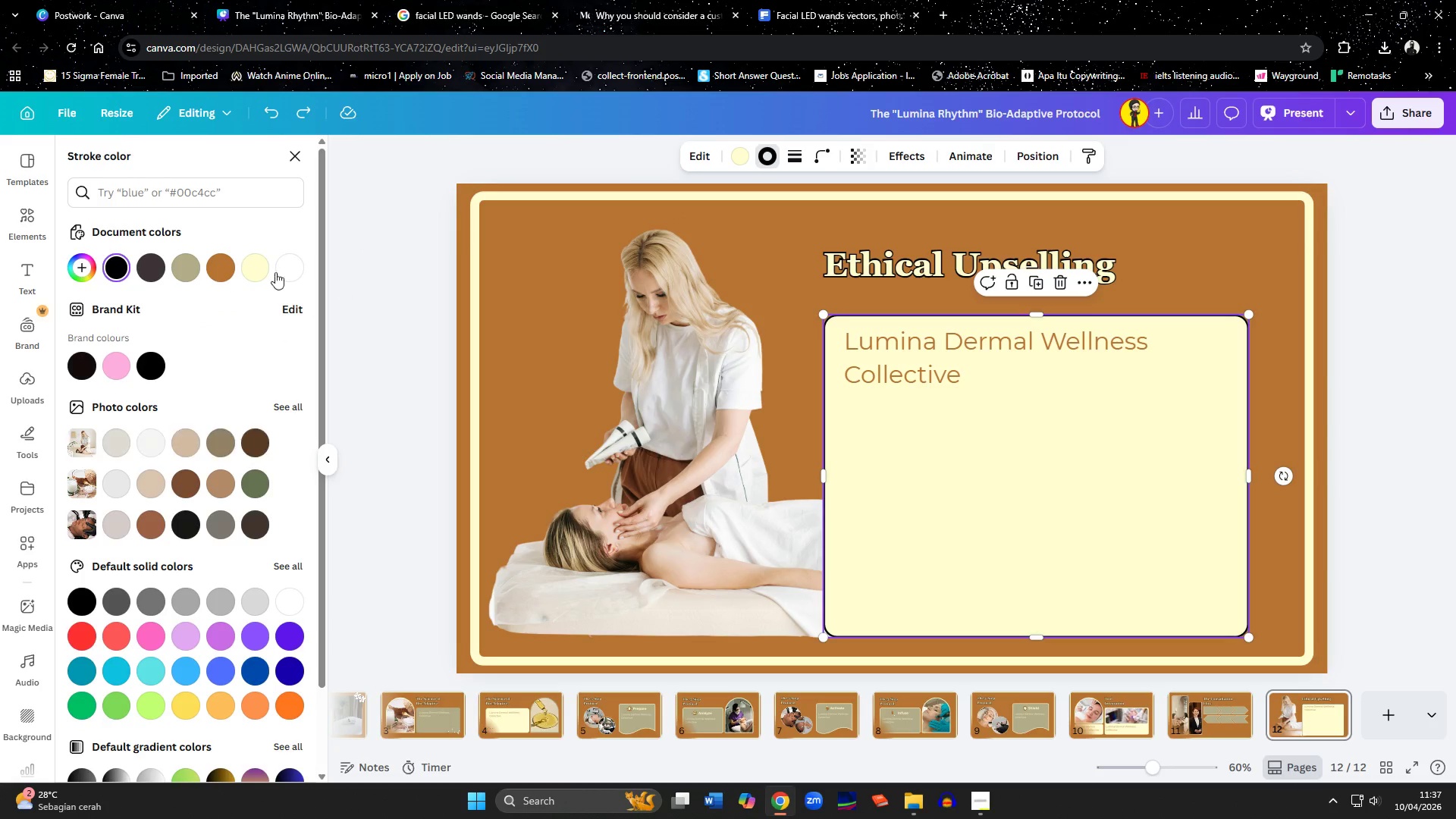 
left_click([180, 279])
 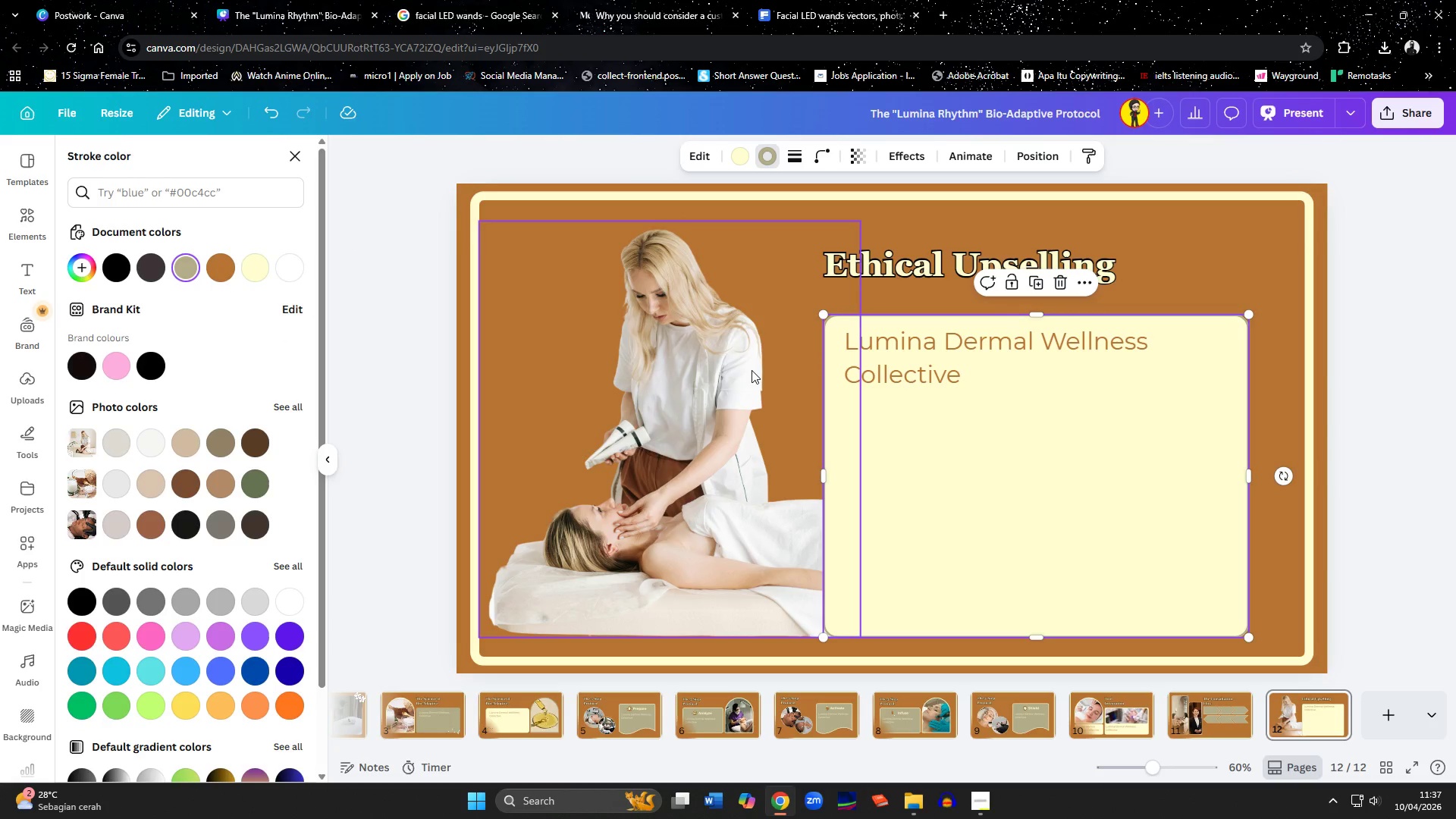 
left_click([758, 374])
 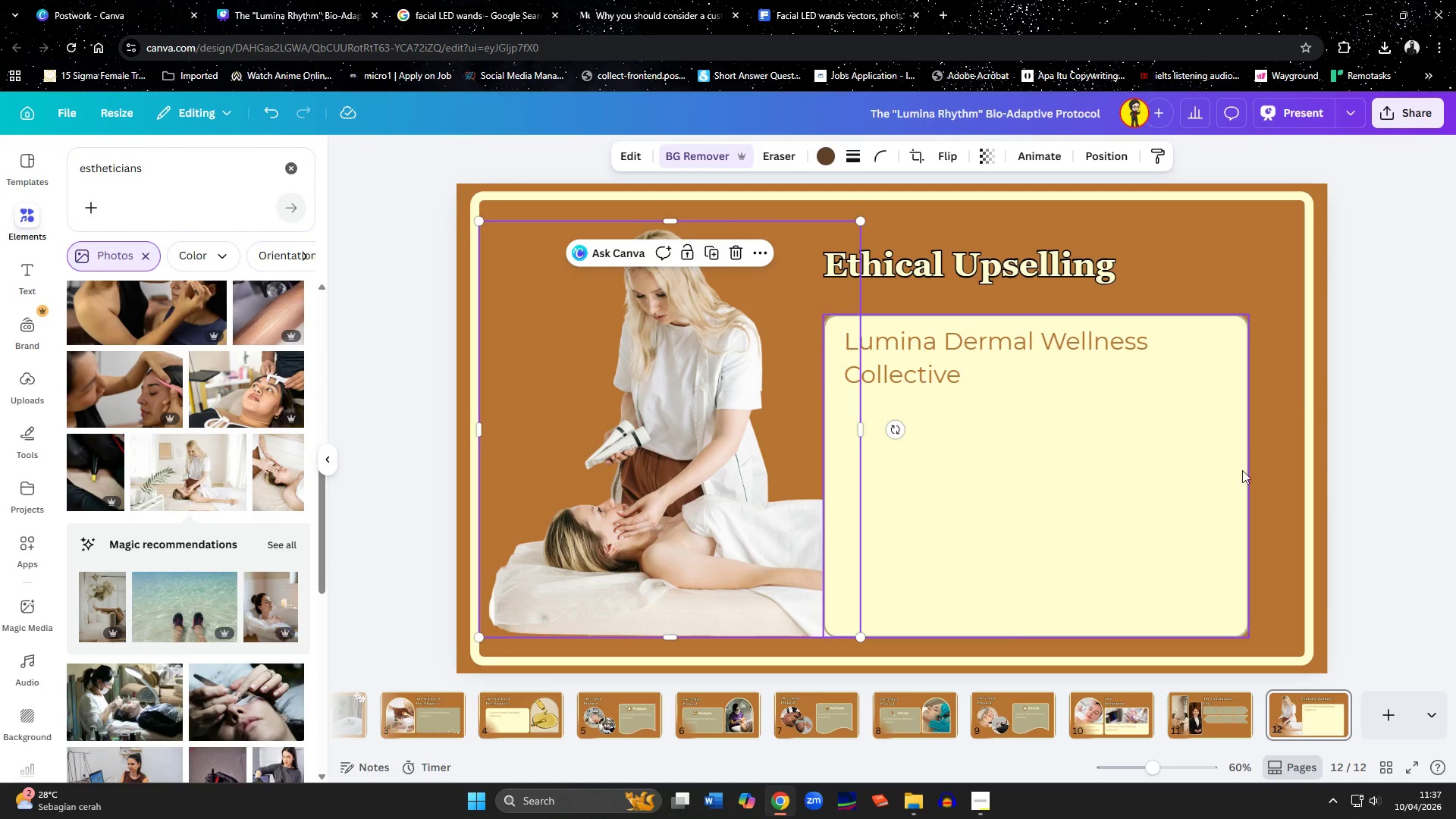 
left_click([1276, 504])
 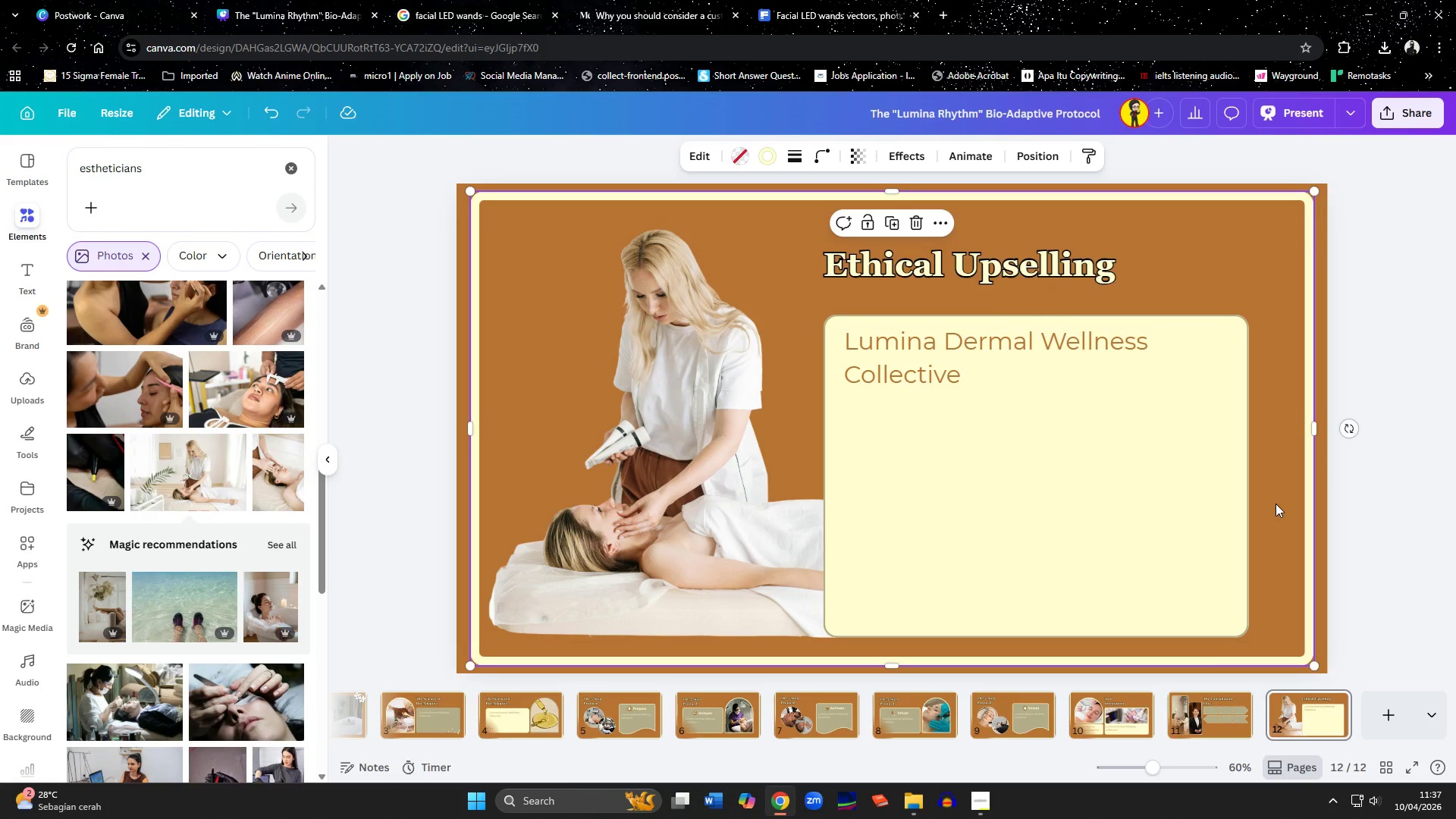 
left_click([1134, 510])
 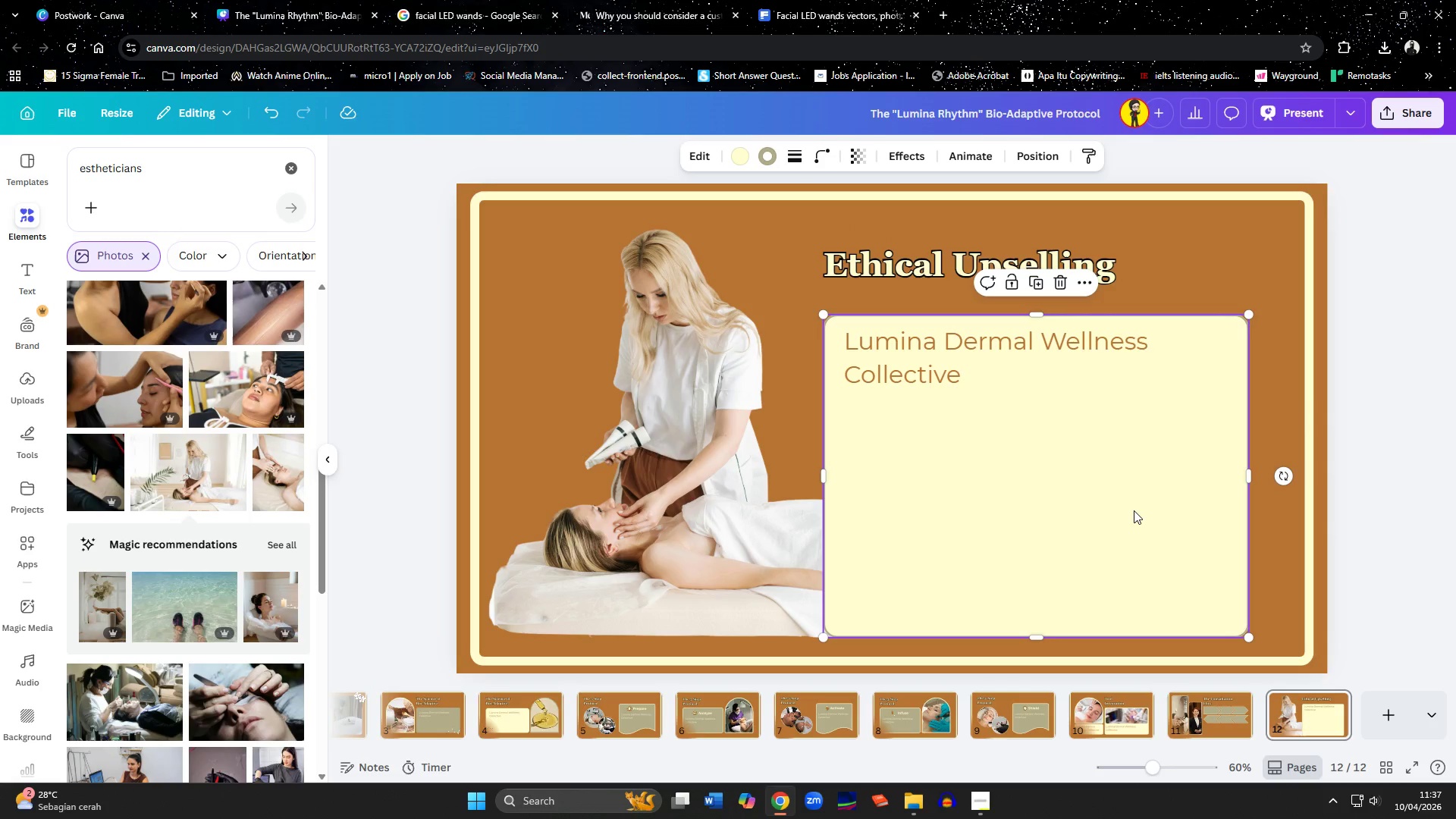 
left_click_drag(start_coordinate=[1134, 510], to_coordinate=[1129, 510])
 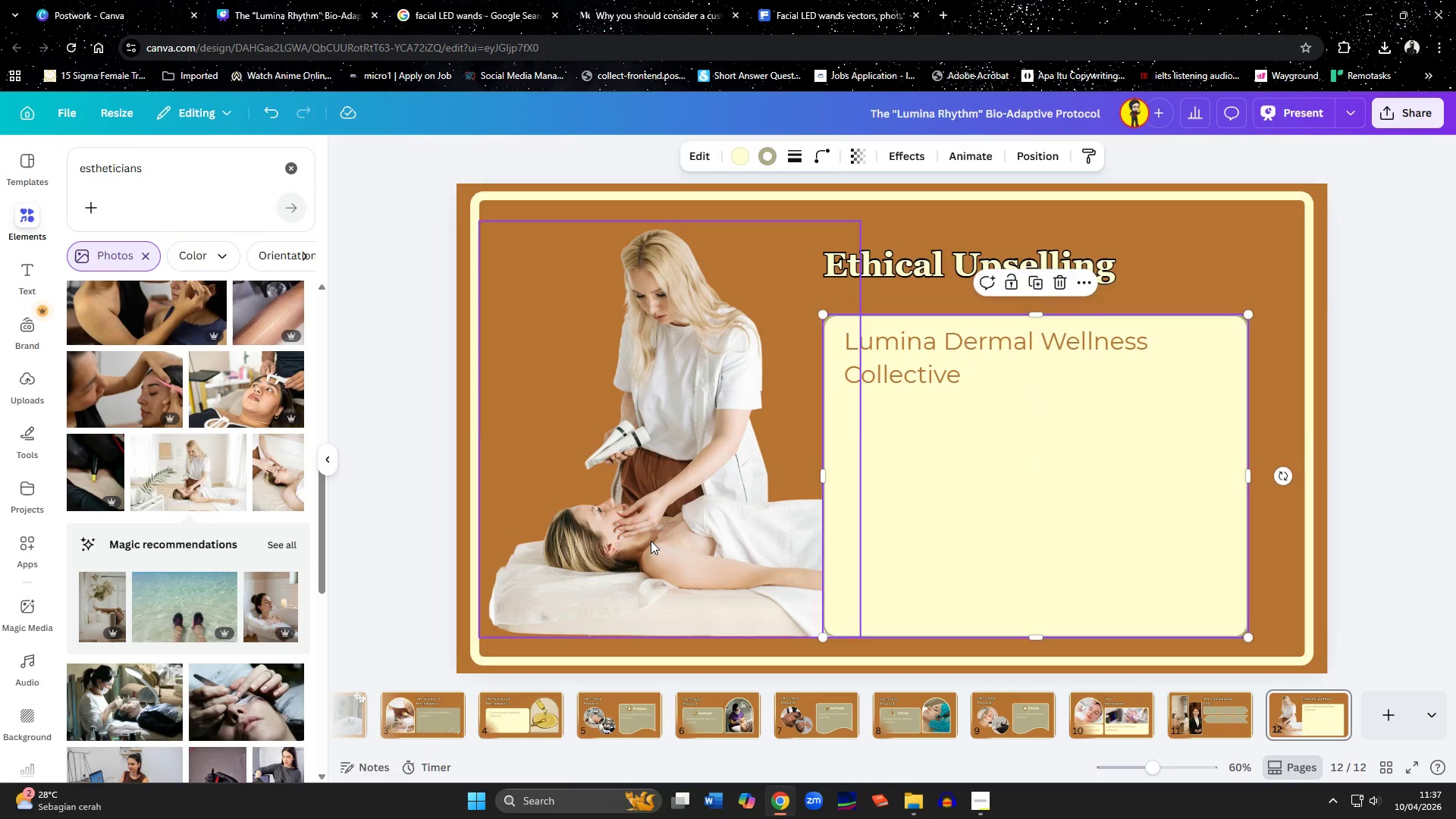 
left_click([651, 541])
 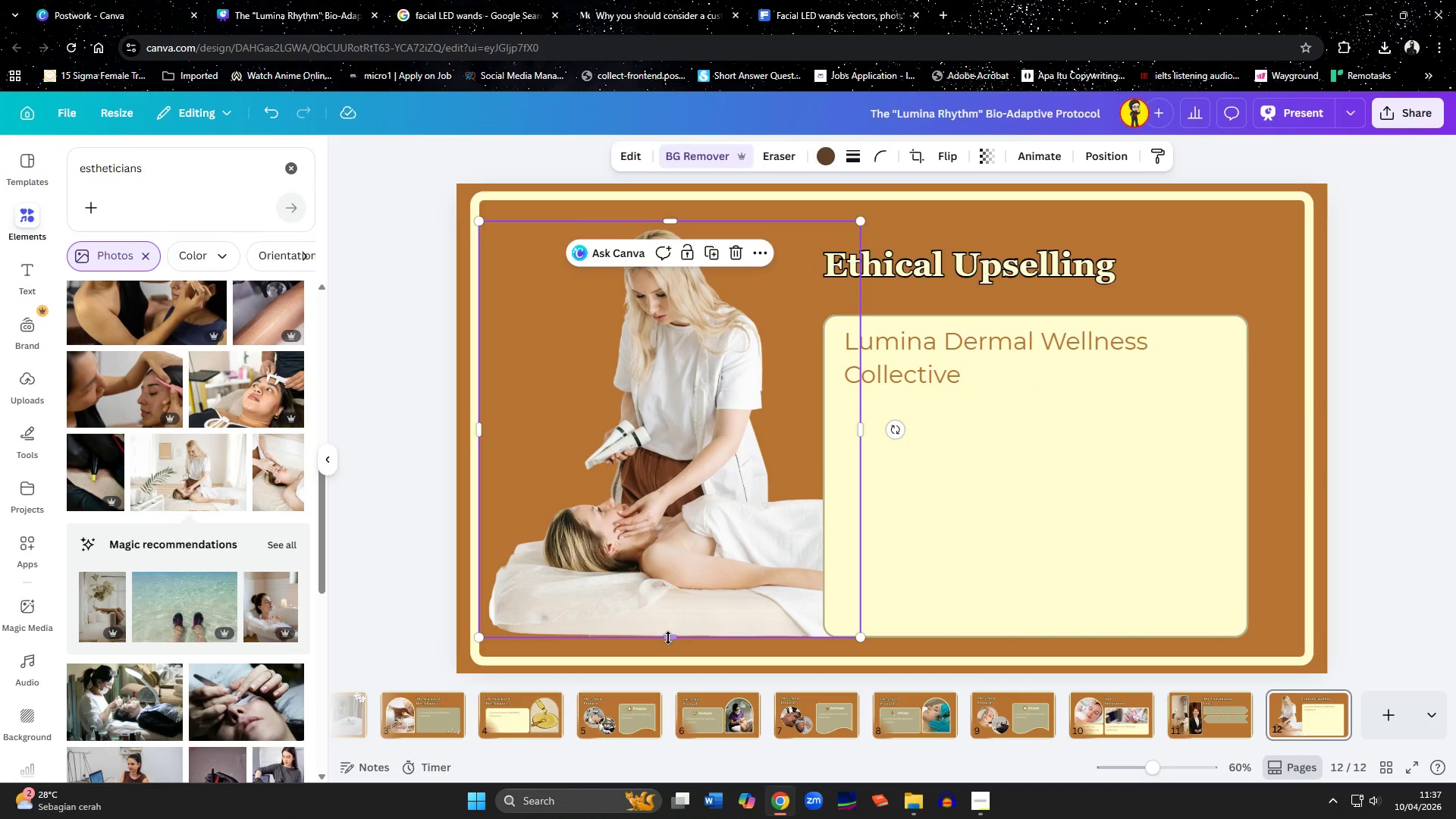 
left_click_drag(start_coordinate=[668, 638], to_coordinate=[671, 620])
 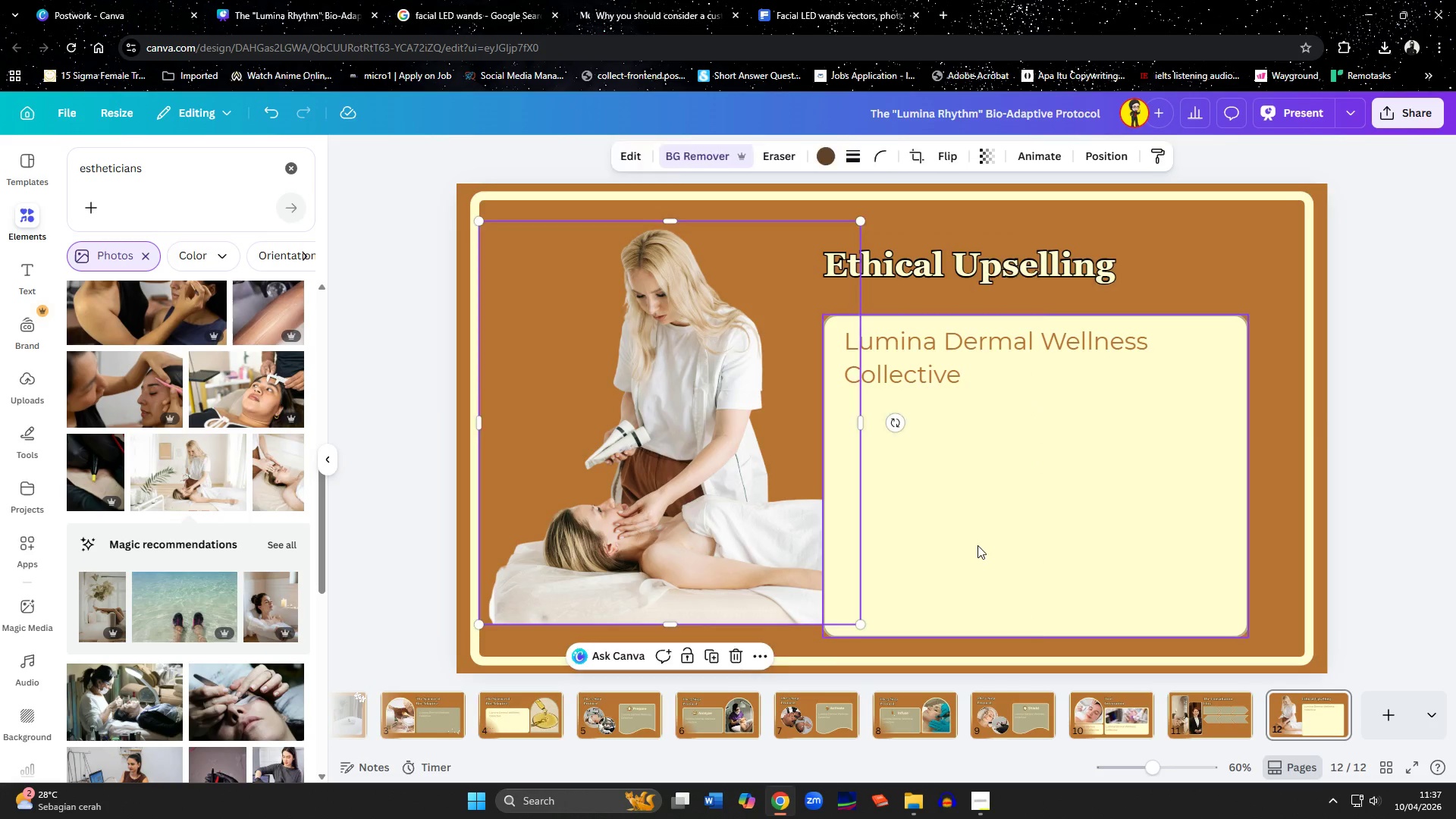 
left_click([977, 545])
 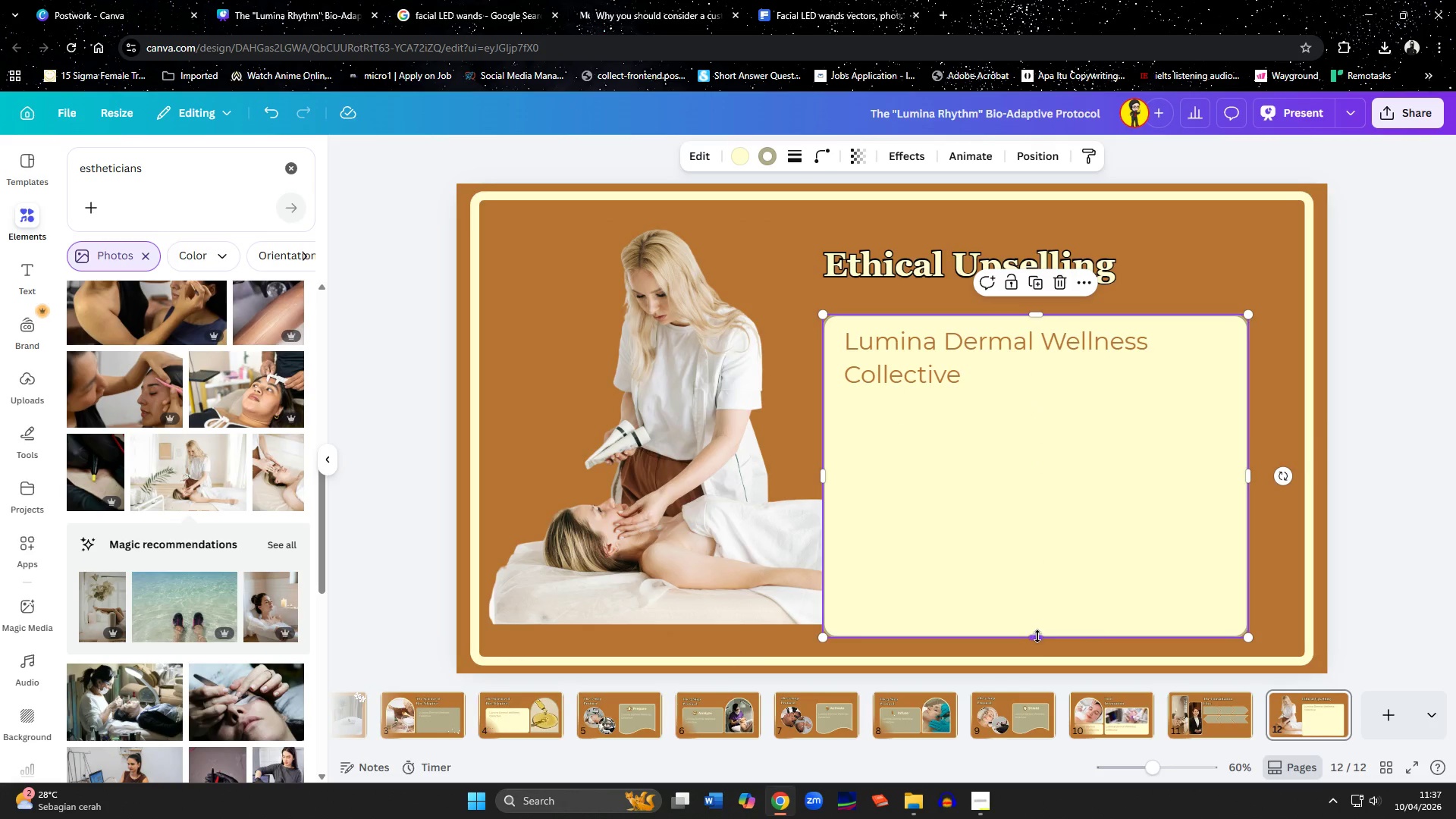 
left_click_drag(start_coordinate=[1037, 636], to_coordinate=[1037, 623])
 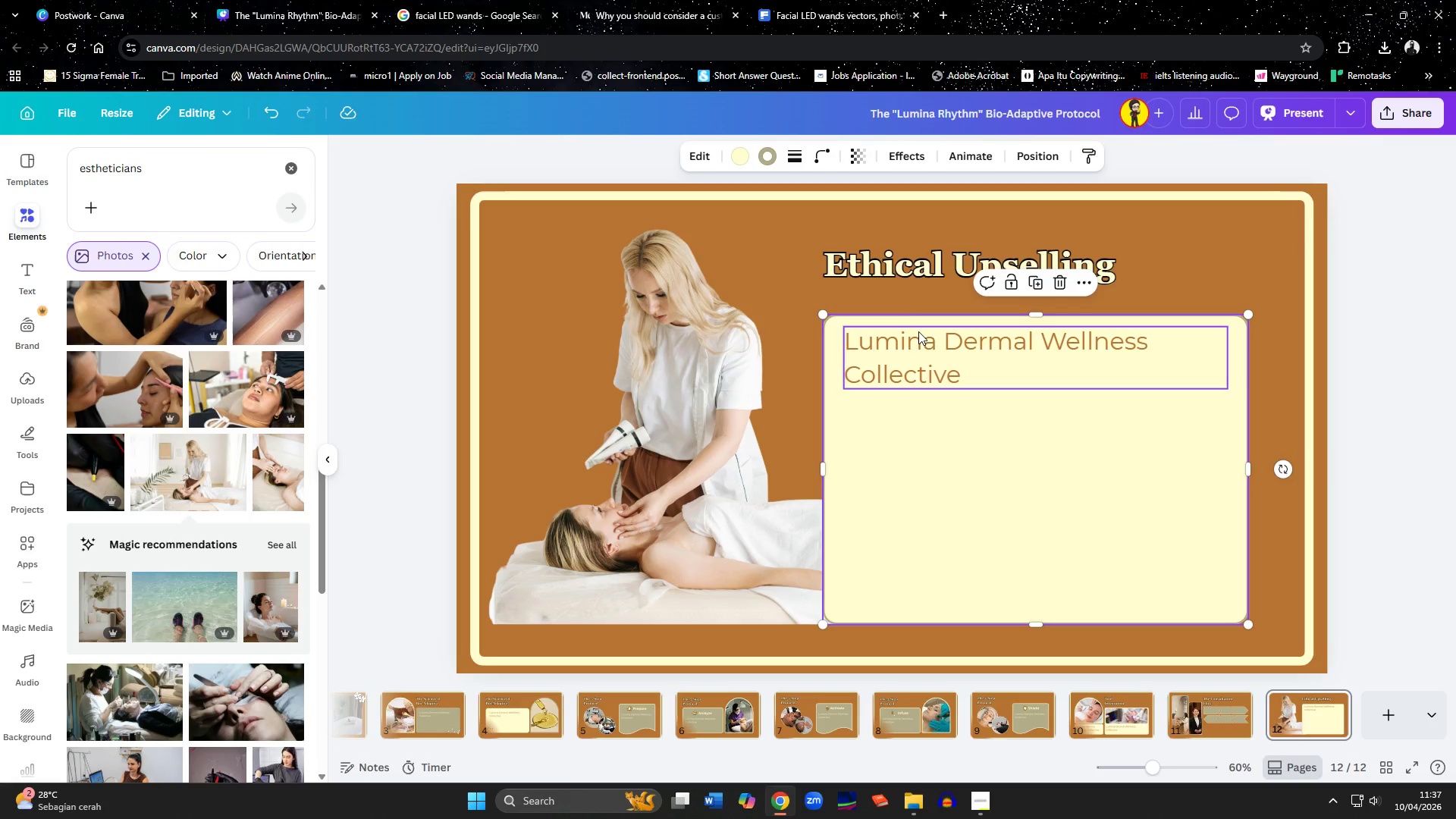 
left_click([929, 475])
 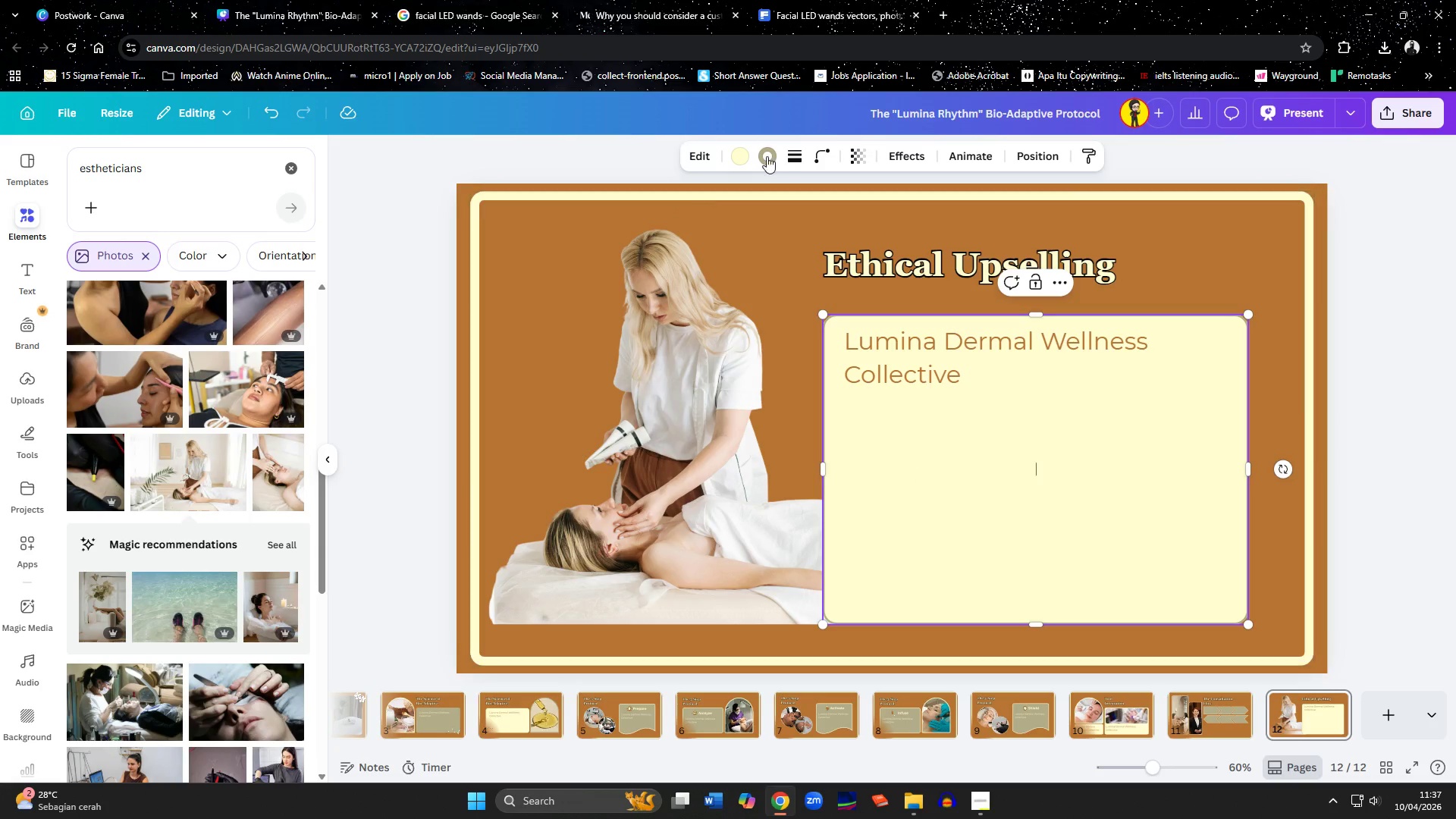 
left_click([767, 156])
 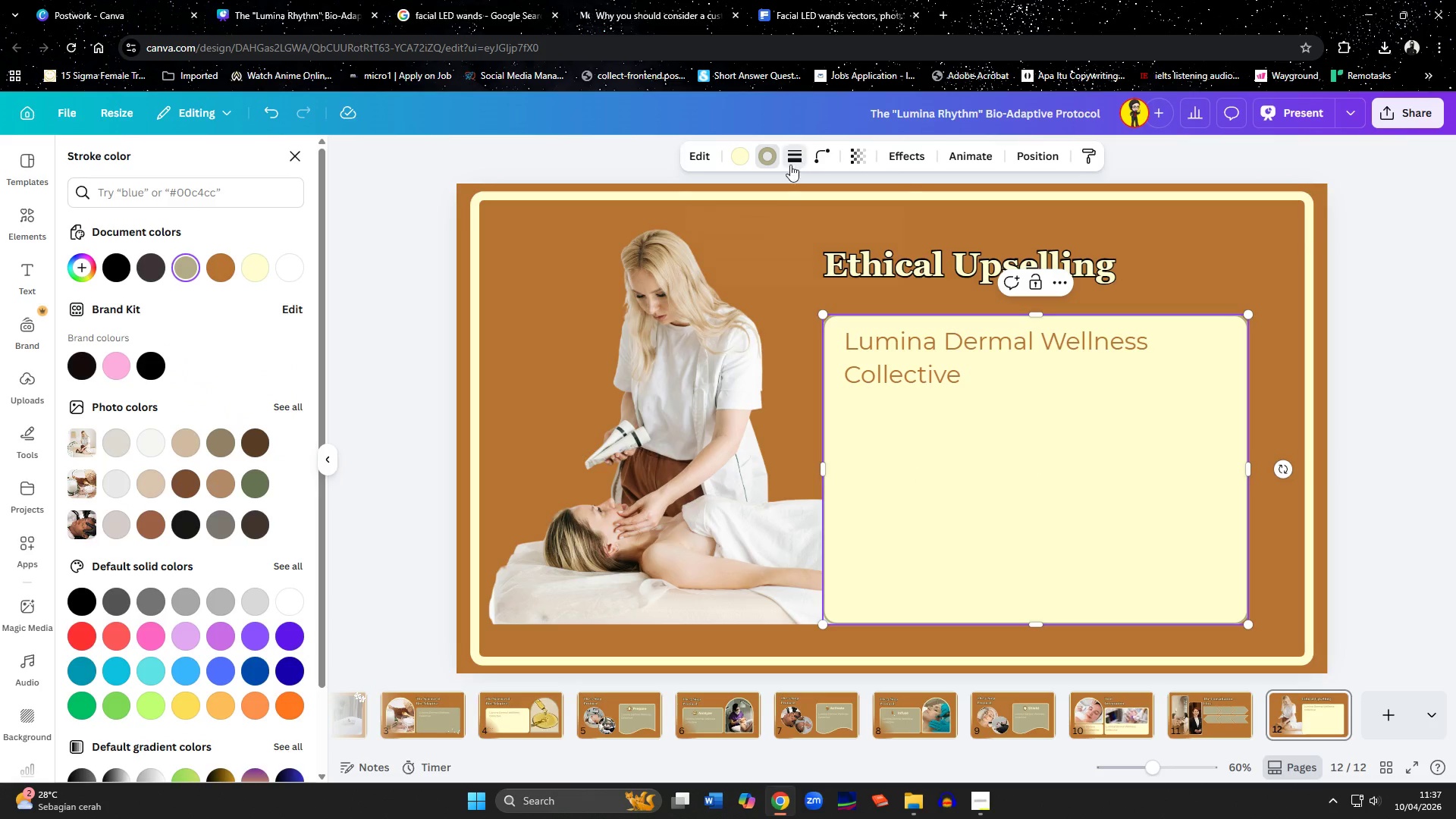 
left_click([701, 209])
 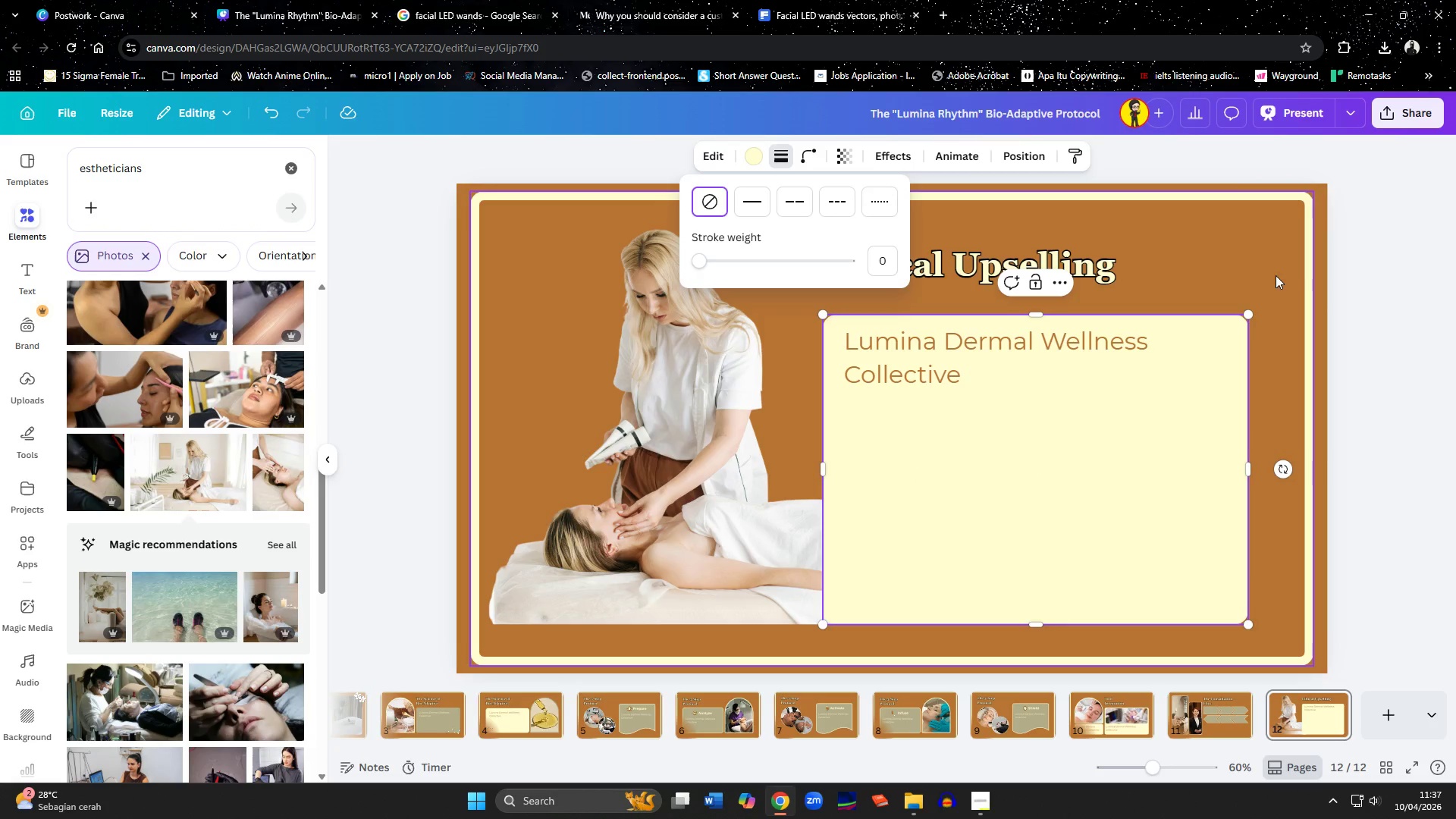 
left_click([1261, 262])
 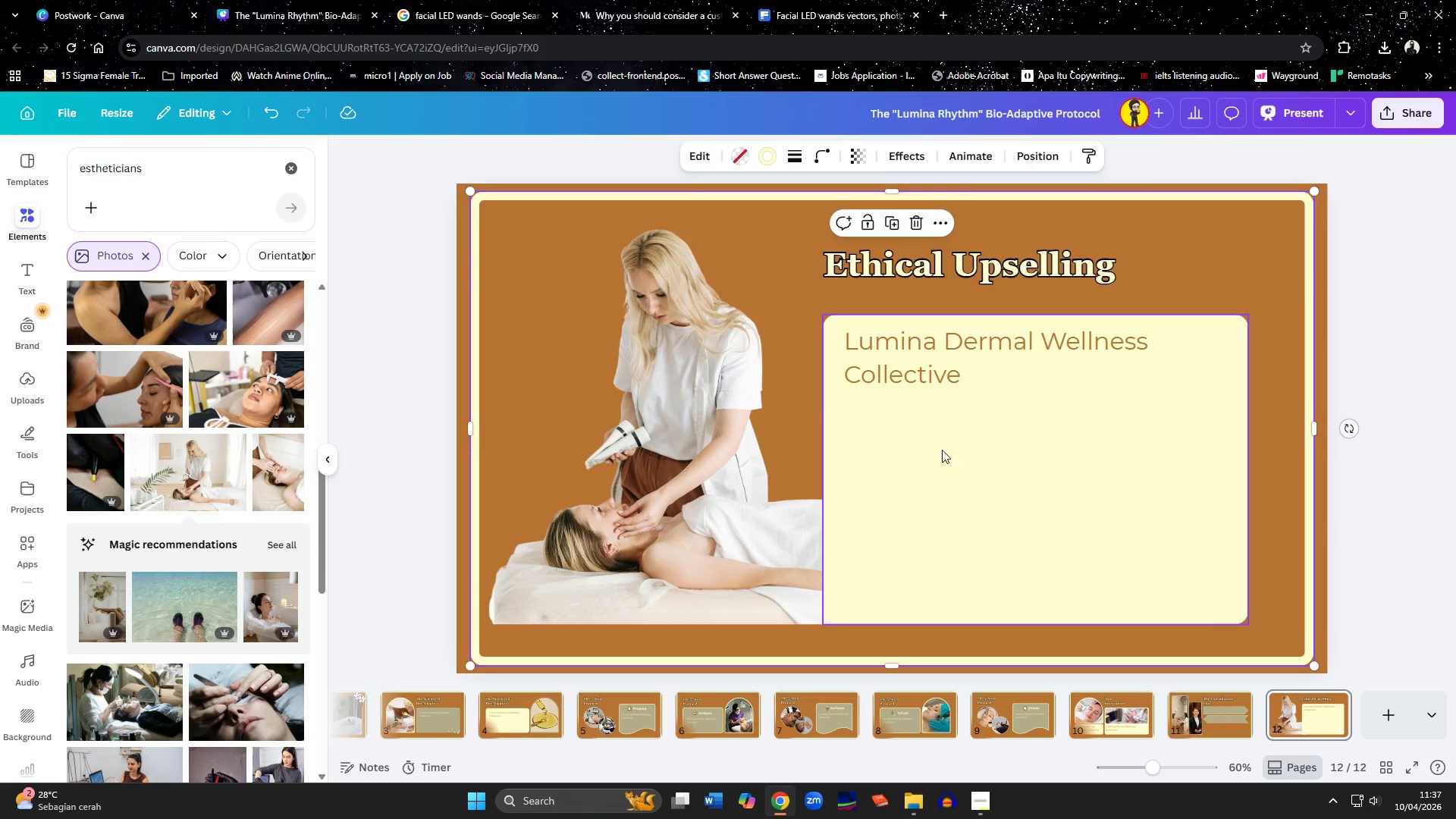 
left_click([783, 644])
 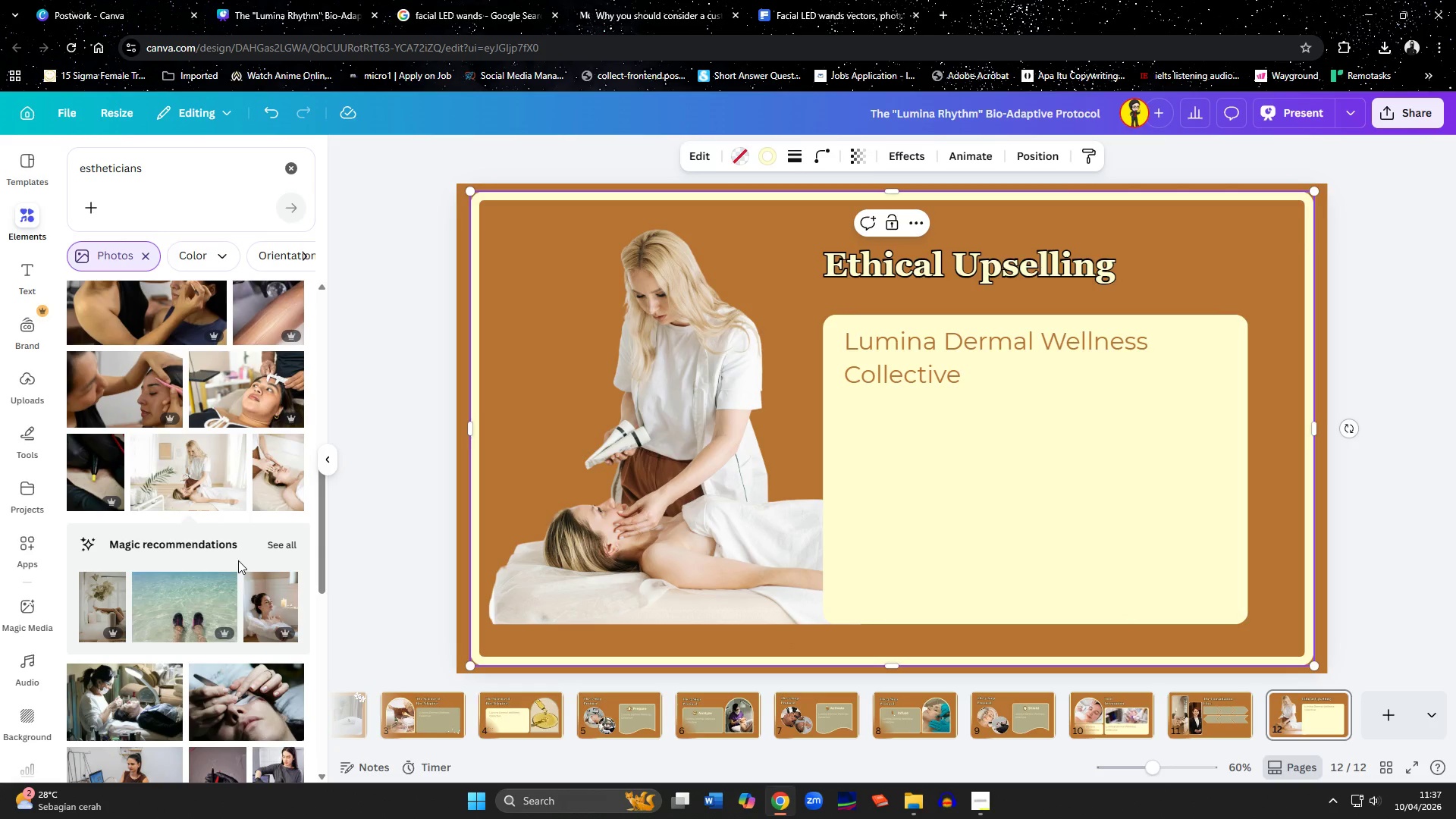 
mouse_move([224, 425])
 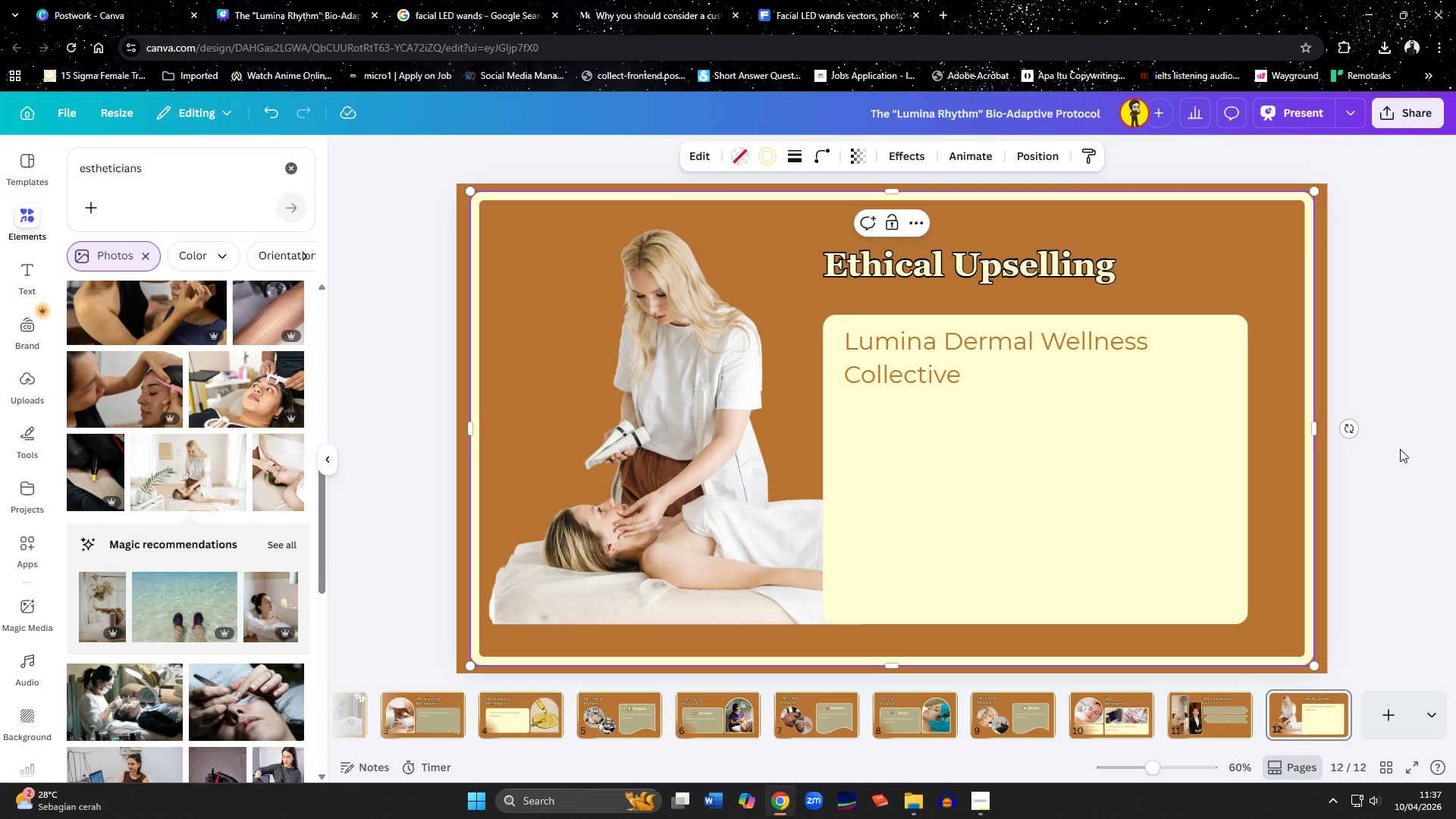 
left_click([1394, 519])
 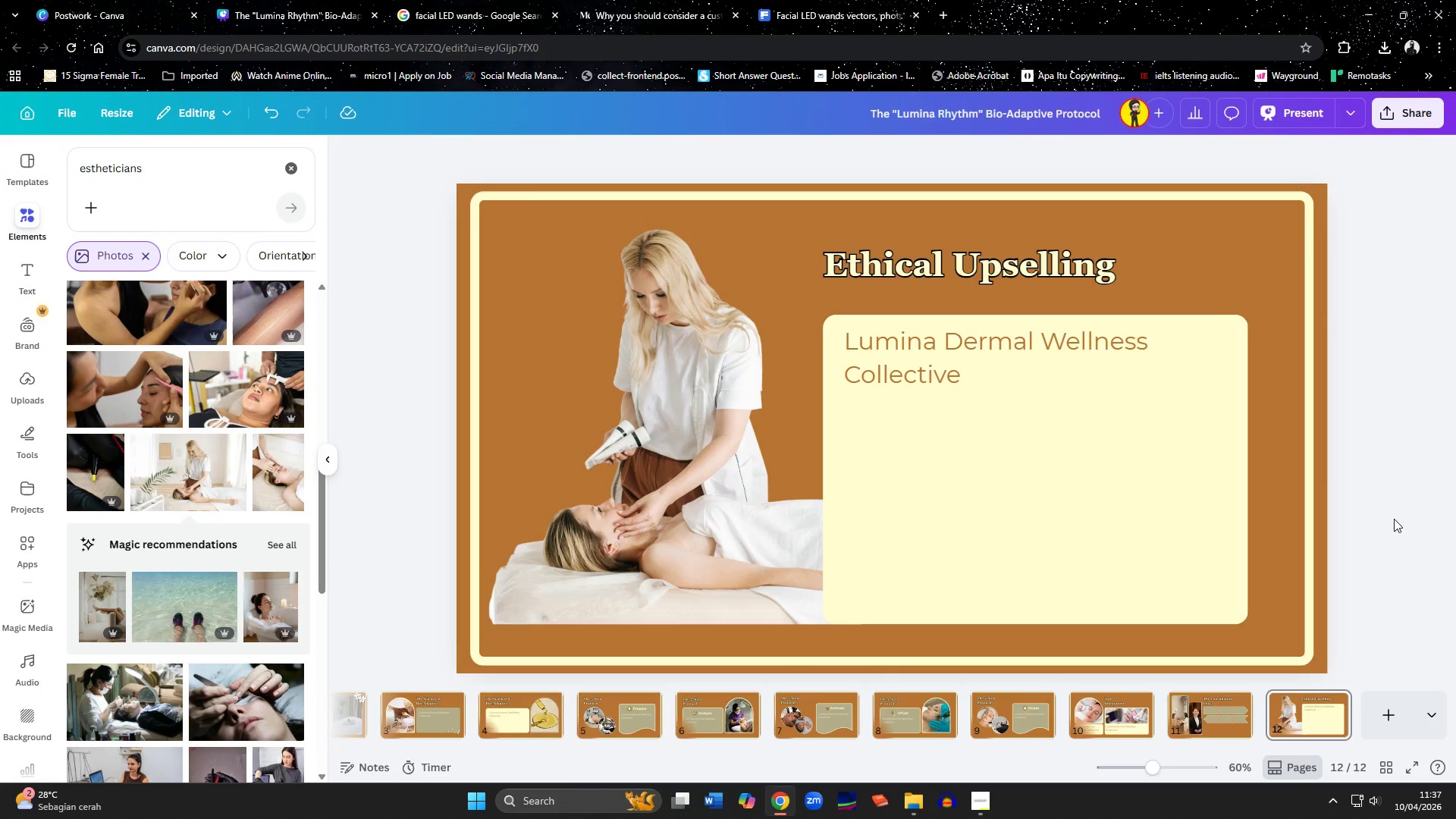 
scroll: coordinate [1393, 519], scroll_direction: down, amount: 2.0
 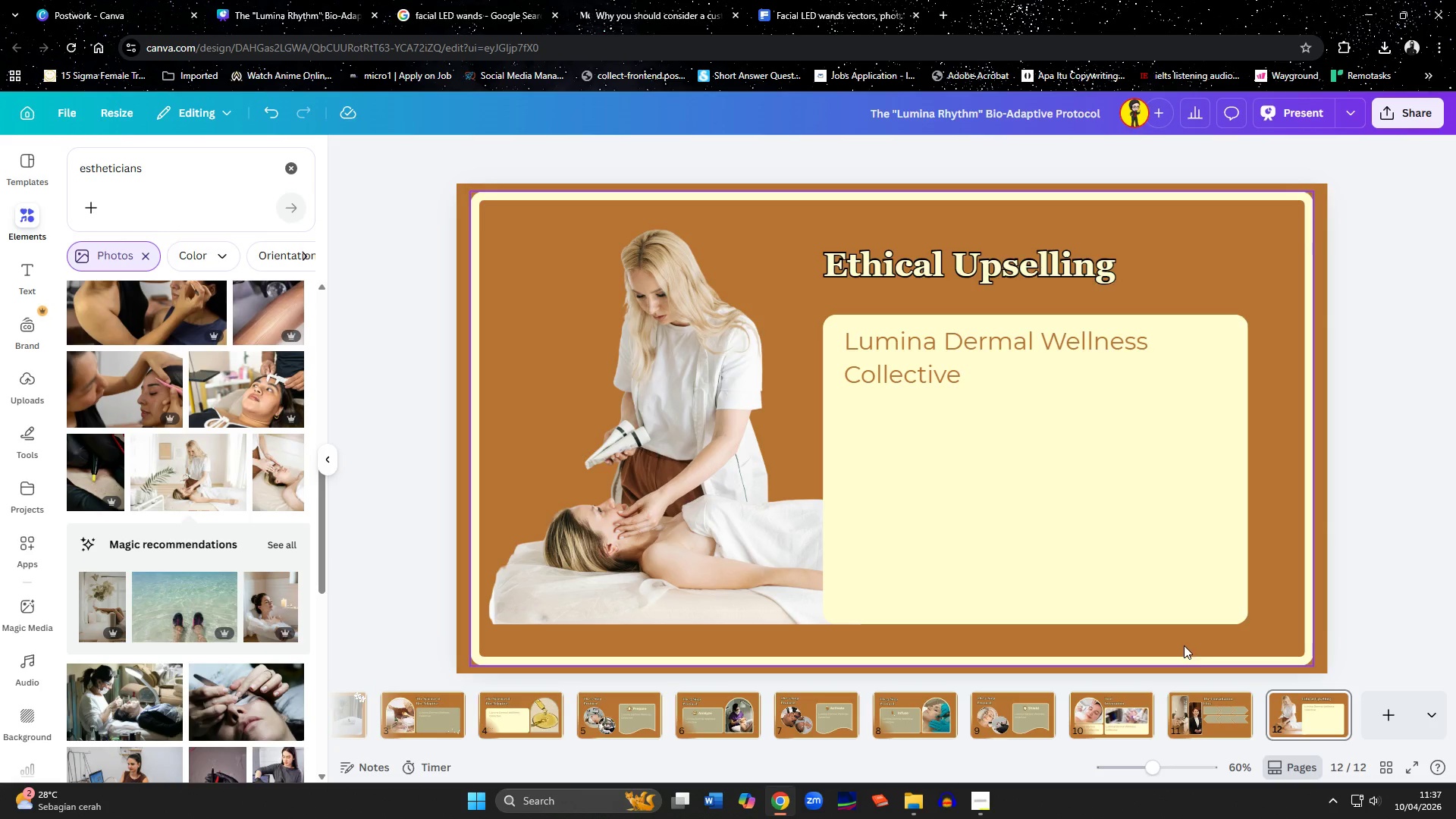 
wait(12.56)
 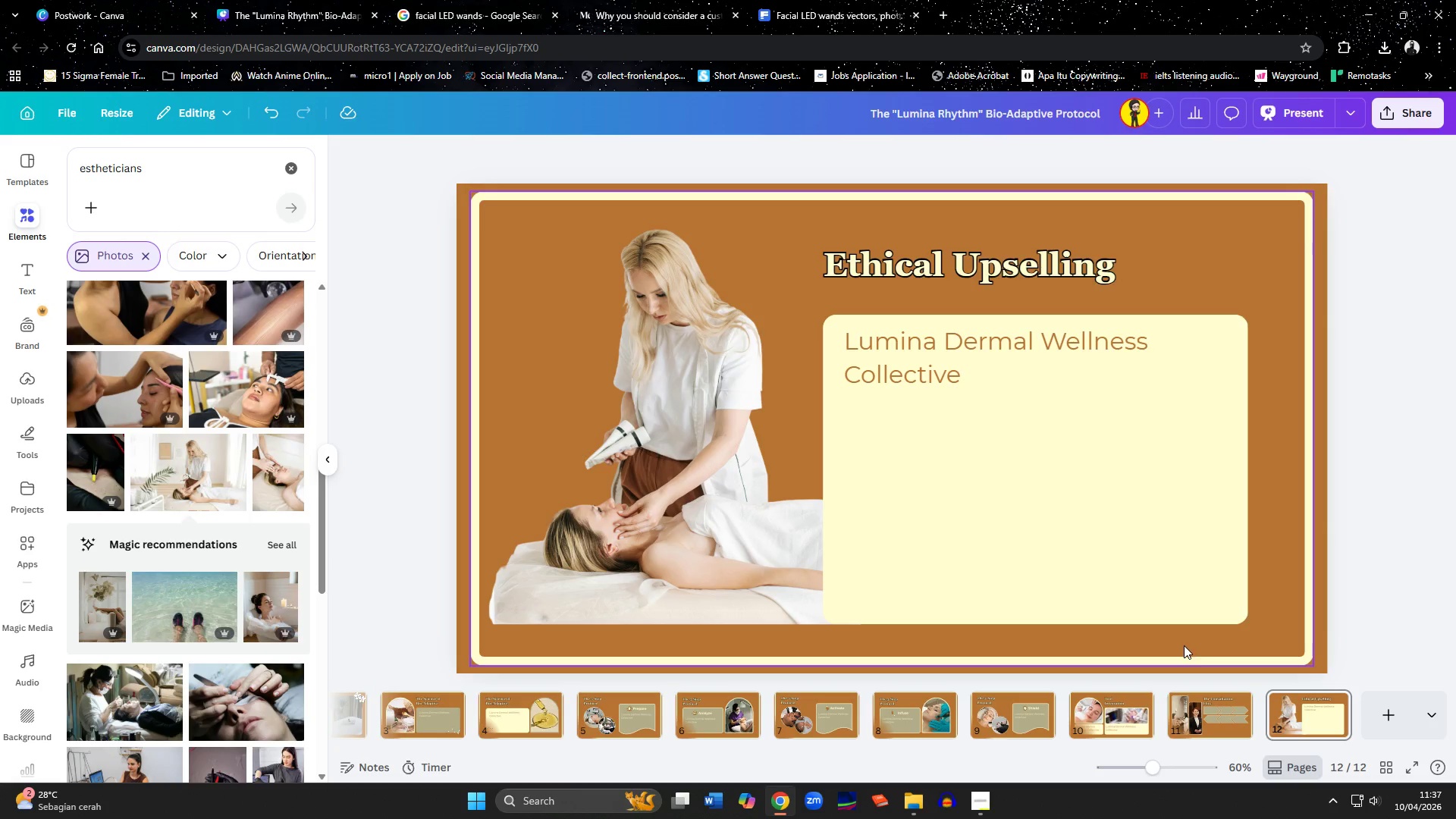 
left_click([1090, 722])
 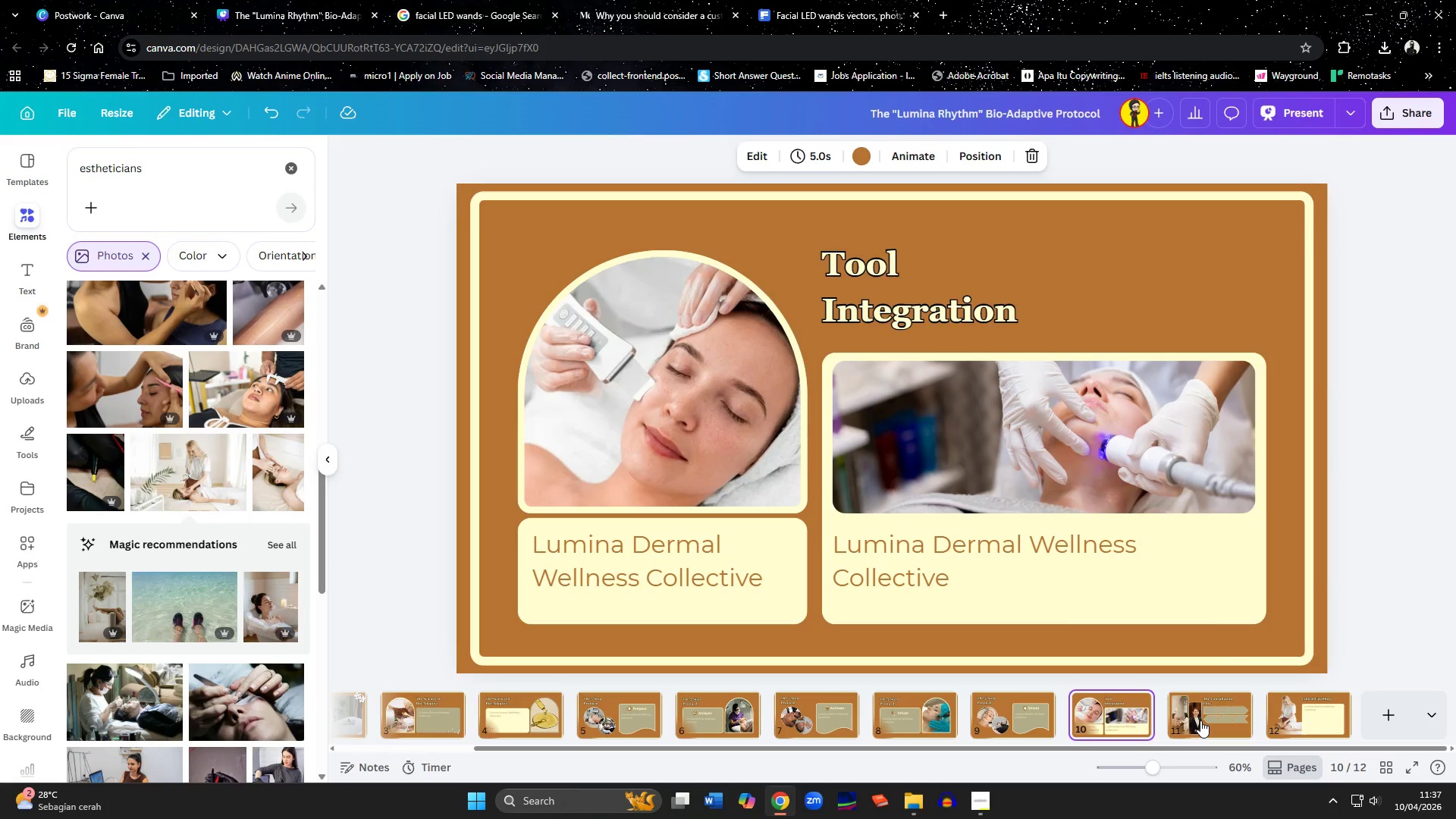 
left_click([1200, 720])
 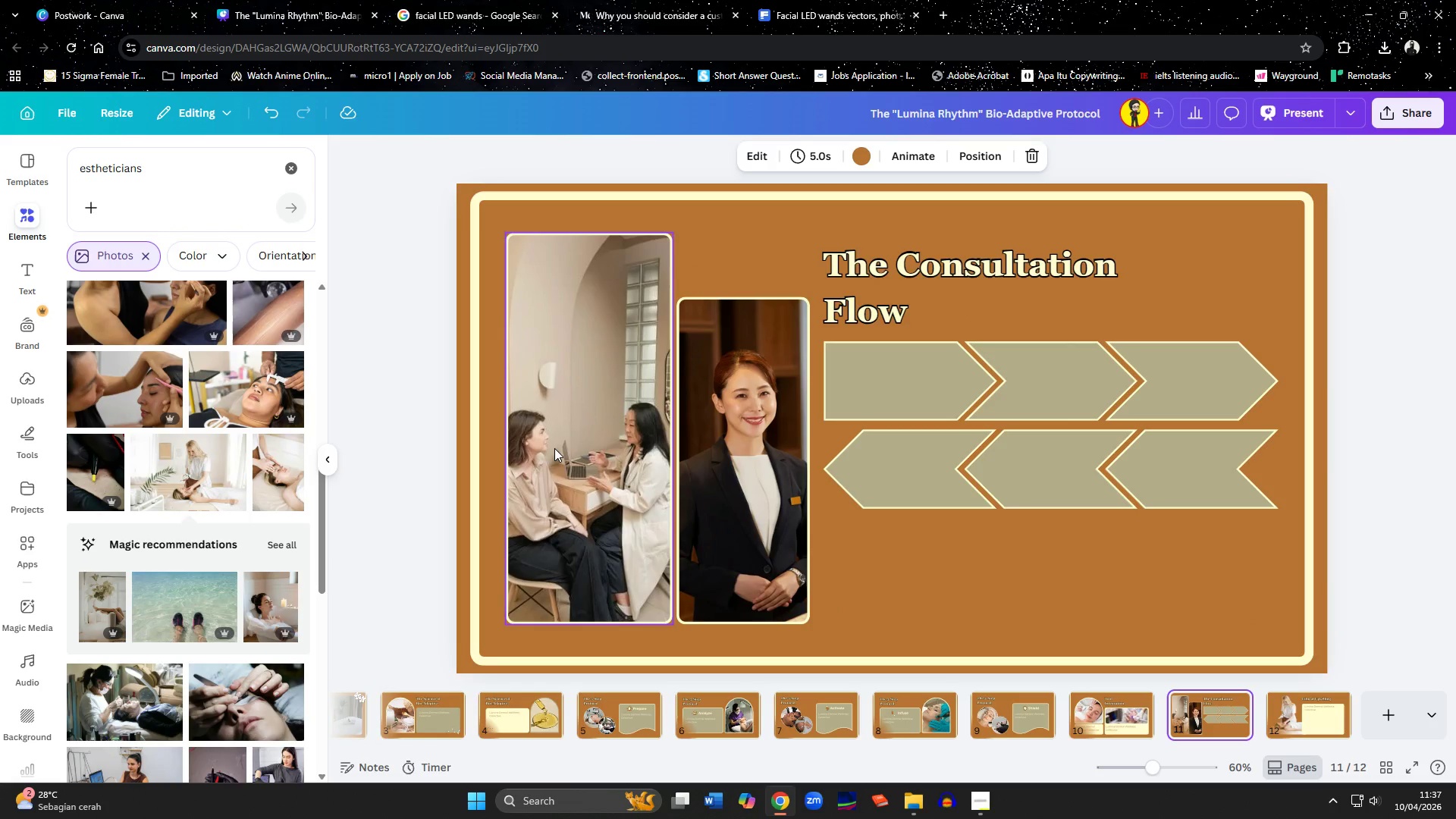 
left_click([554, 448])
 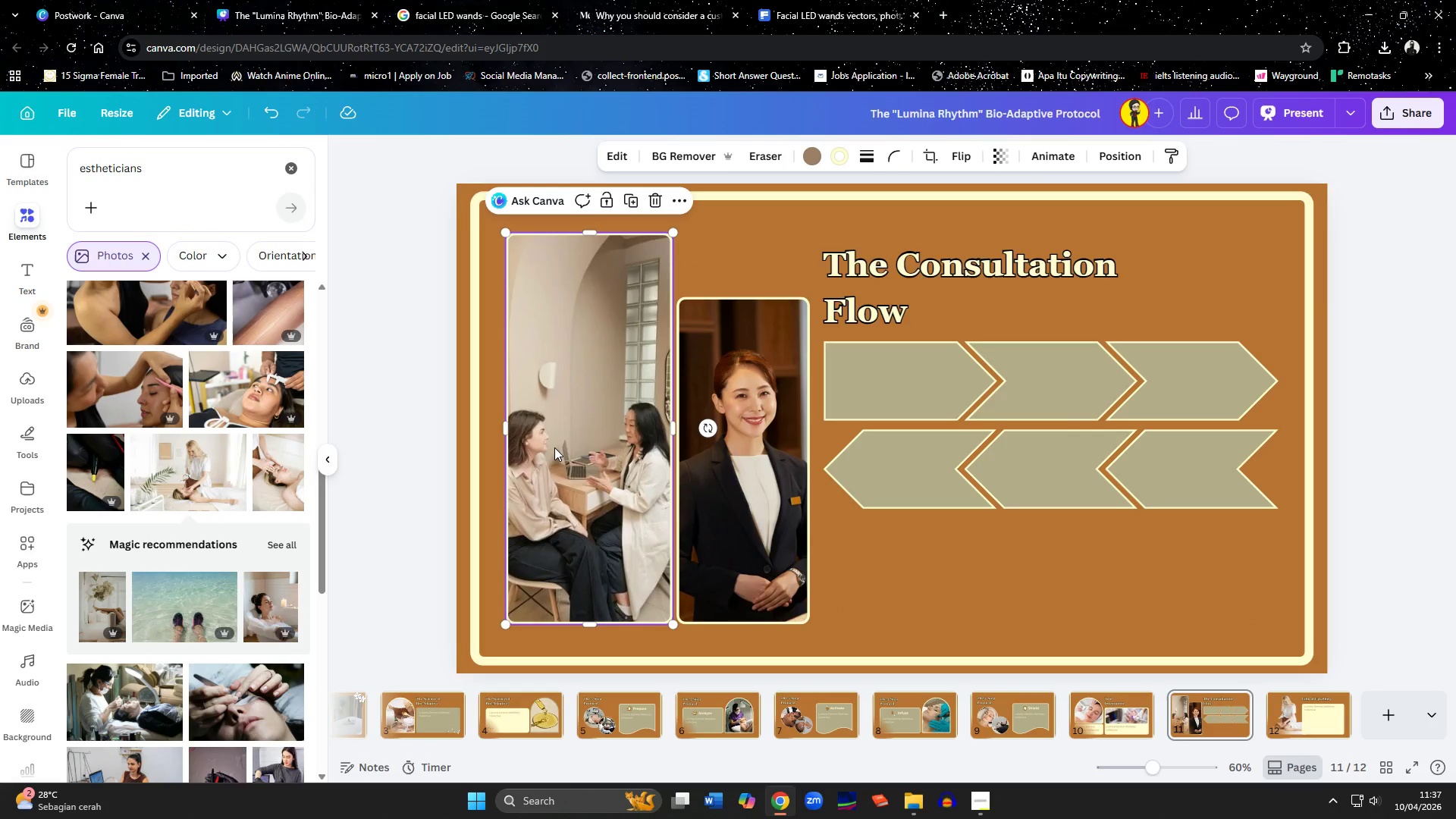 
key(Control+C)
 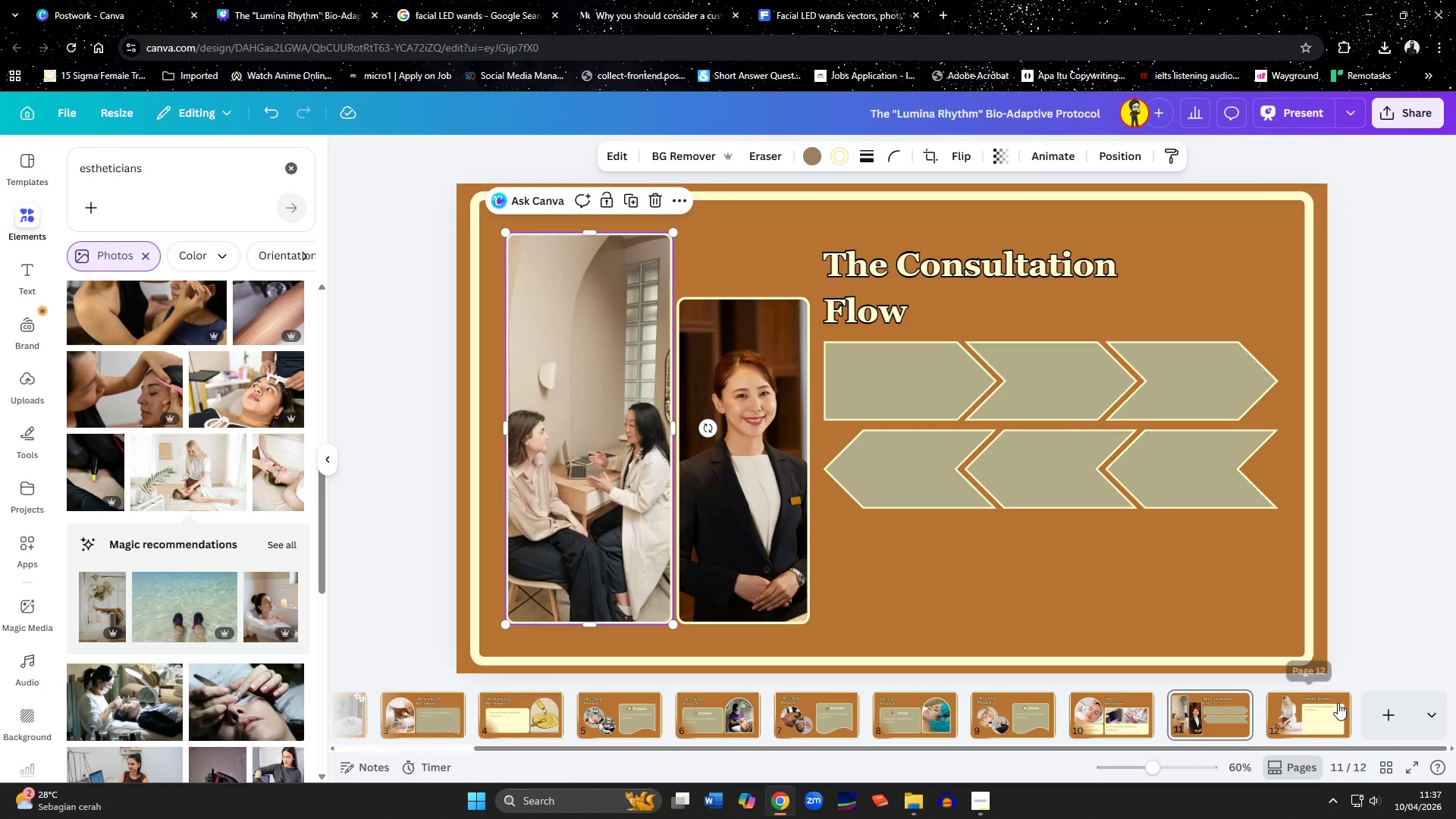 
left_click([1336, 703])
 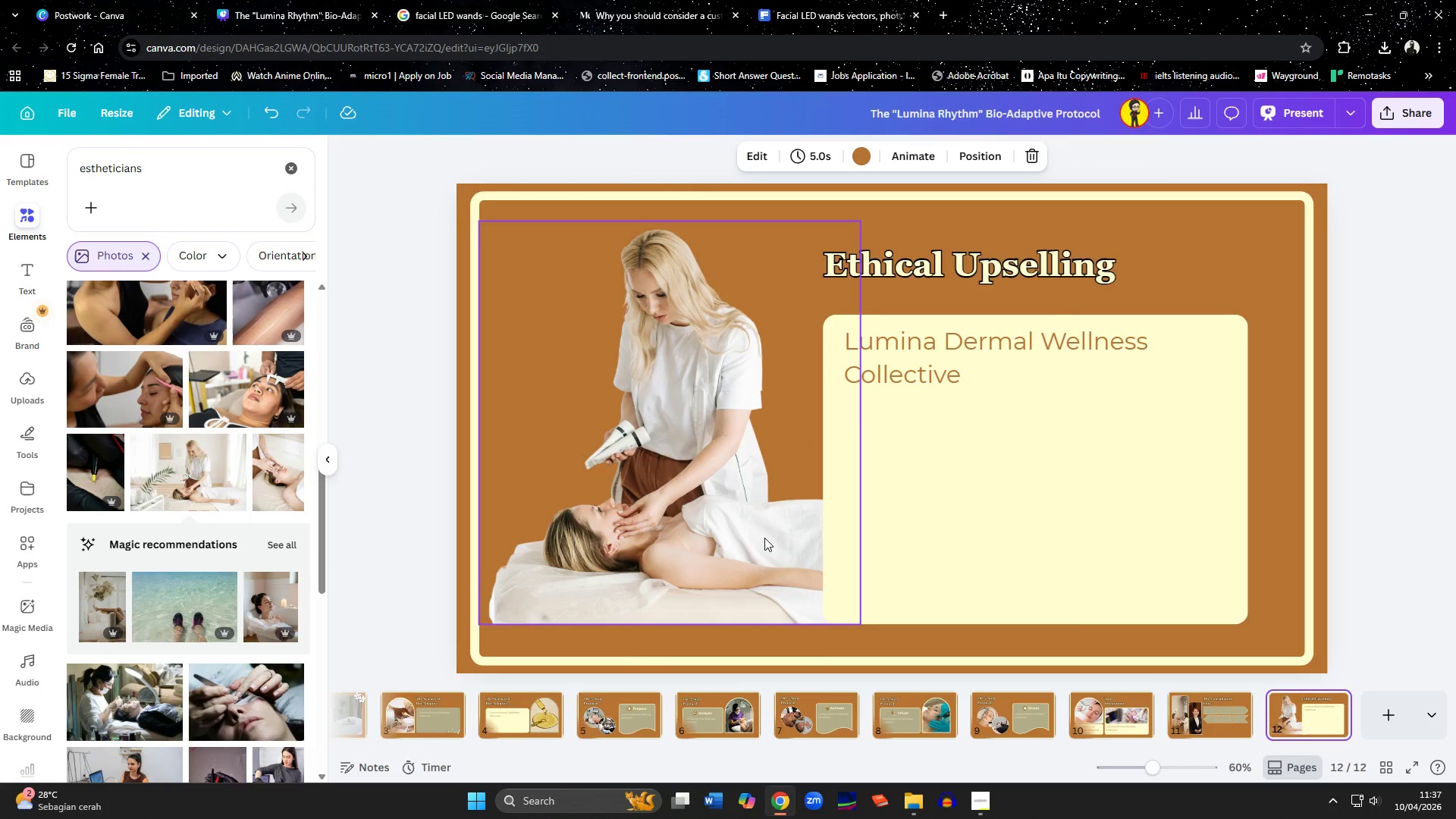 
left_click([764, 538])
 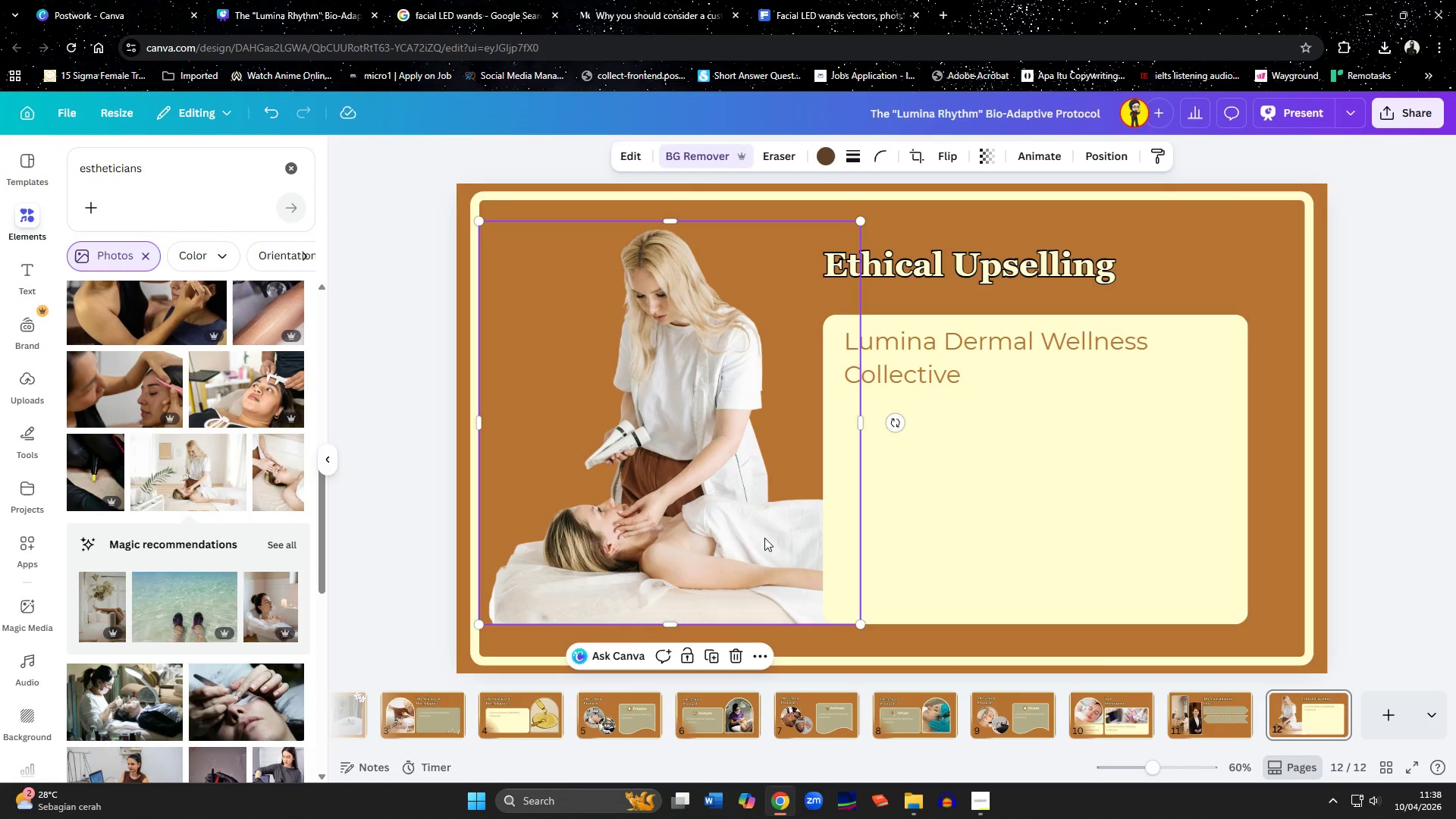 
key(Control+ControlLeft)
 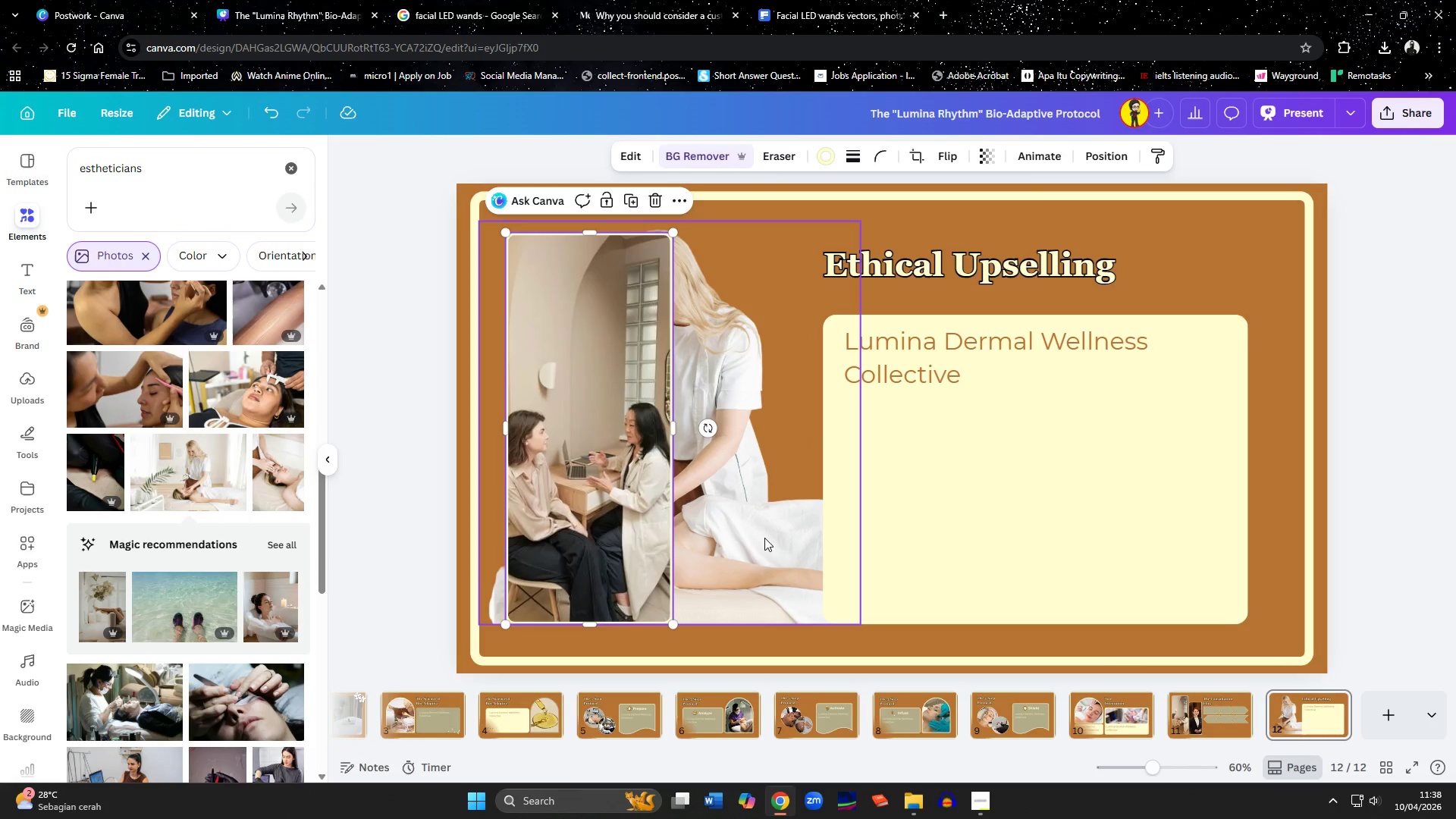 
key(Control+V)
 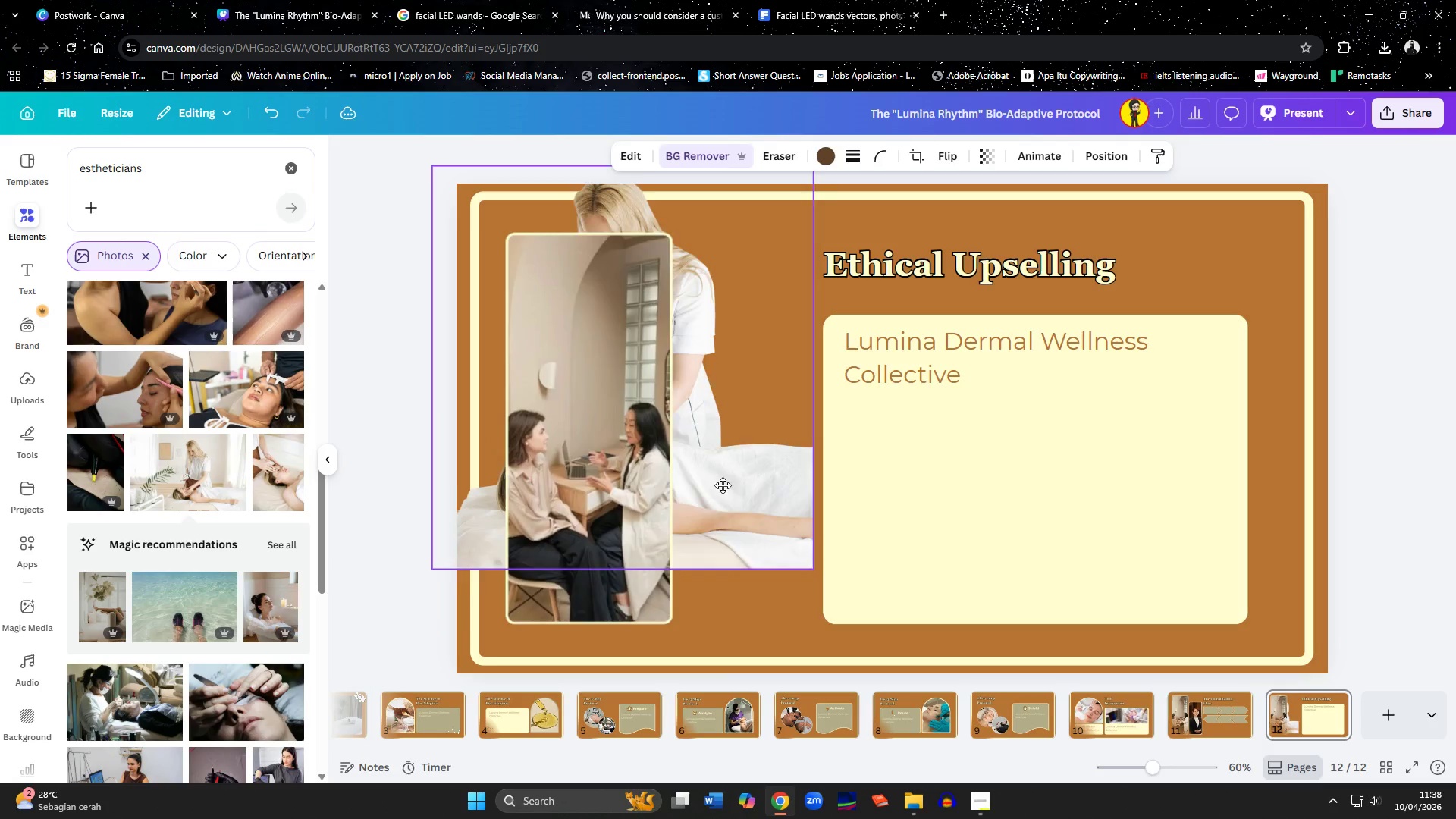 
left_click_drag(start_coordinate=[699, 392], to_coordinate=[725, 391])
 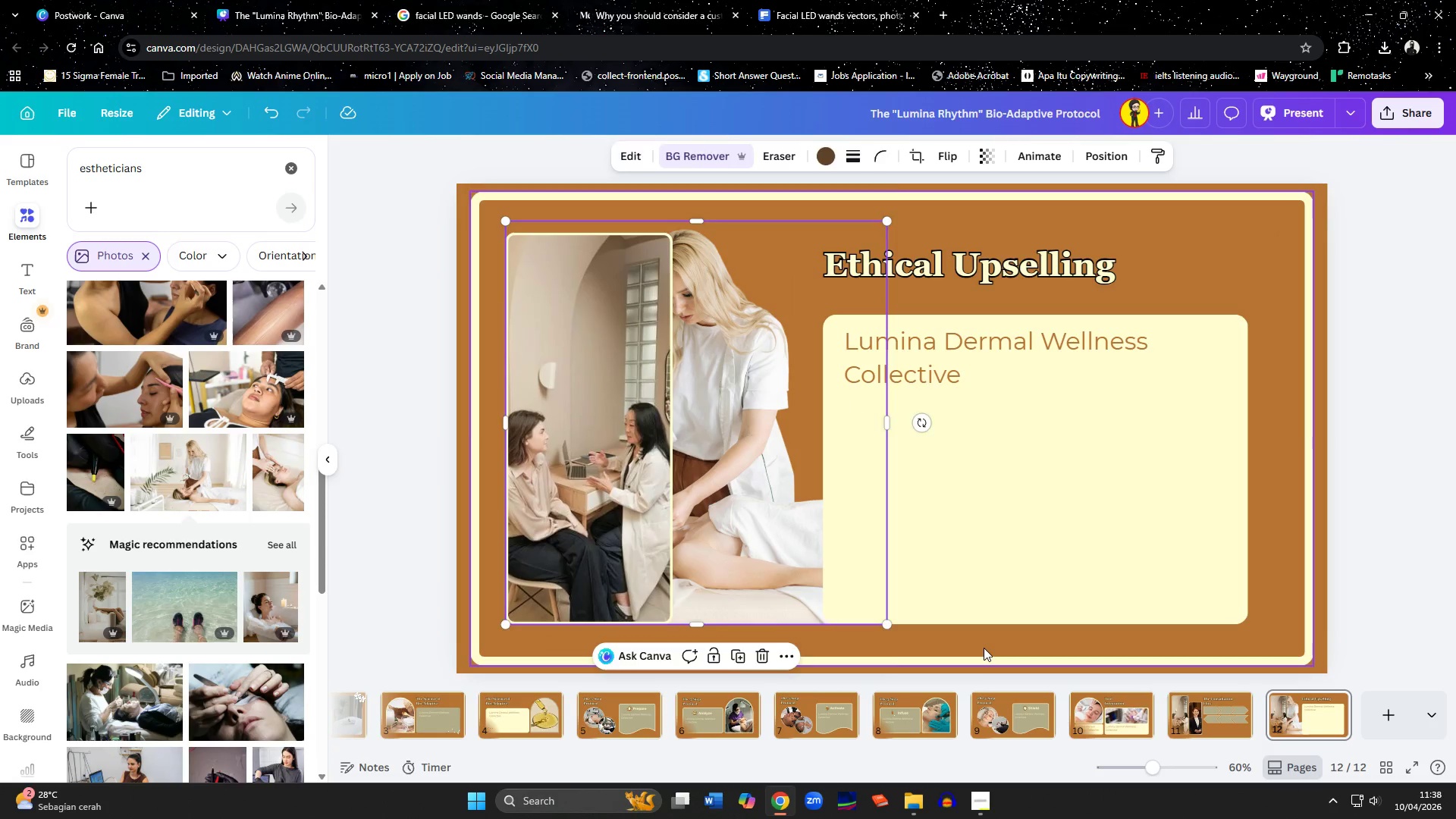 
left_click([984, 648])
 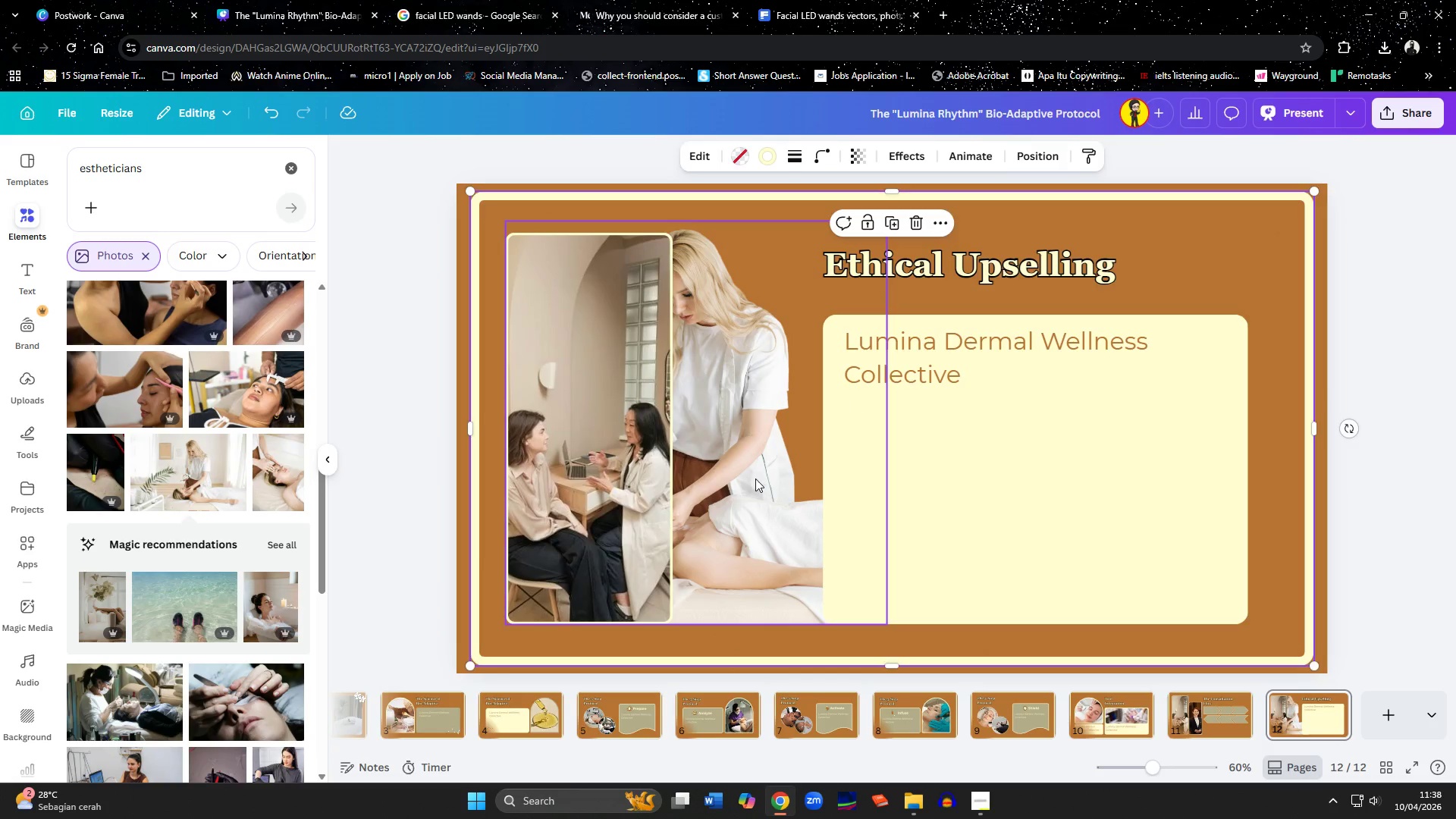 
left_click_drag(start_coordinate=[758, 479], to_coordinate=[650, 474])
 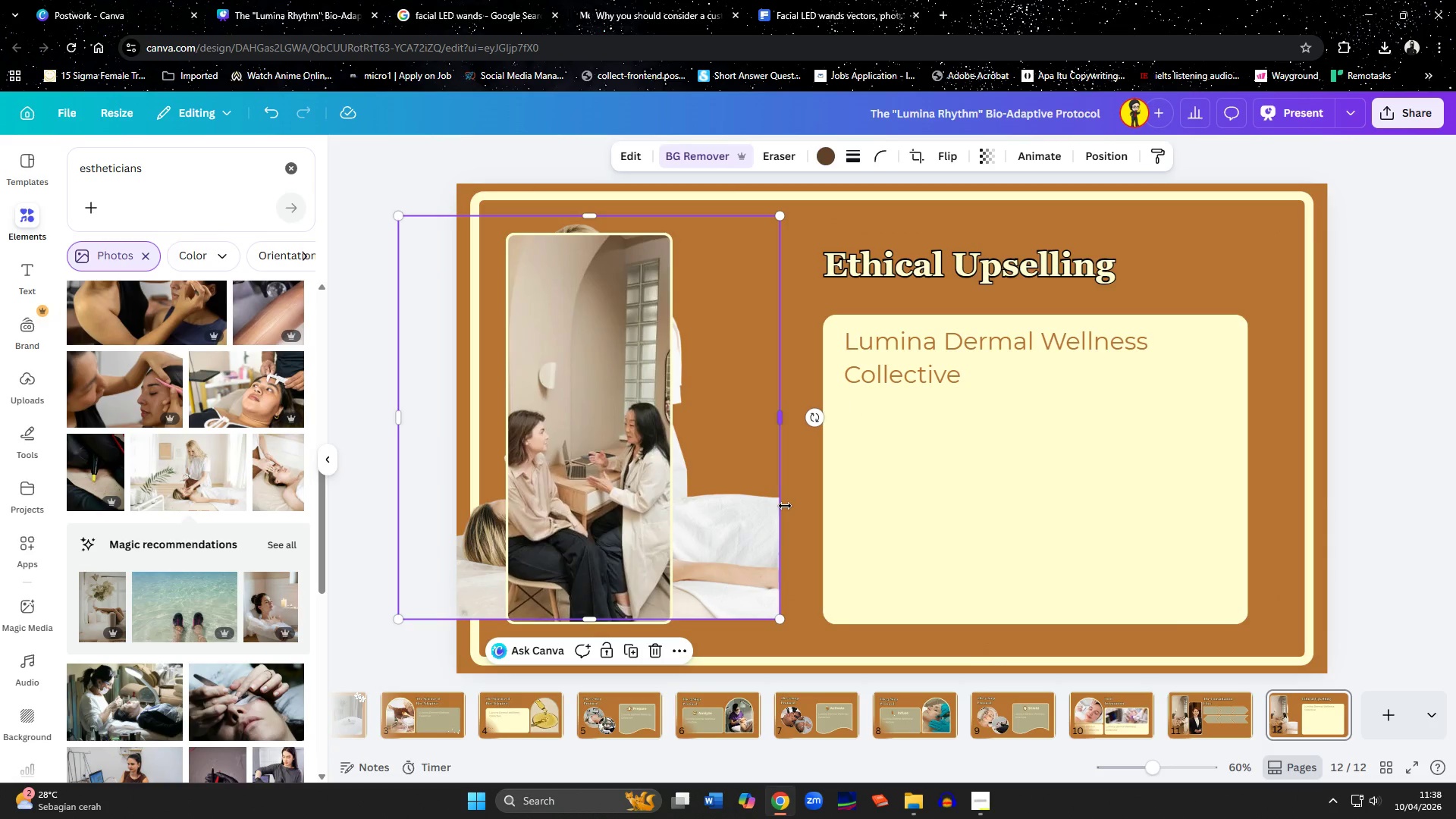 
key(Delete)
 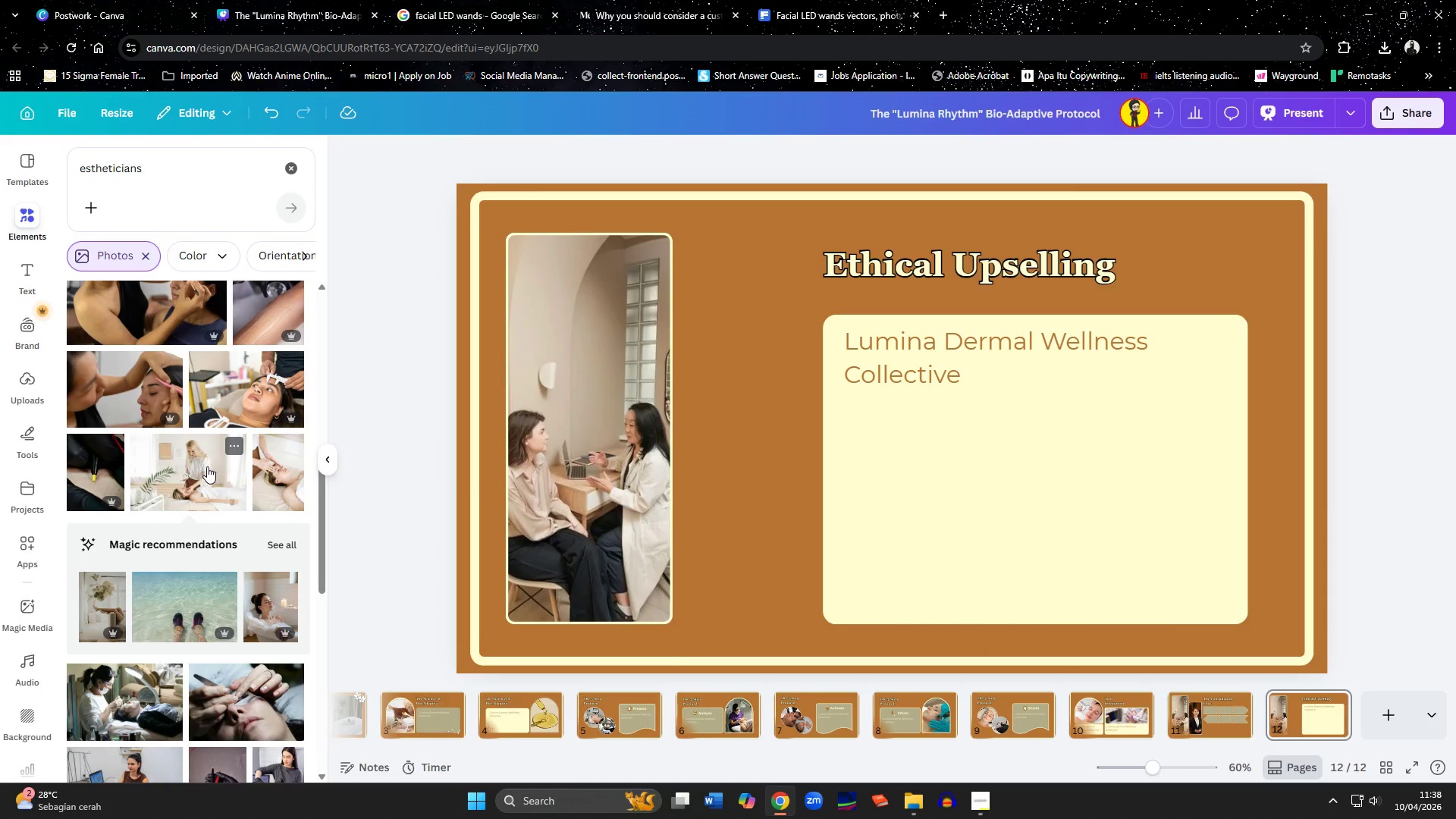 
left_click_drag(start_coordinate=[207, 466], to_coordinate=[551, 428])
 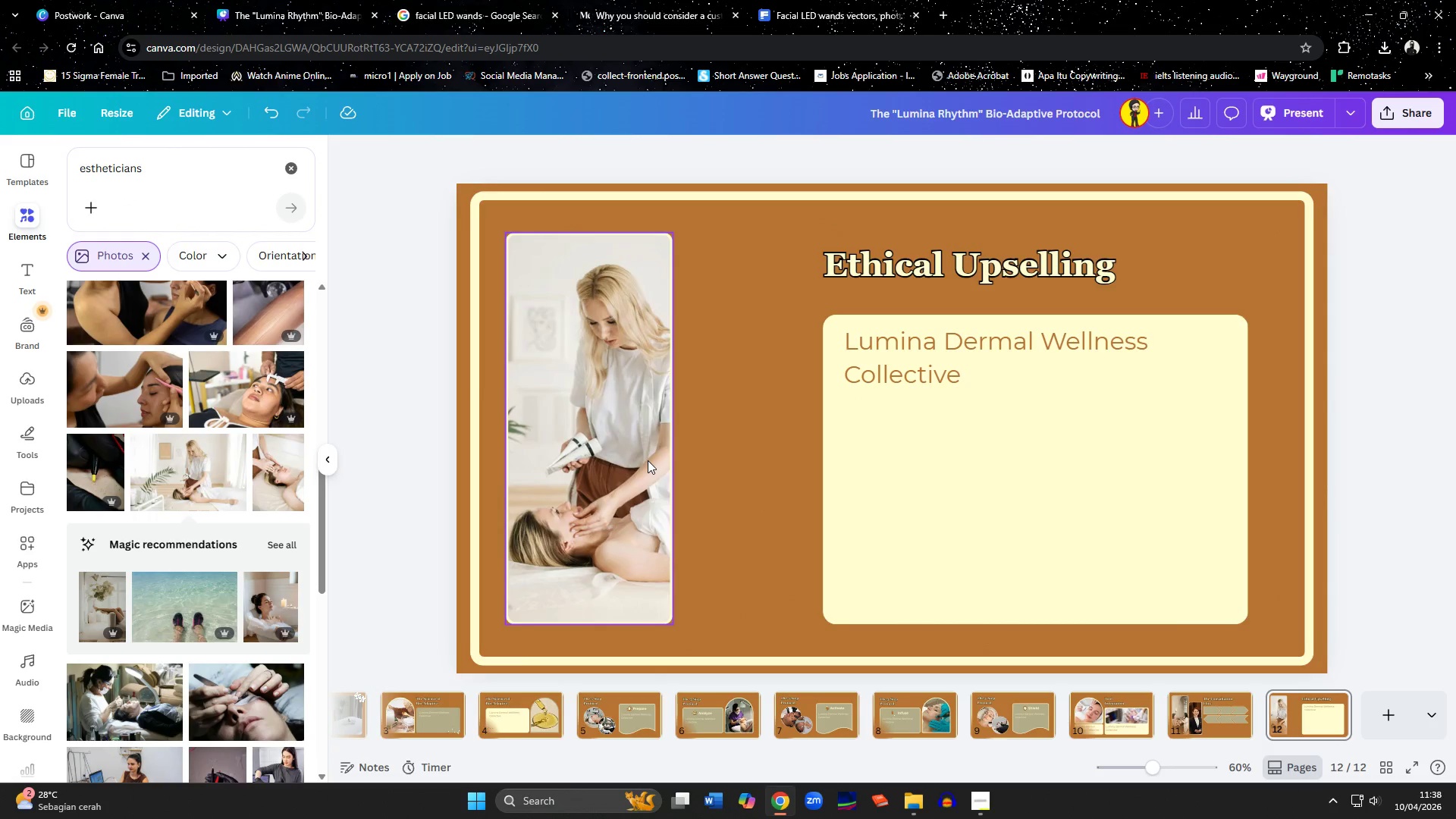 
left_click([647, 460])
 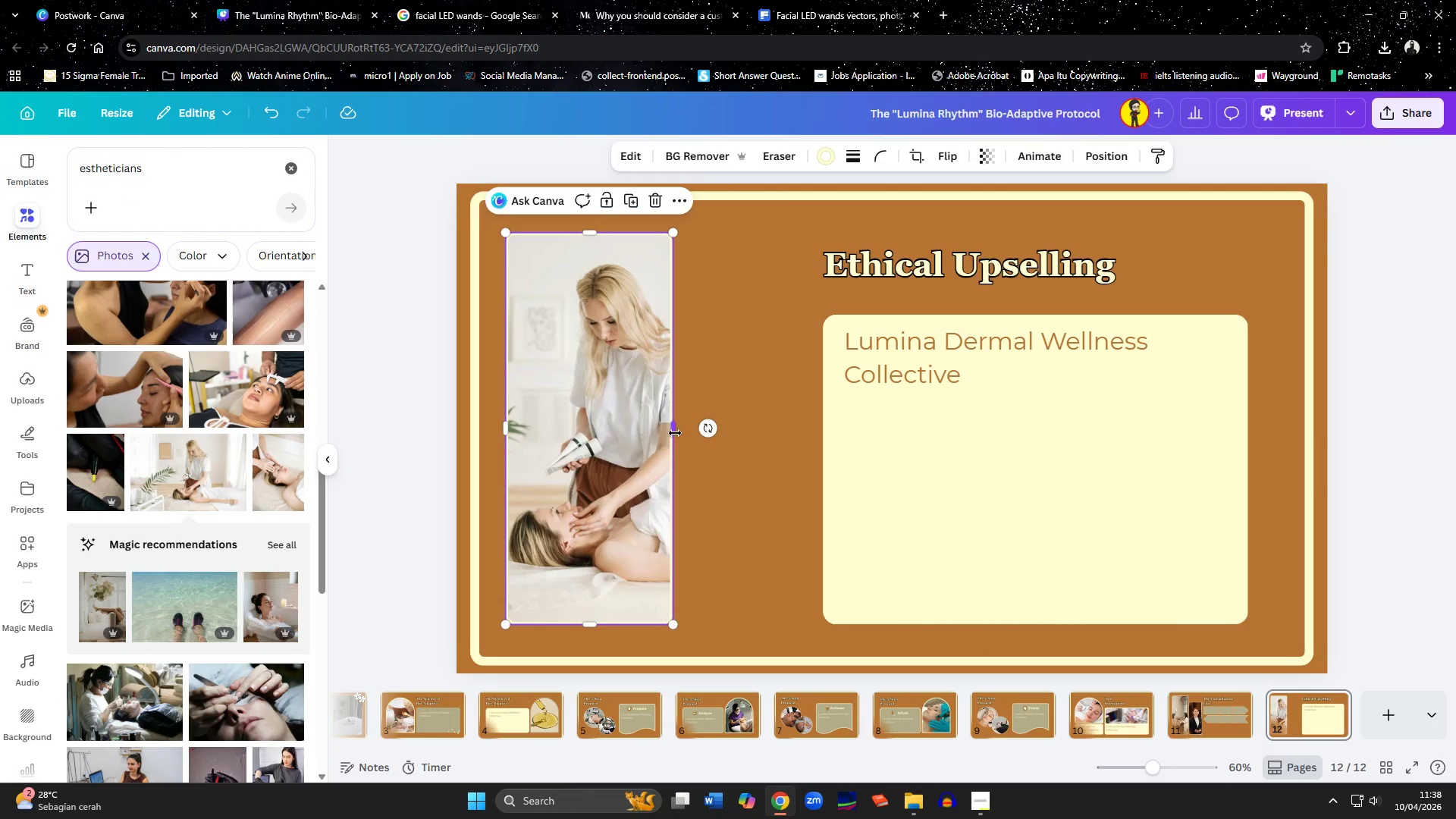 
left_click_drag(start_coordinate=[675, 433], to_coordinate=[815, 444])
 